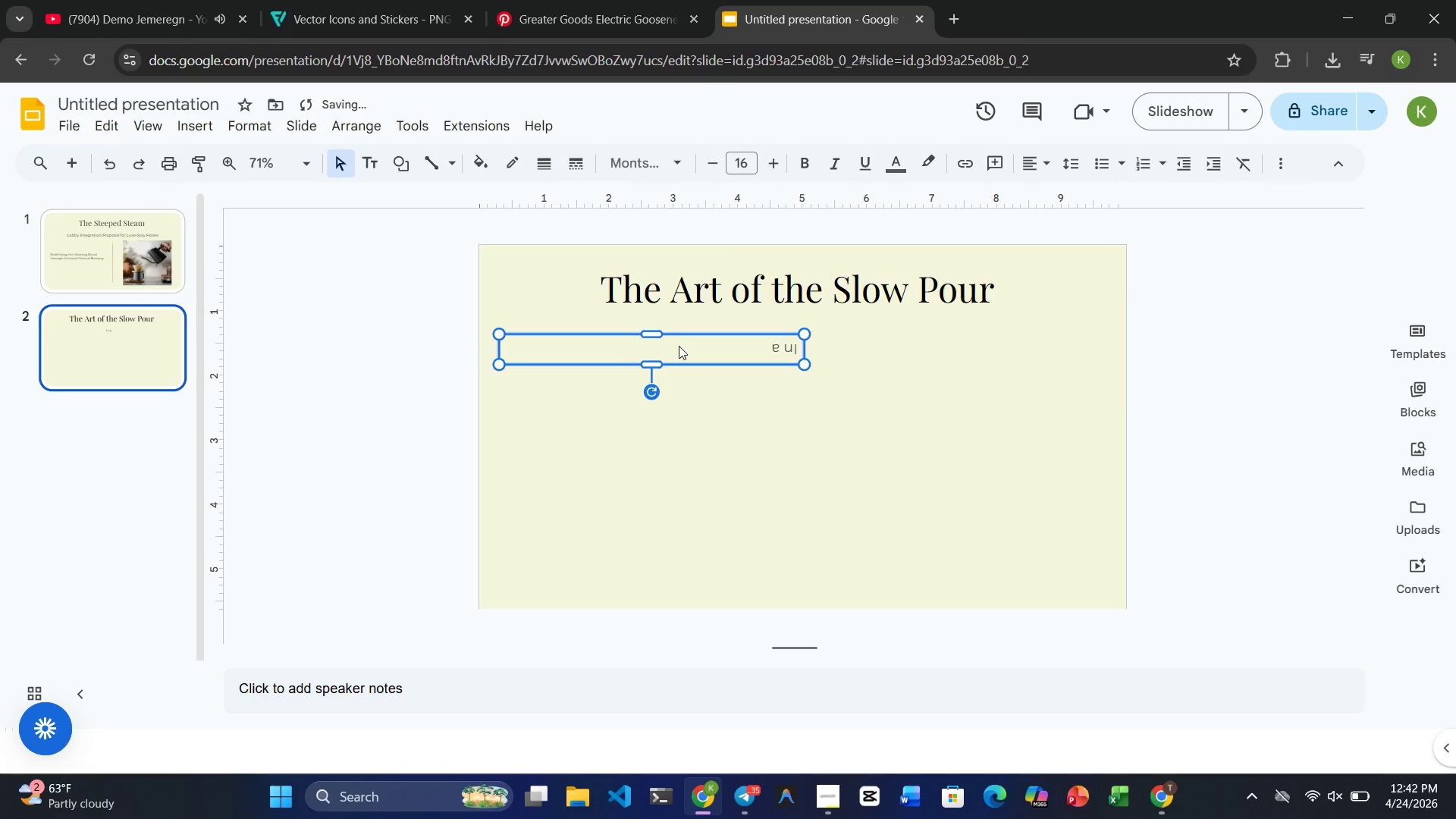 
type(in)
key(Backspace)
key(Backspace)
key(Backspace)
key(Backspace)
key(Backspace)
key(Backspace)
key(Backspace)
key(Backspace)
 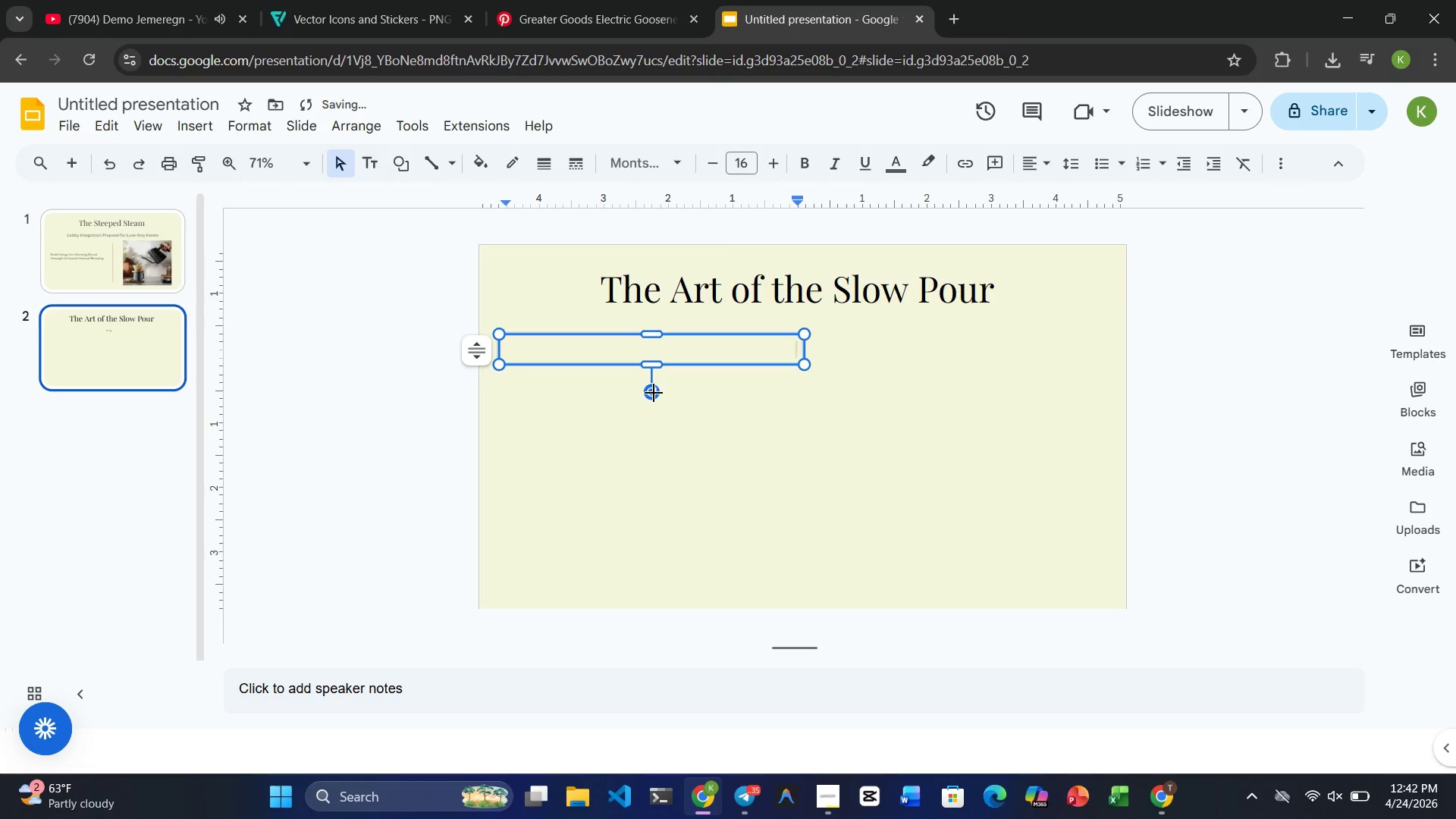 
left_click_drag(start_coordinate=[654, 393], to_coordinate=[651, 346])
 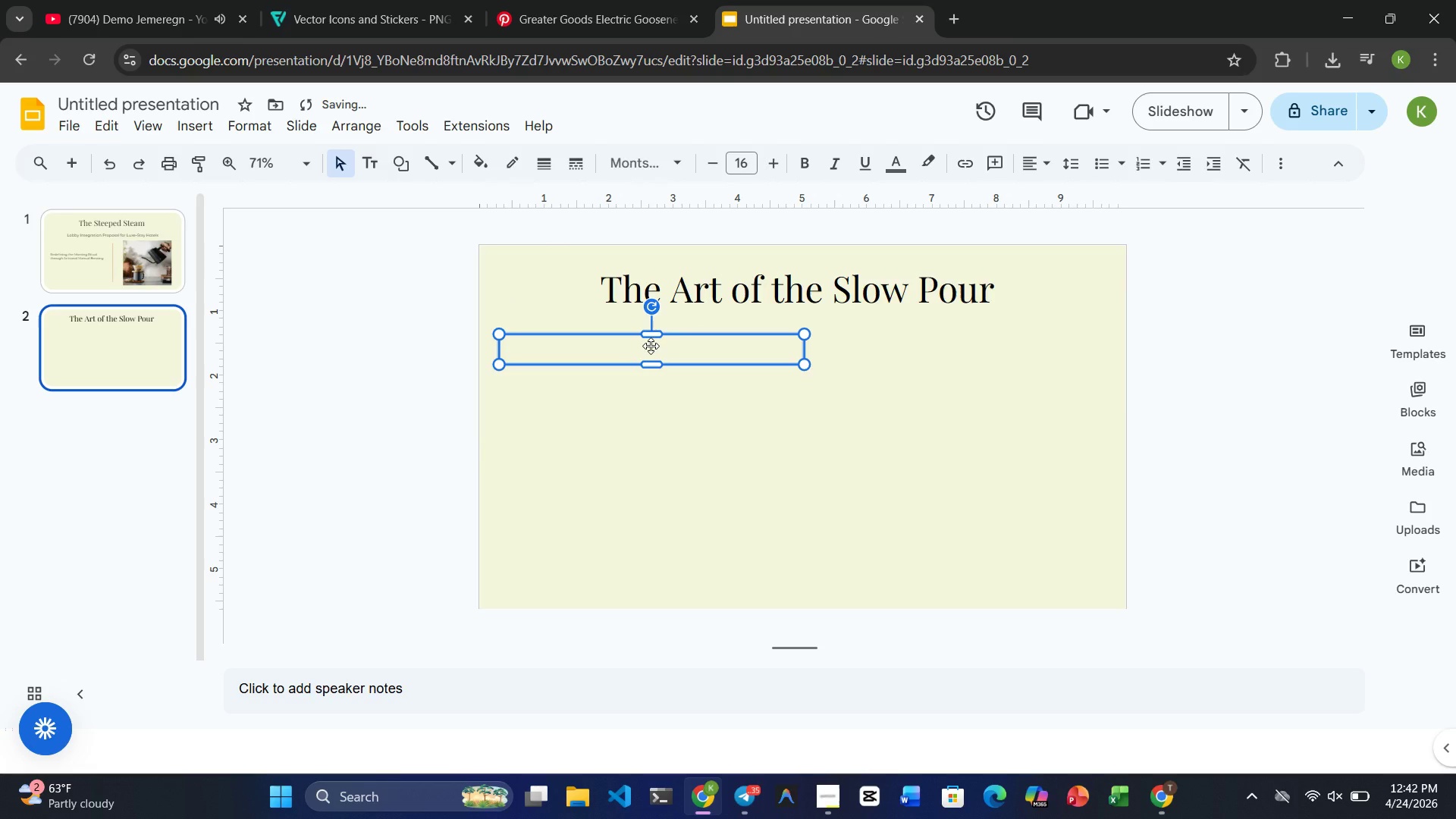 
left_click([651, 346])
 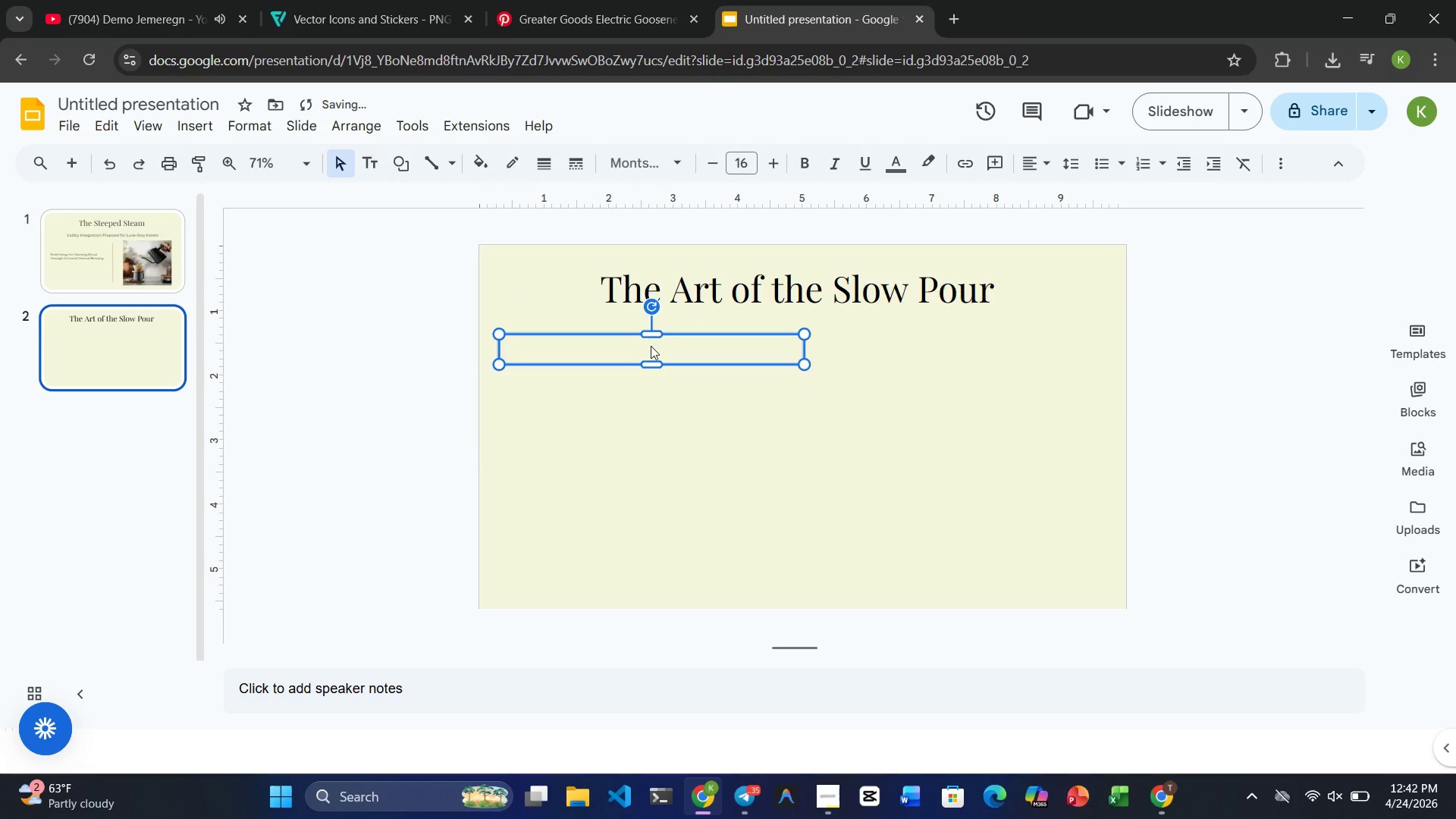 
type(i )
key(Backspace)
key(Backspace)
key(Backspace)
type(In a world of automated )
 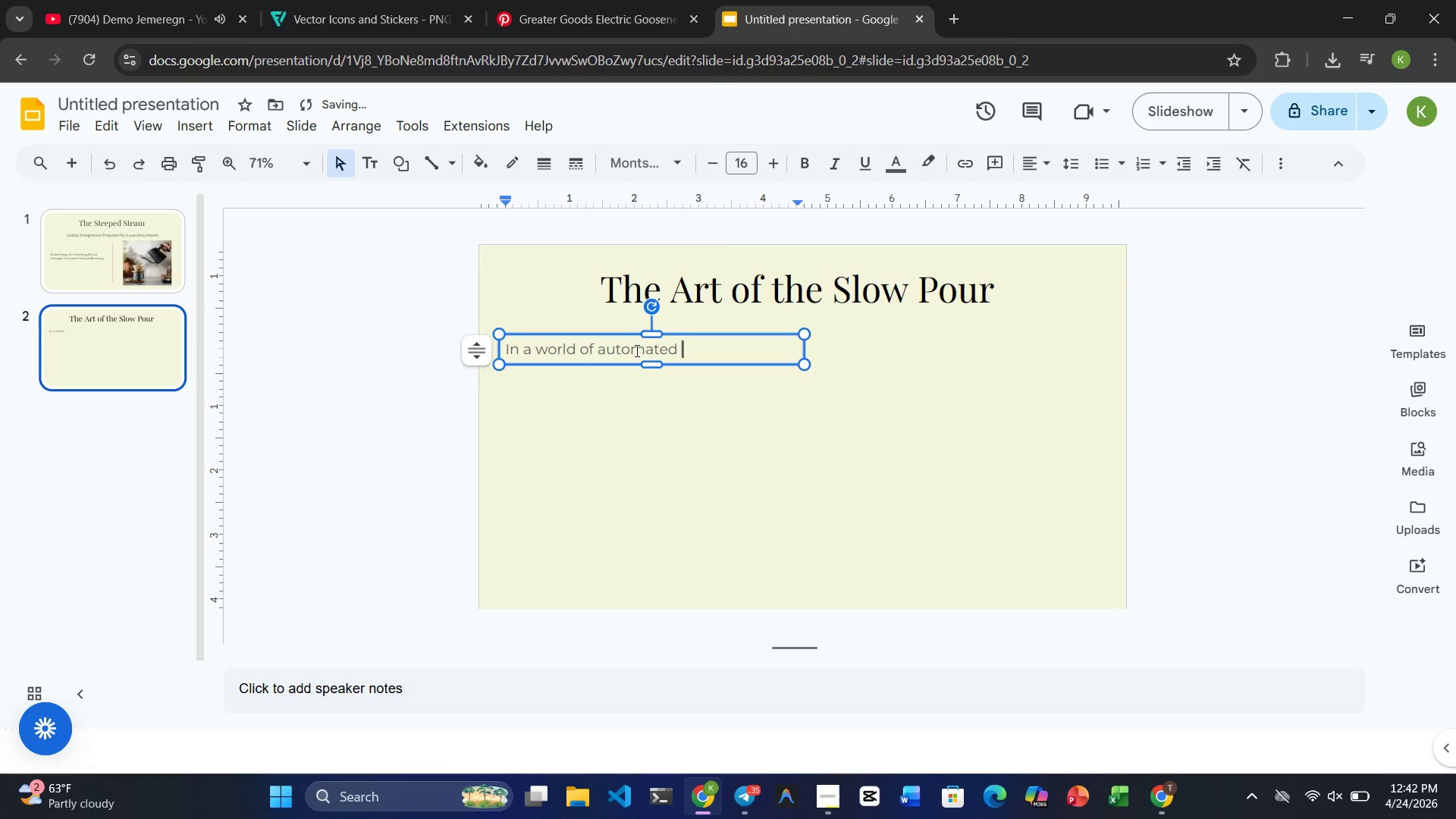 
double_click([634, 351])
 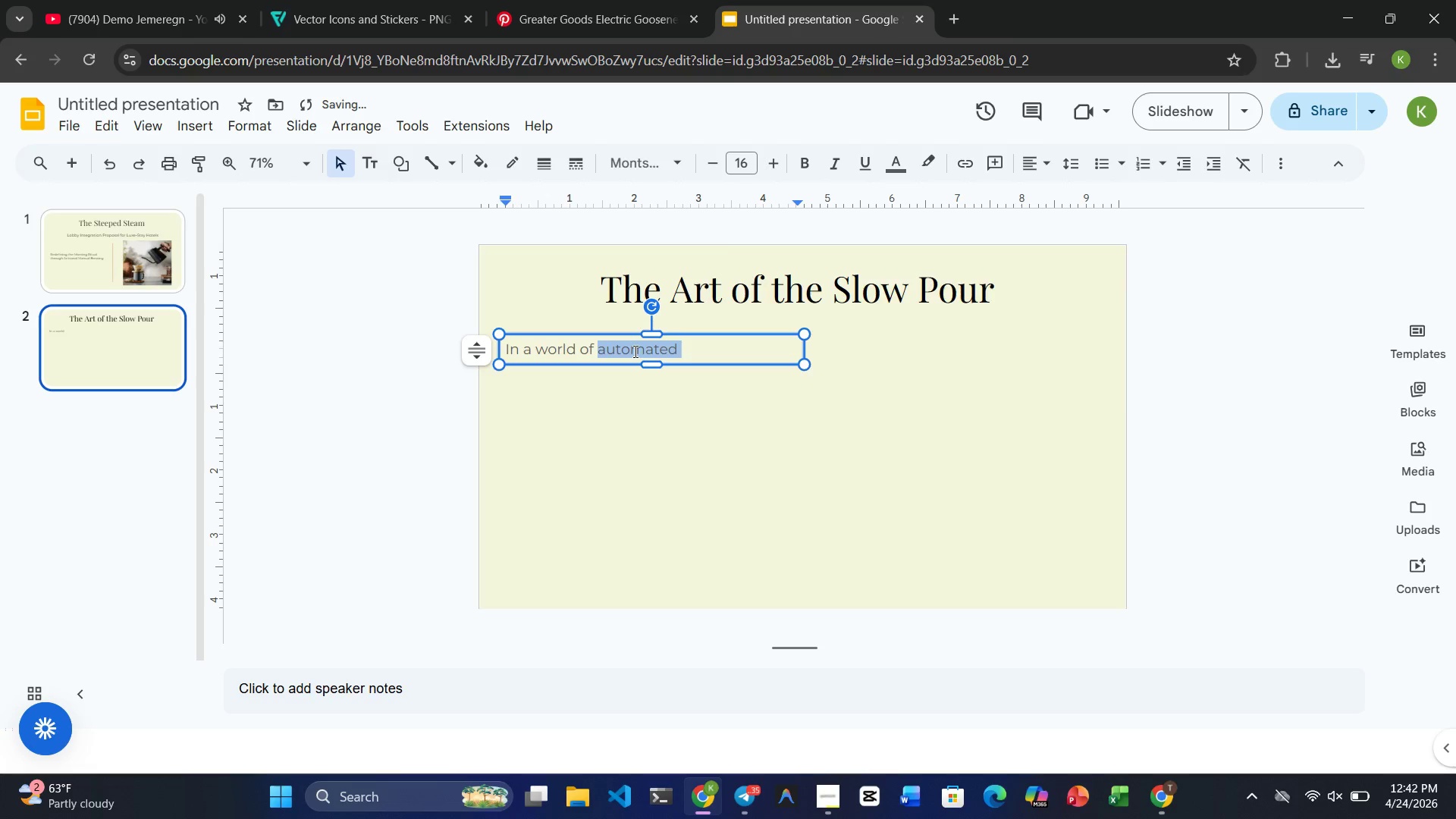 
triple_click([634, 351])
 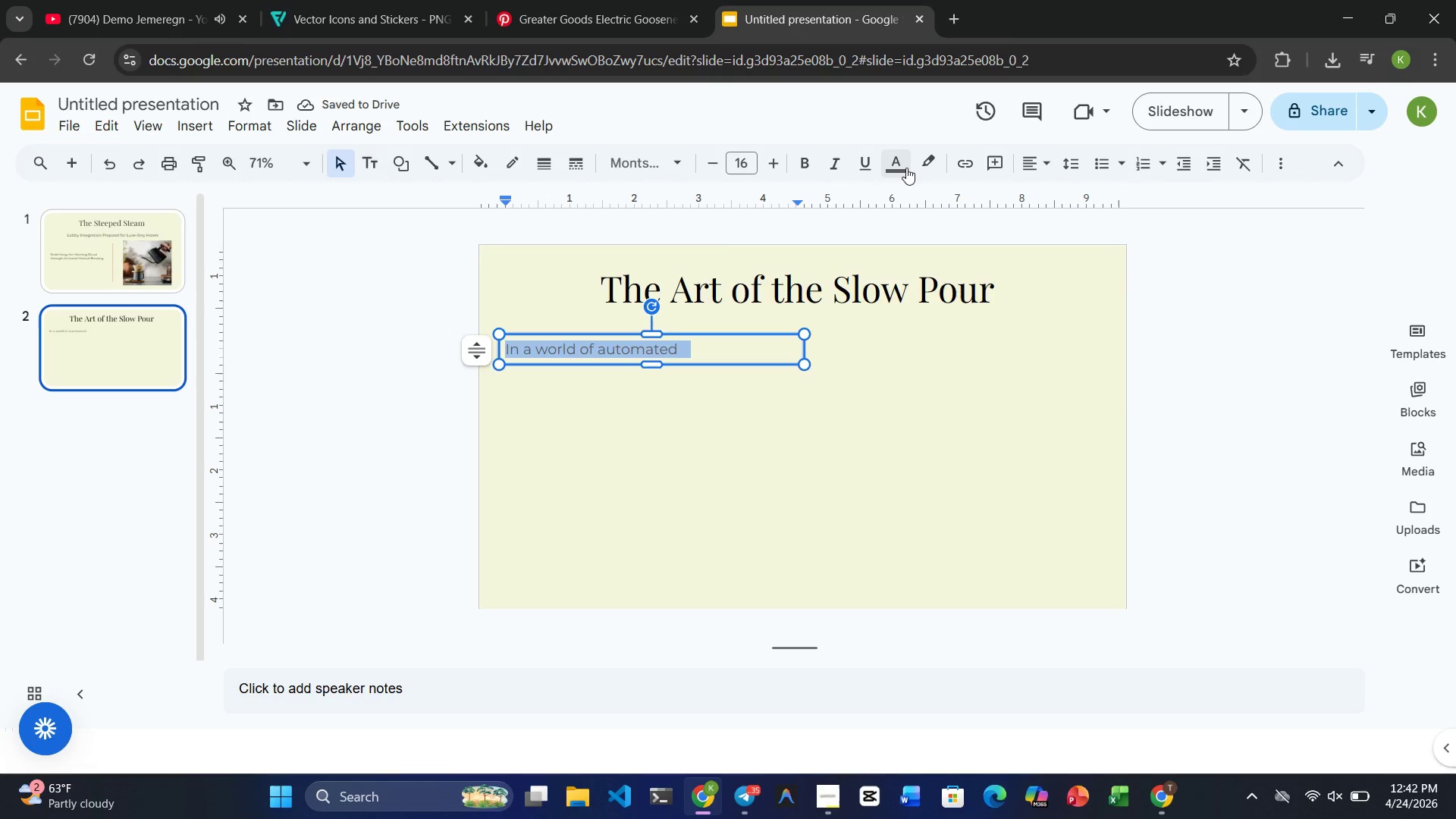 
left_click([904, 168])
 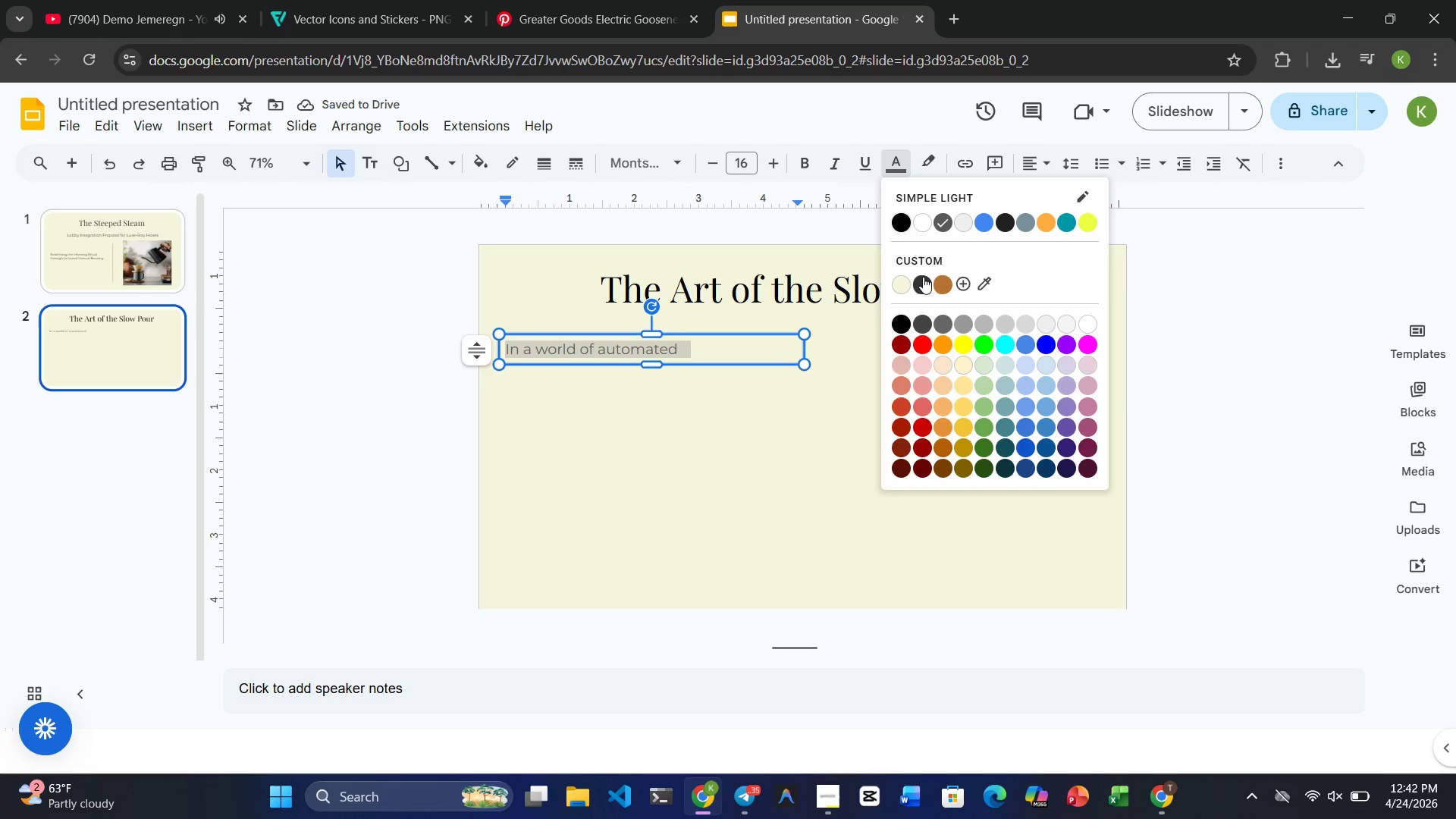 
left_click([923, 282])
 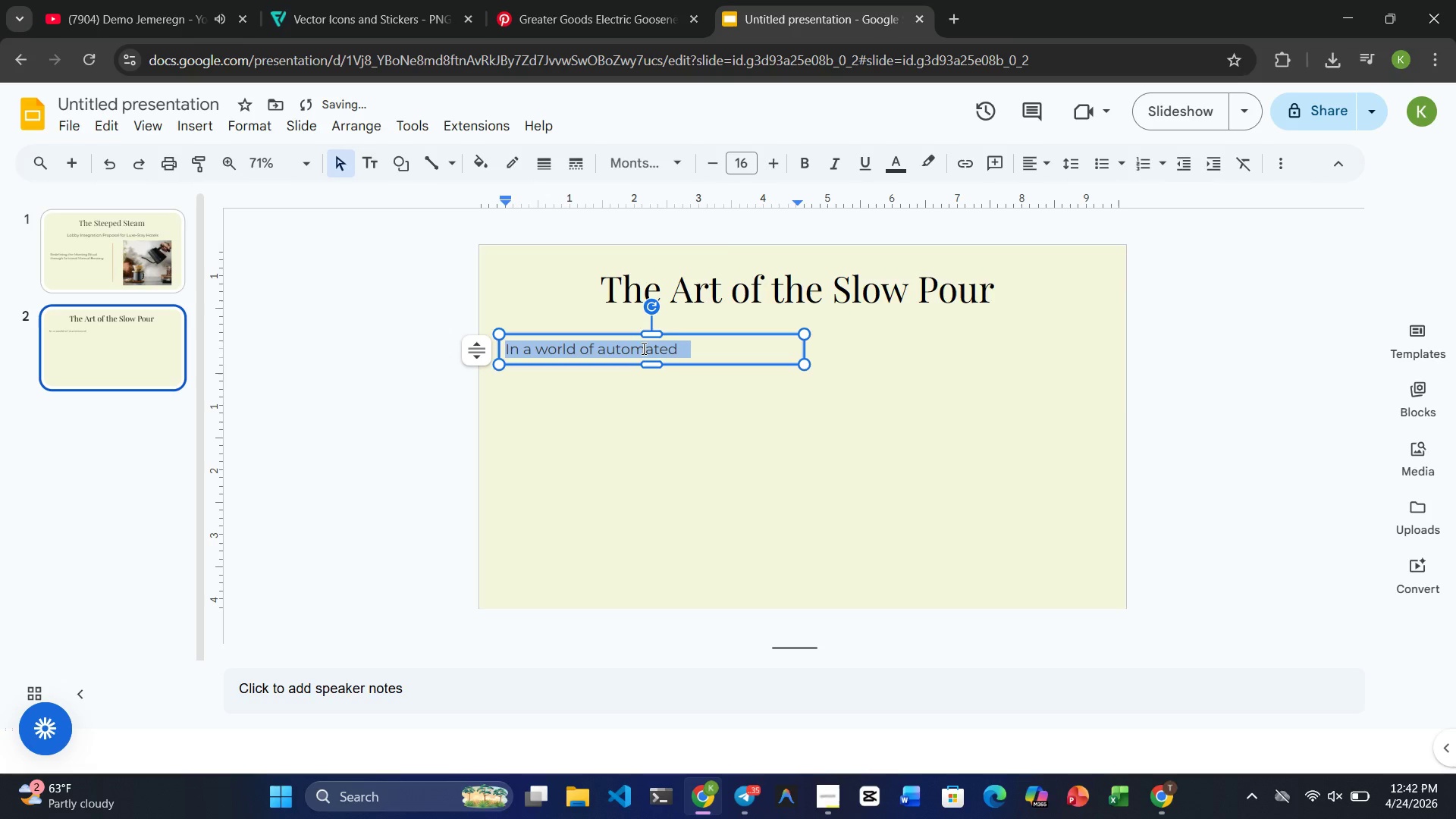 
left_click([642, 348])
 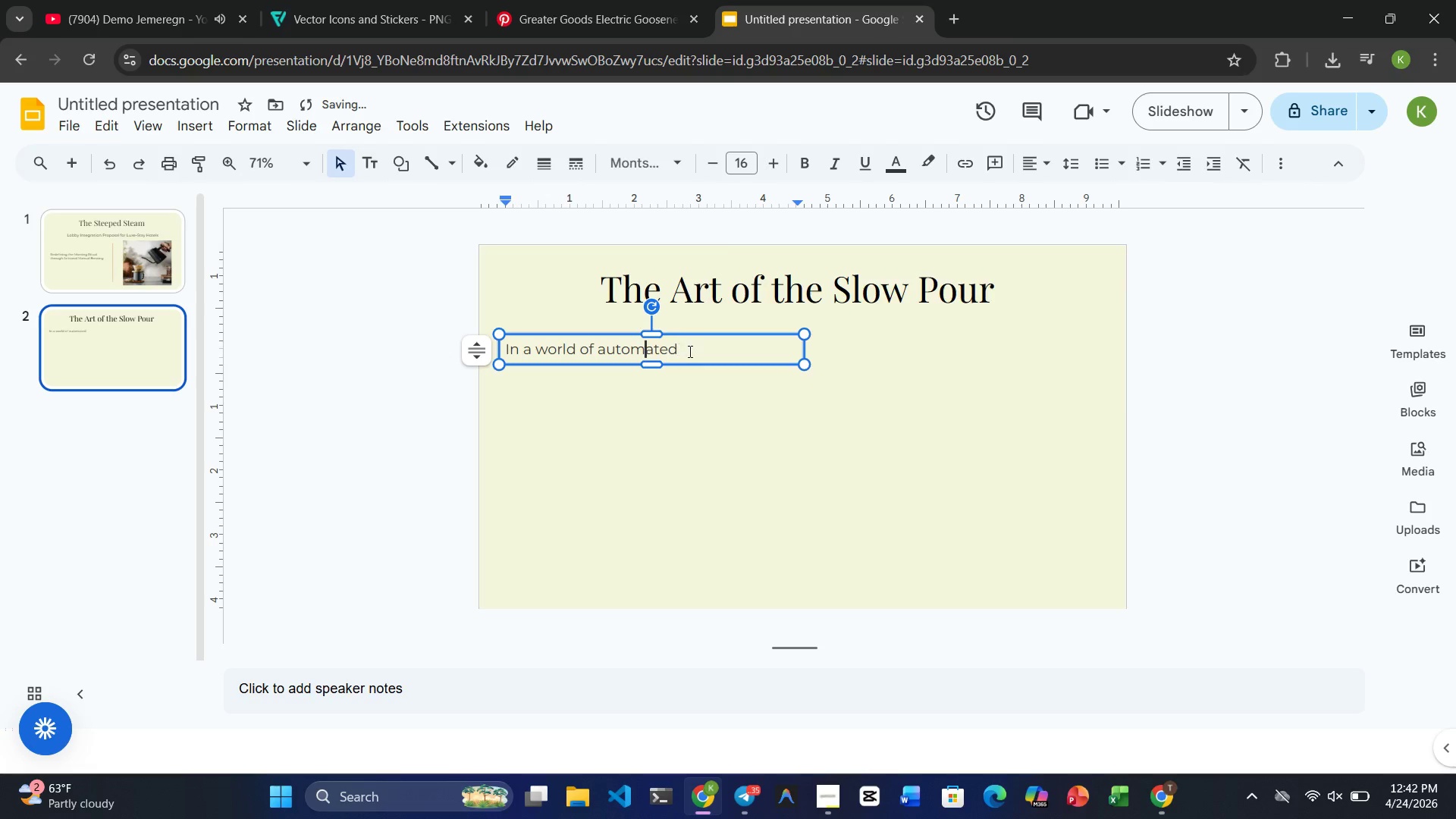 
left_click([689, 351])
 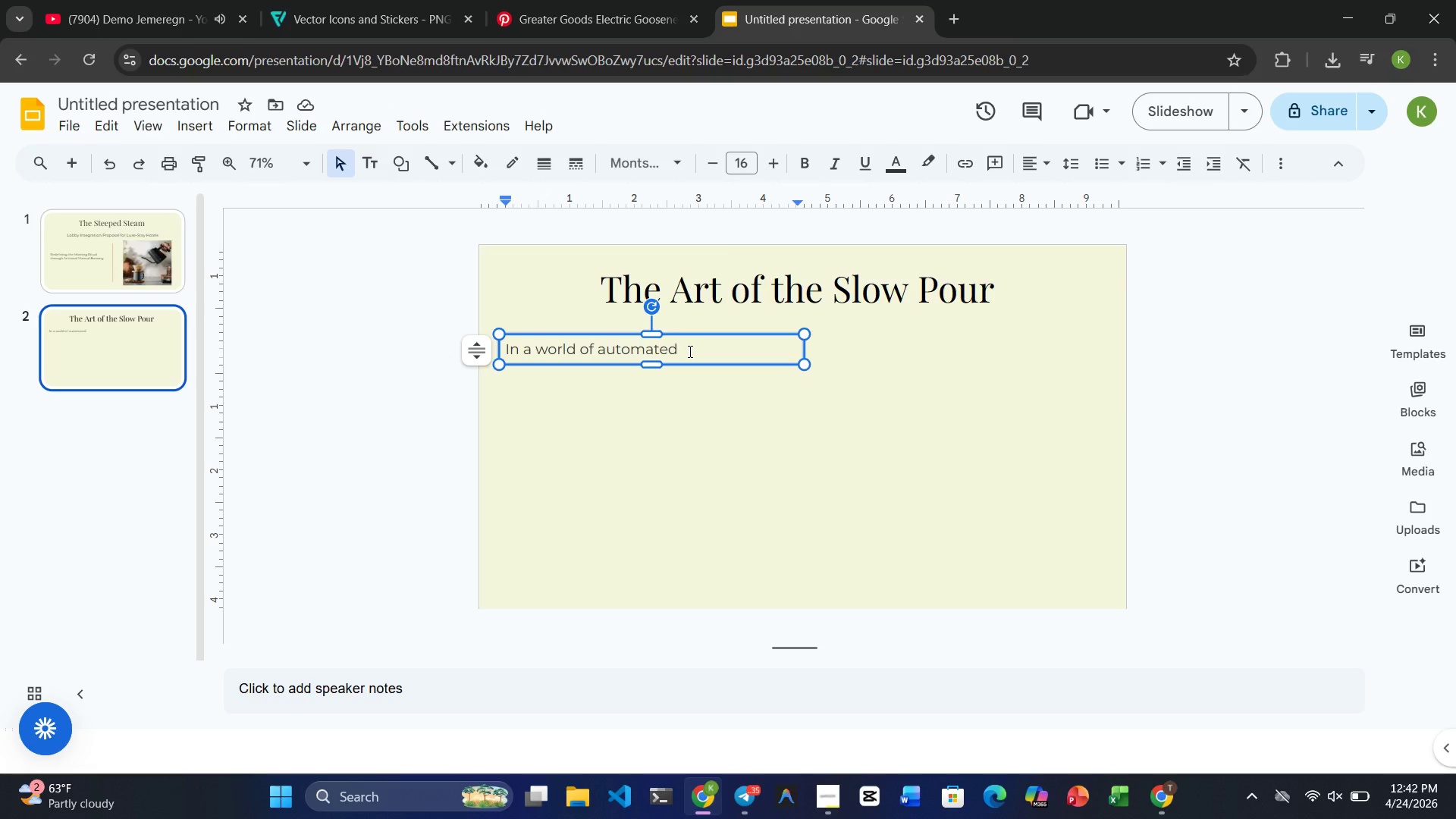 
wait(5.02)
 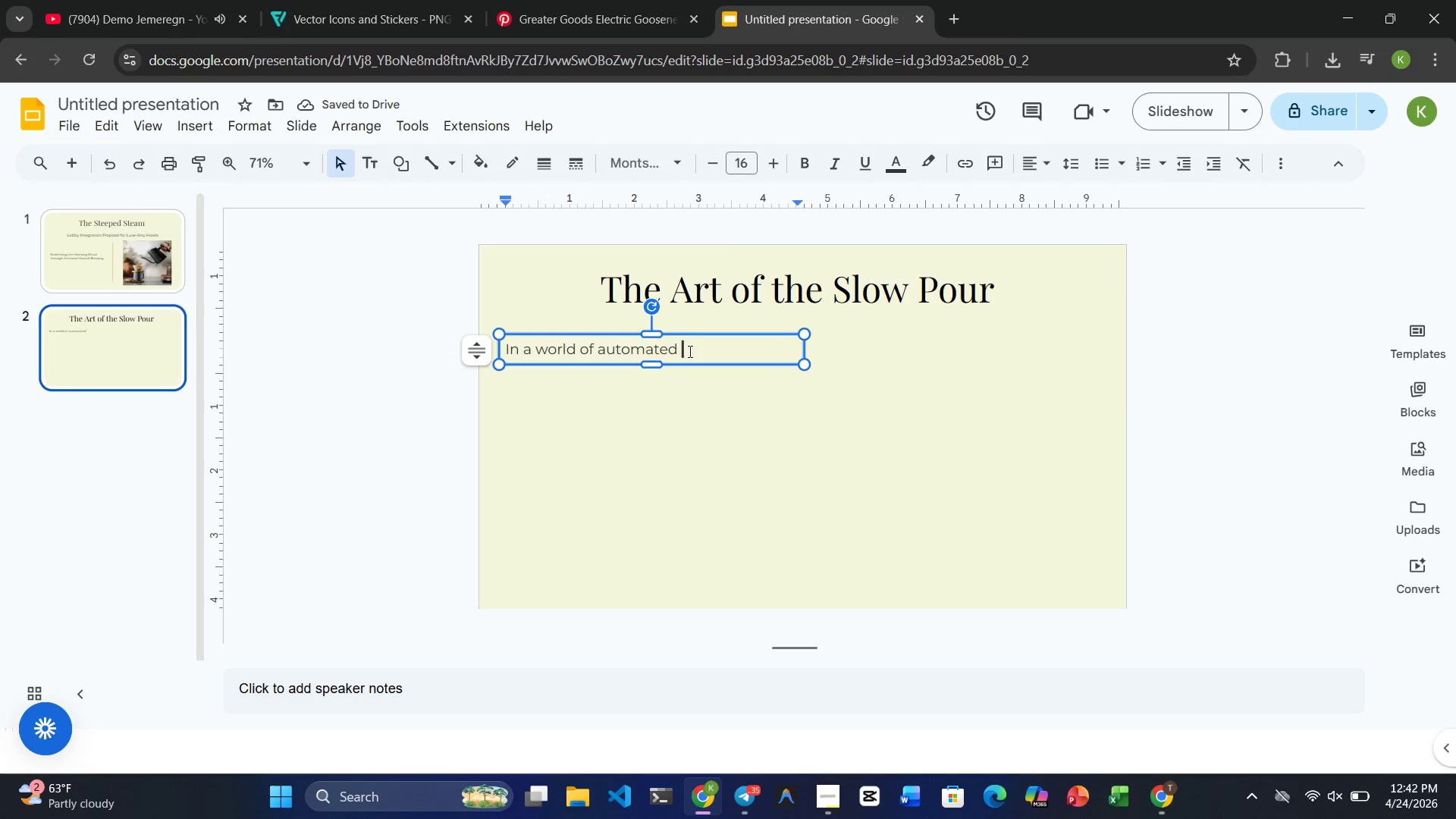 
type(espresson )
key(Backspace)
type(, we offer )
 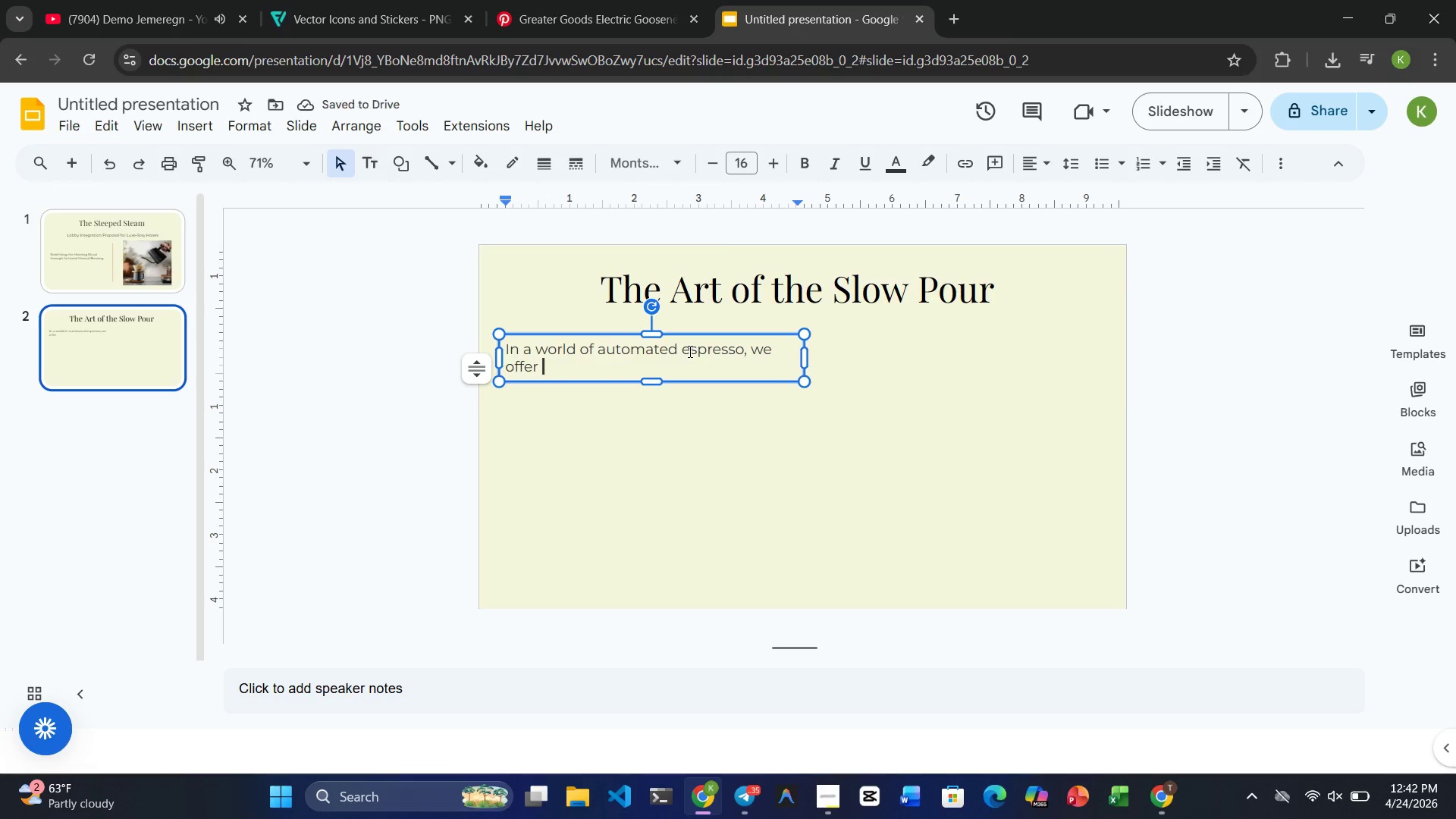 
type(a moment of pause )
 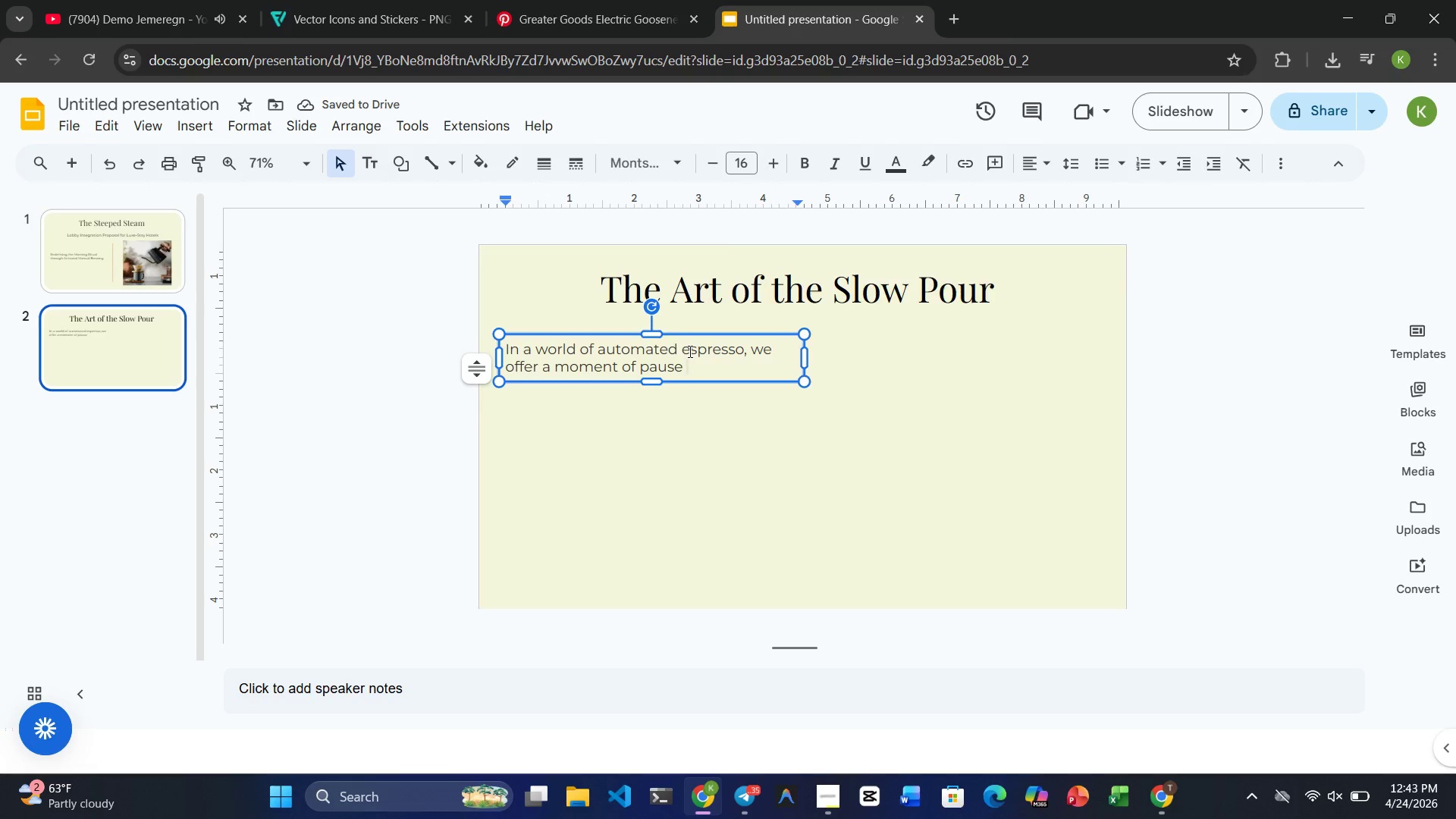 
wait(5.81)
 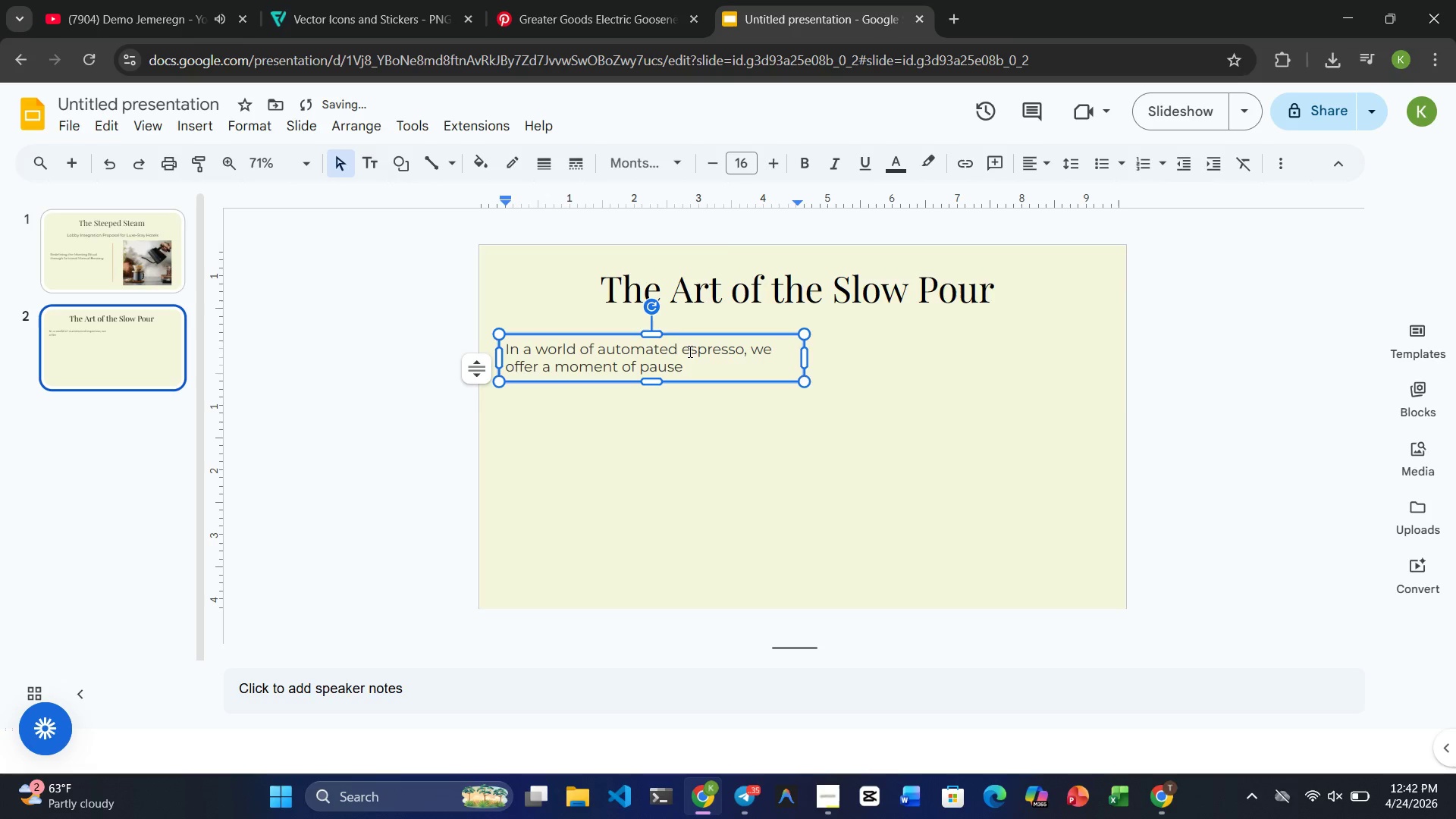 
key(Backspace)
type(. We bring the slow )
 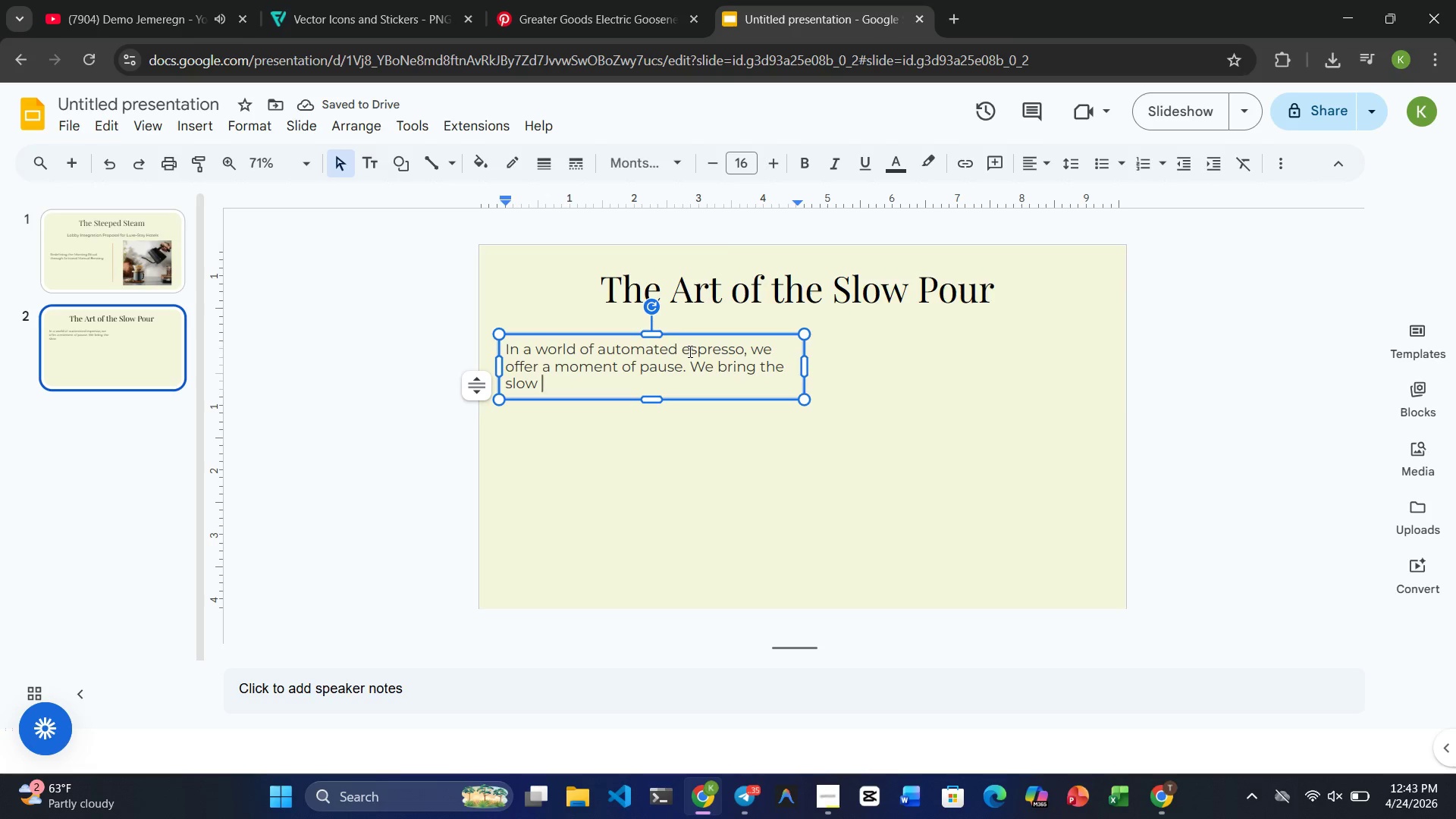 
wait(5.34)
 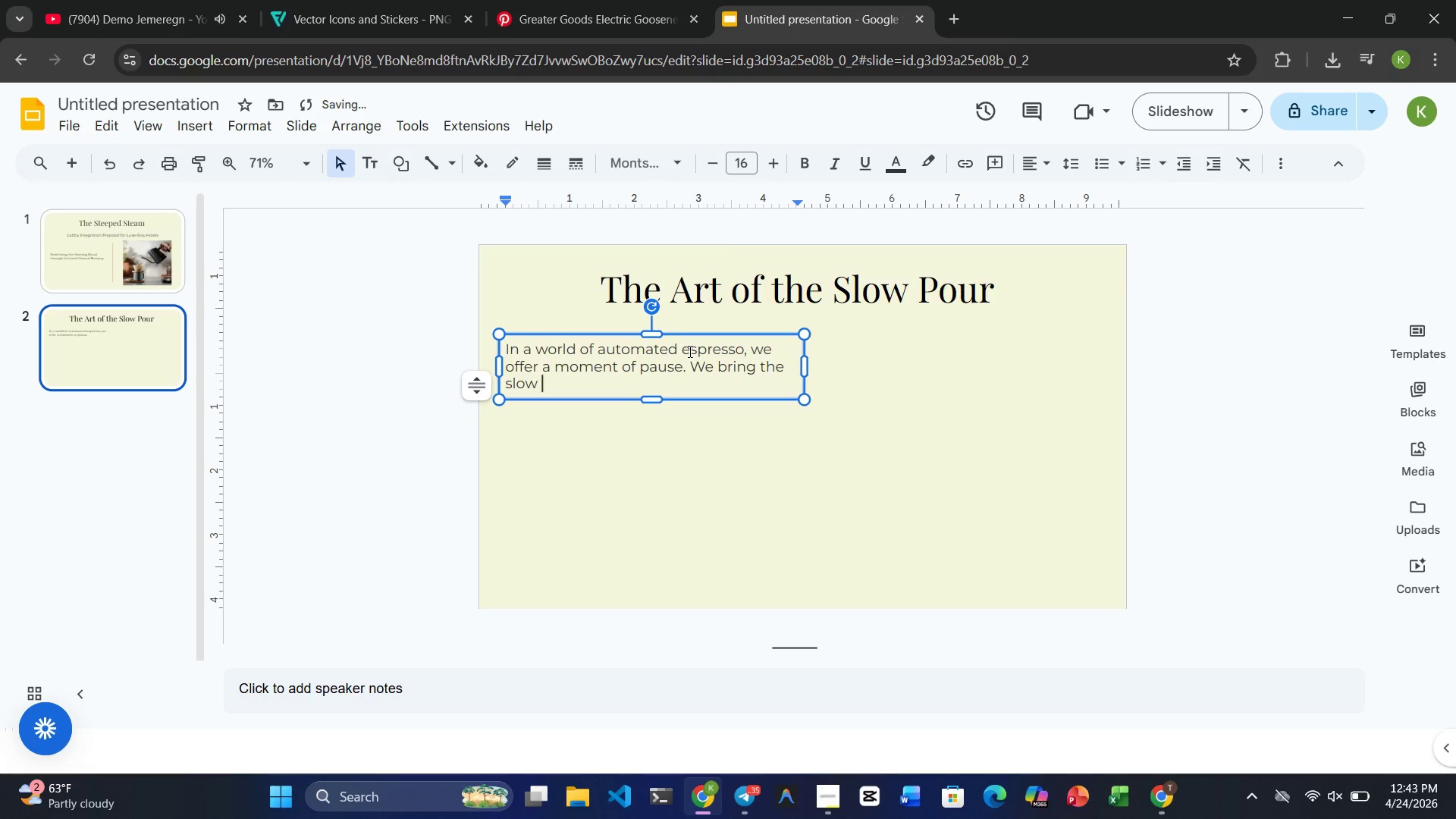 
type(Coffe")
 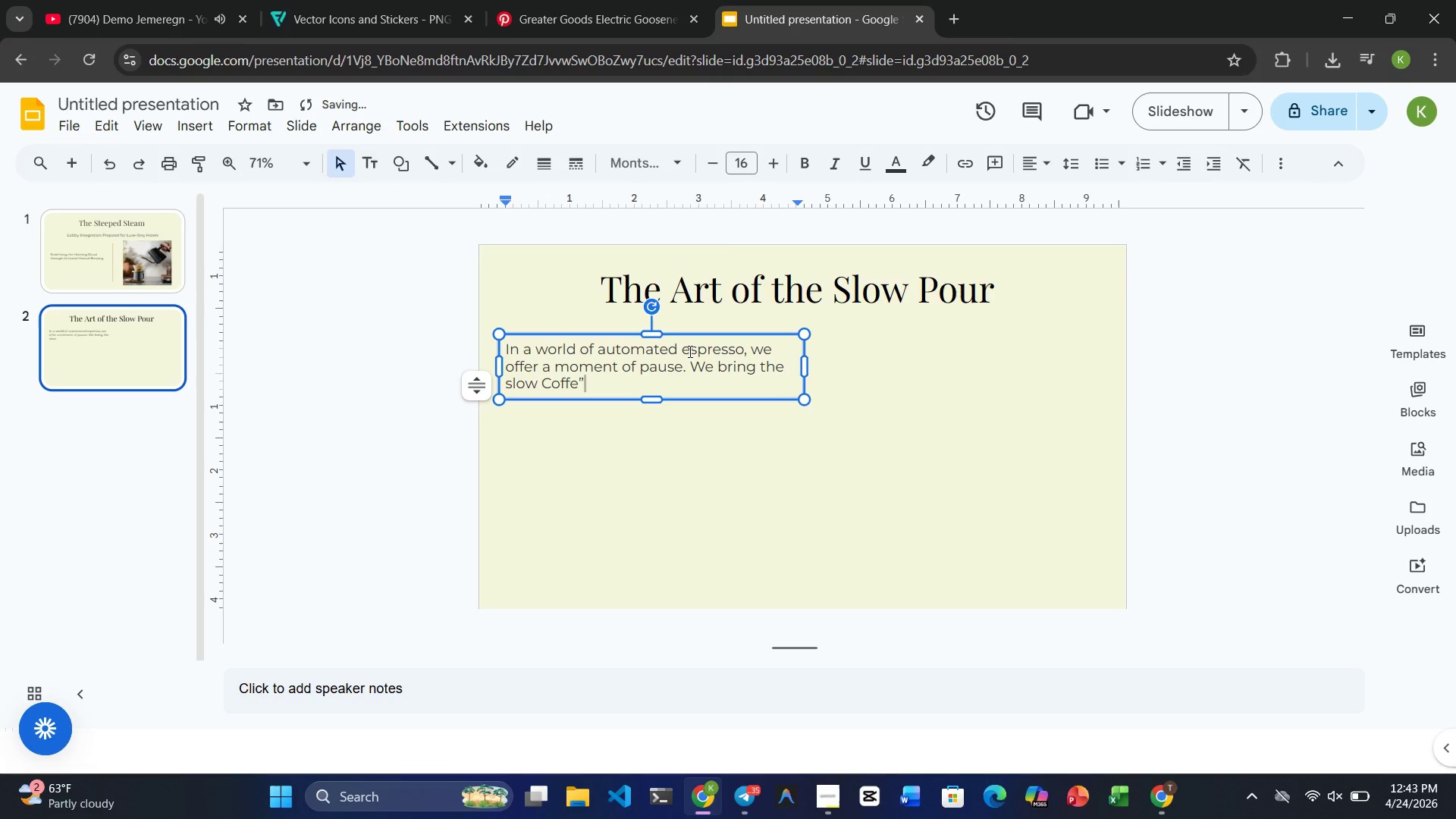 
key(Backspace)
 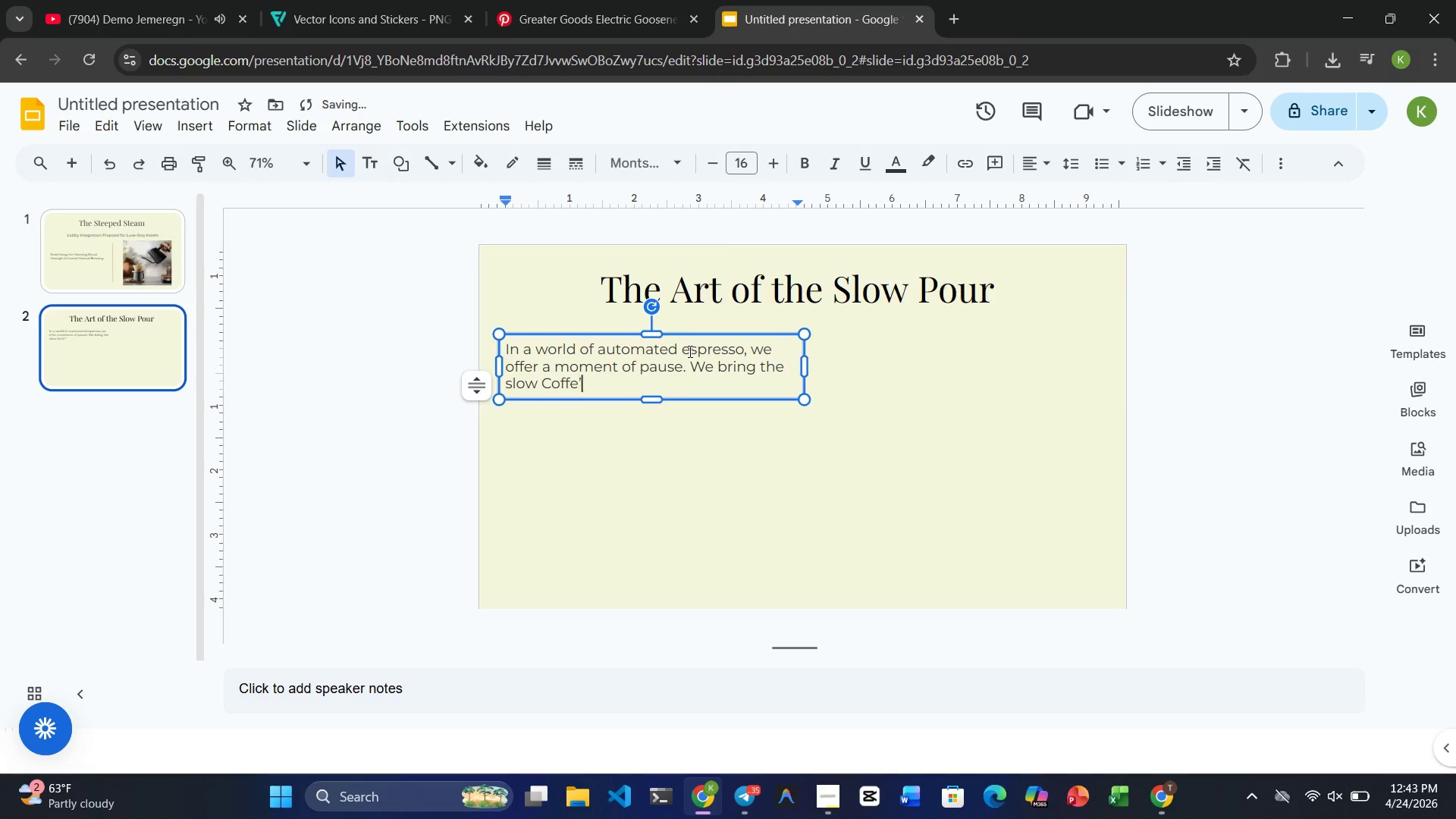 
key(Quote)
 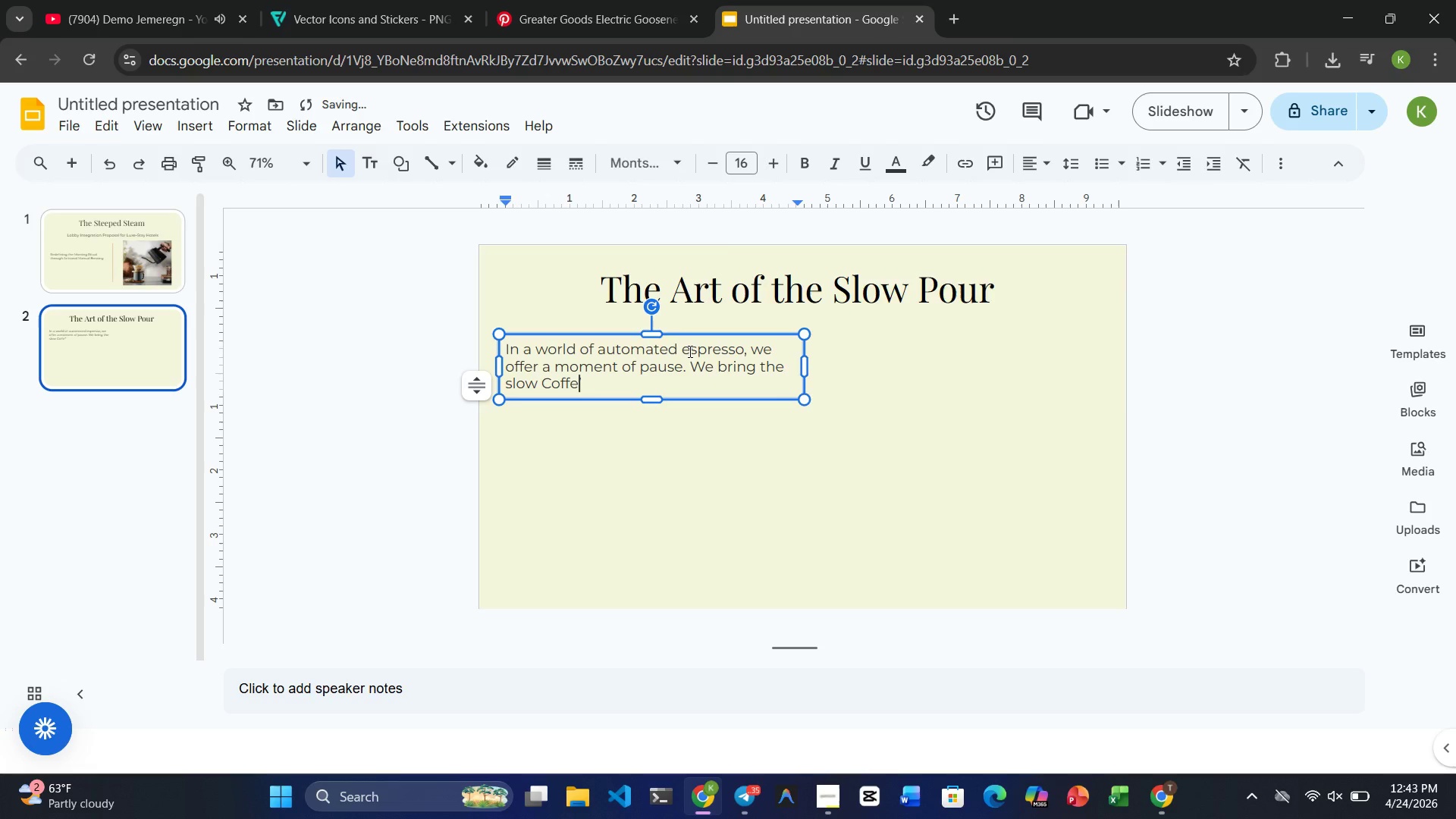 
hold_key(key=ArrowLeft, duration=0.67)
 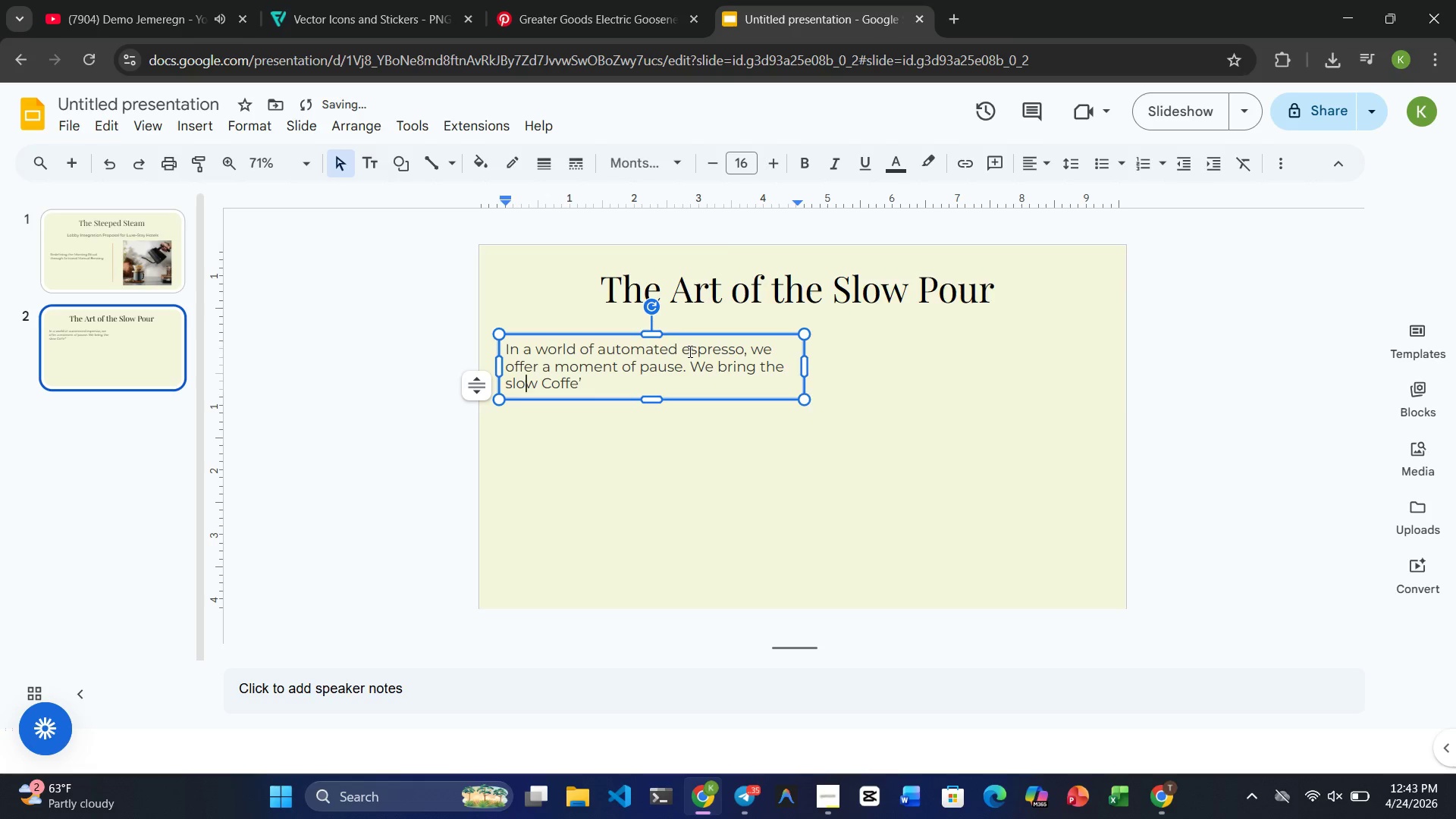 
key(ArrowLeft)
 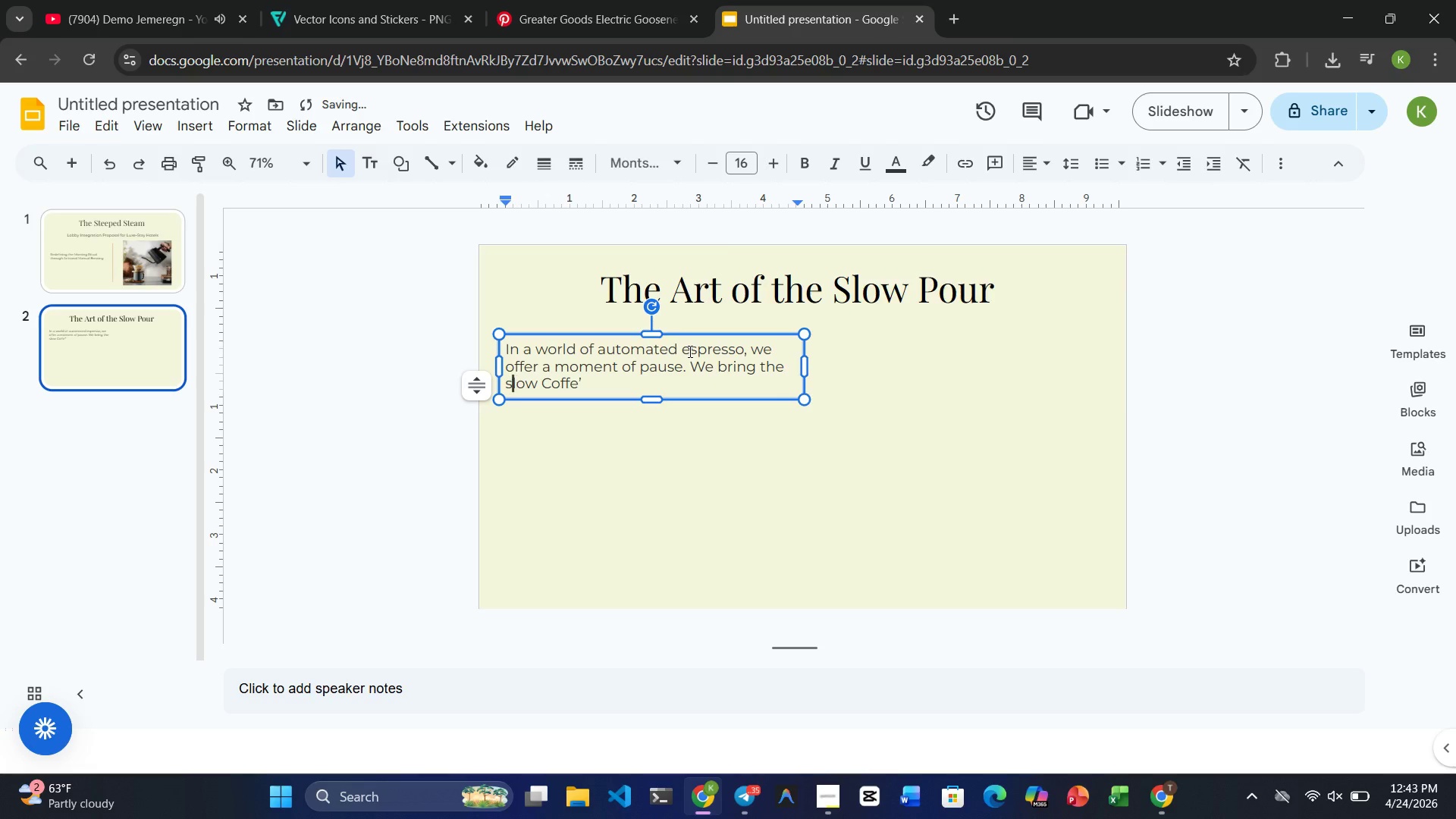 
key(ArrowLeft)
 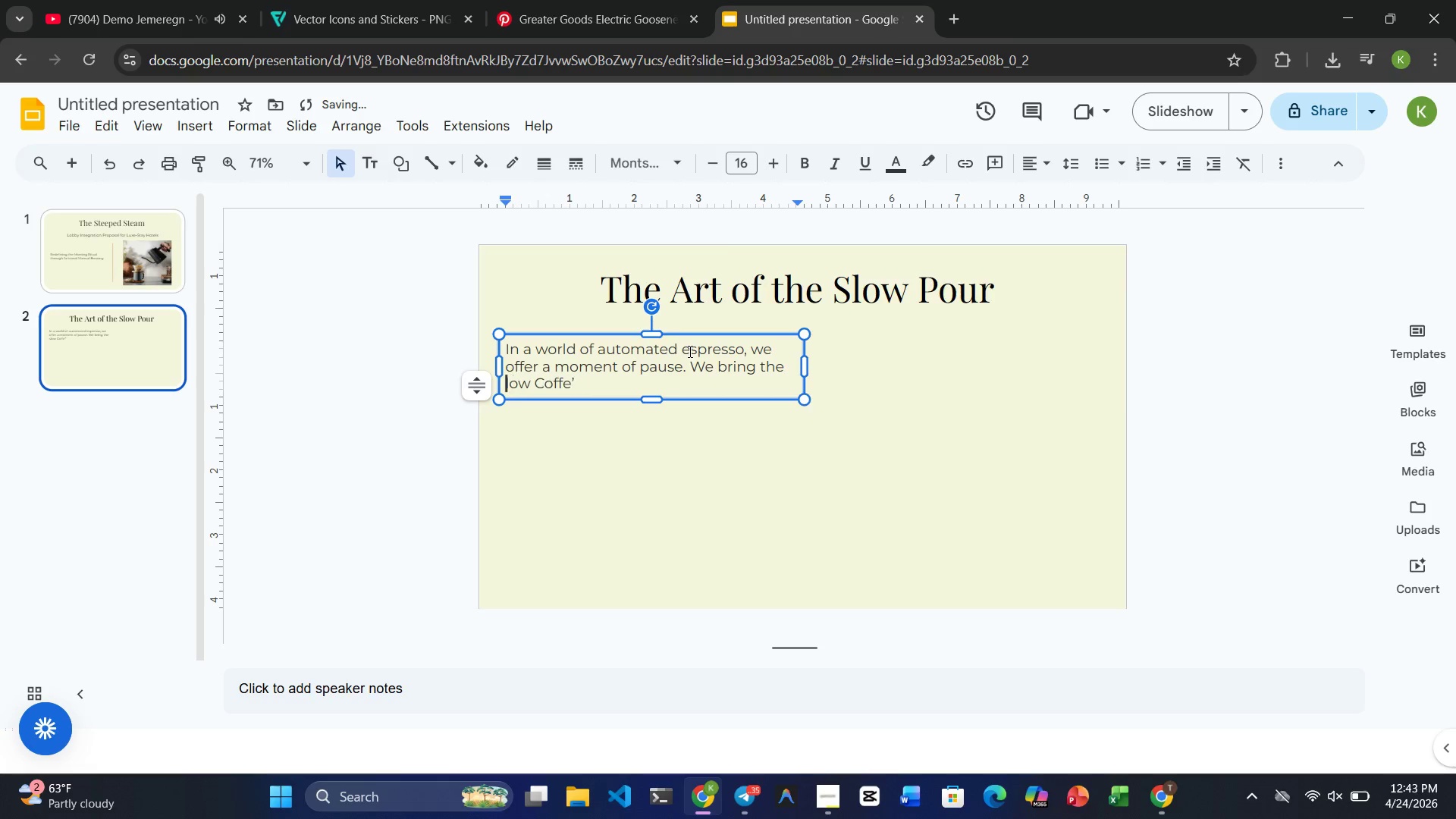 
key(Backspace)
 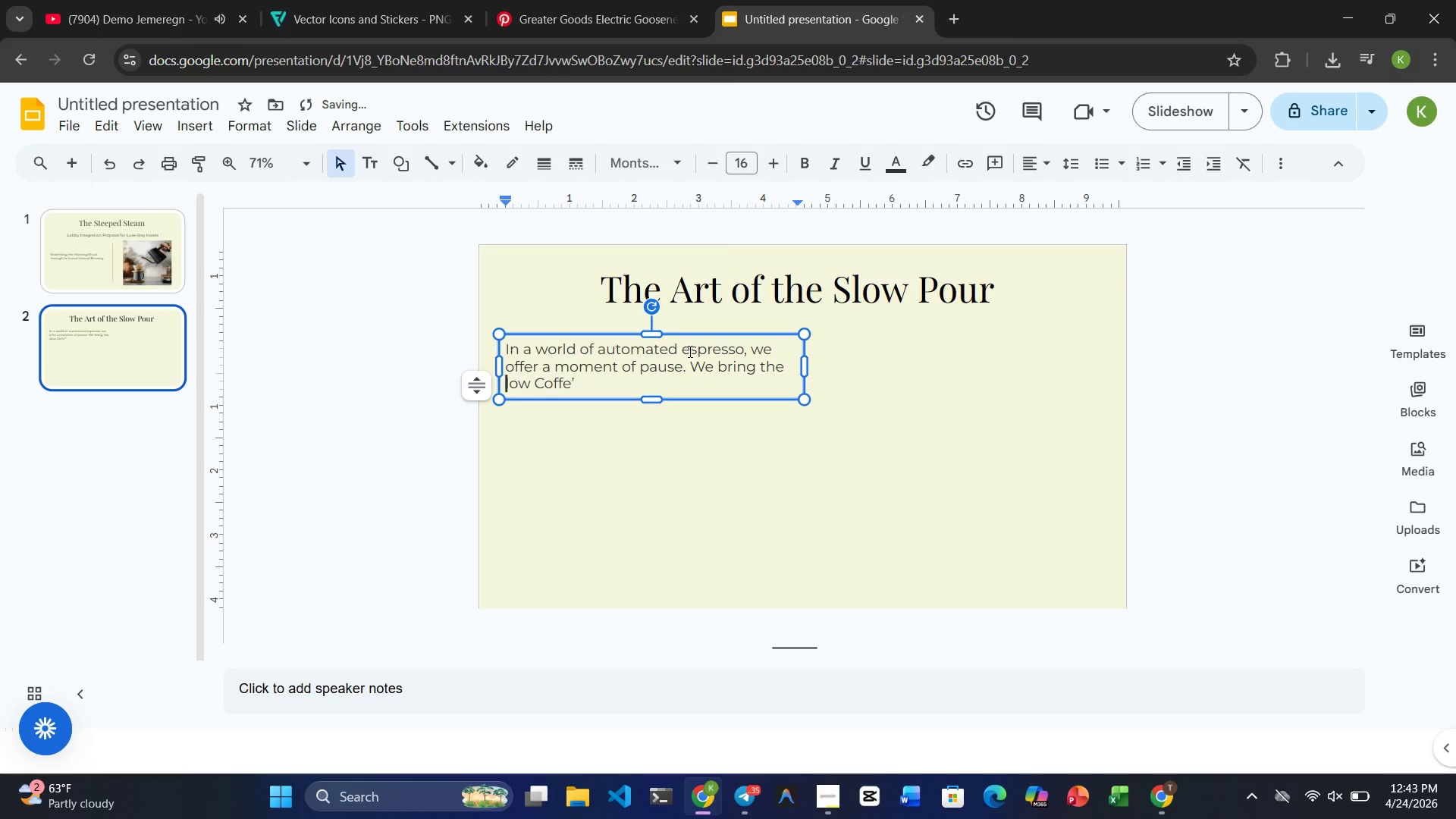 
key(Quote)
 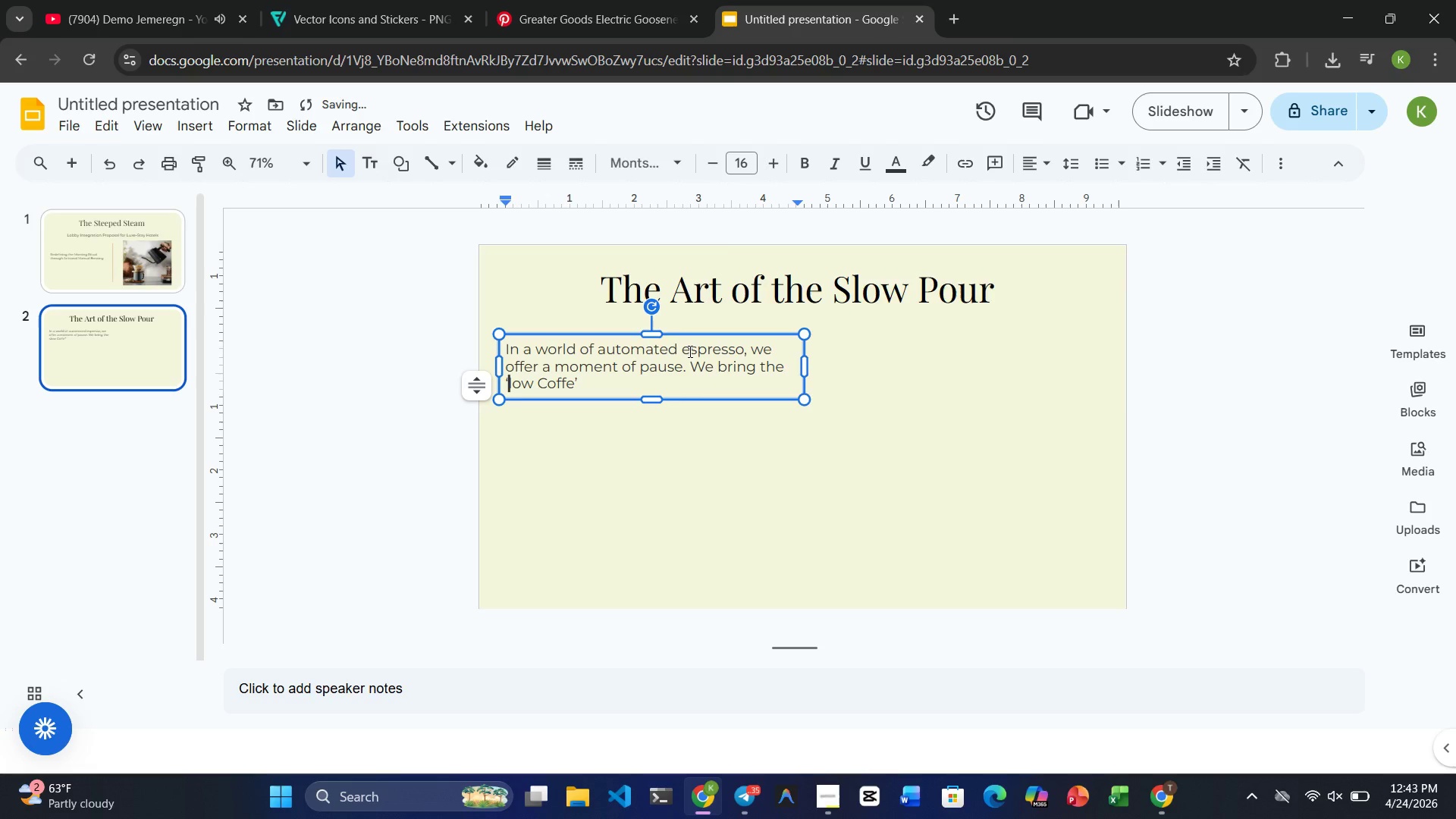 
key(Shift+S)
 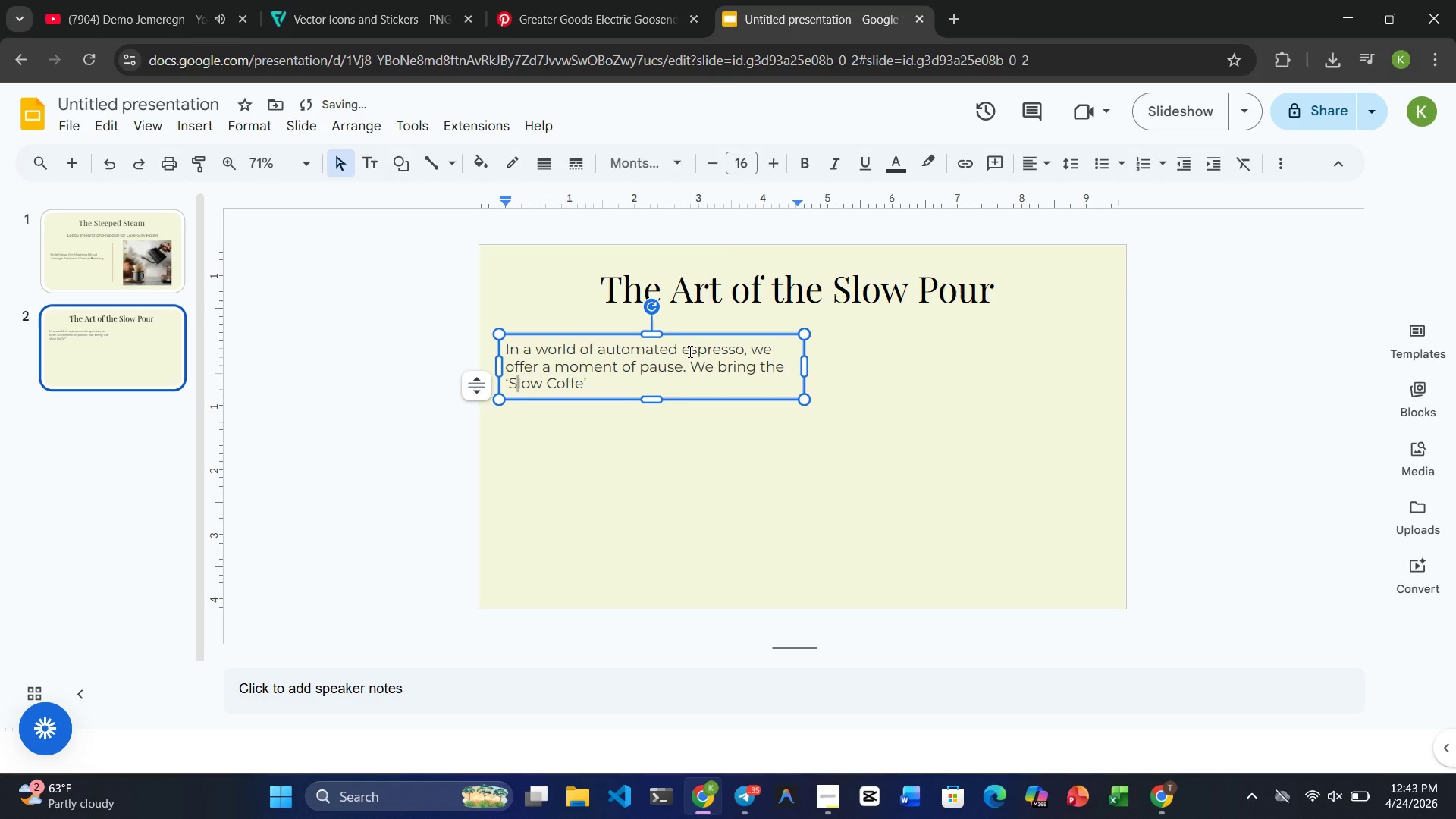 
hold_key(key=ArrowRight, duration=0.73)
 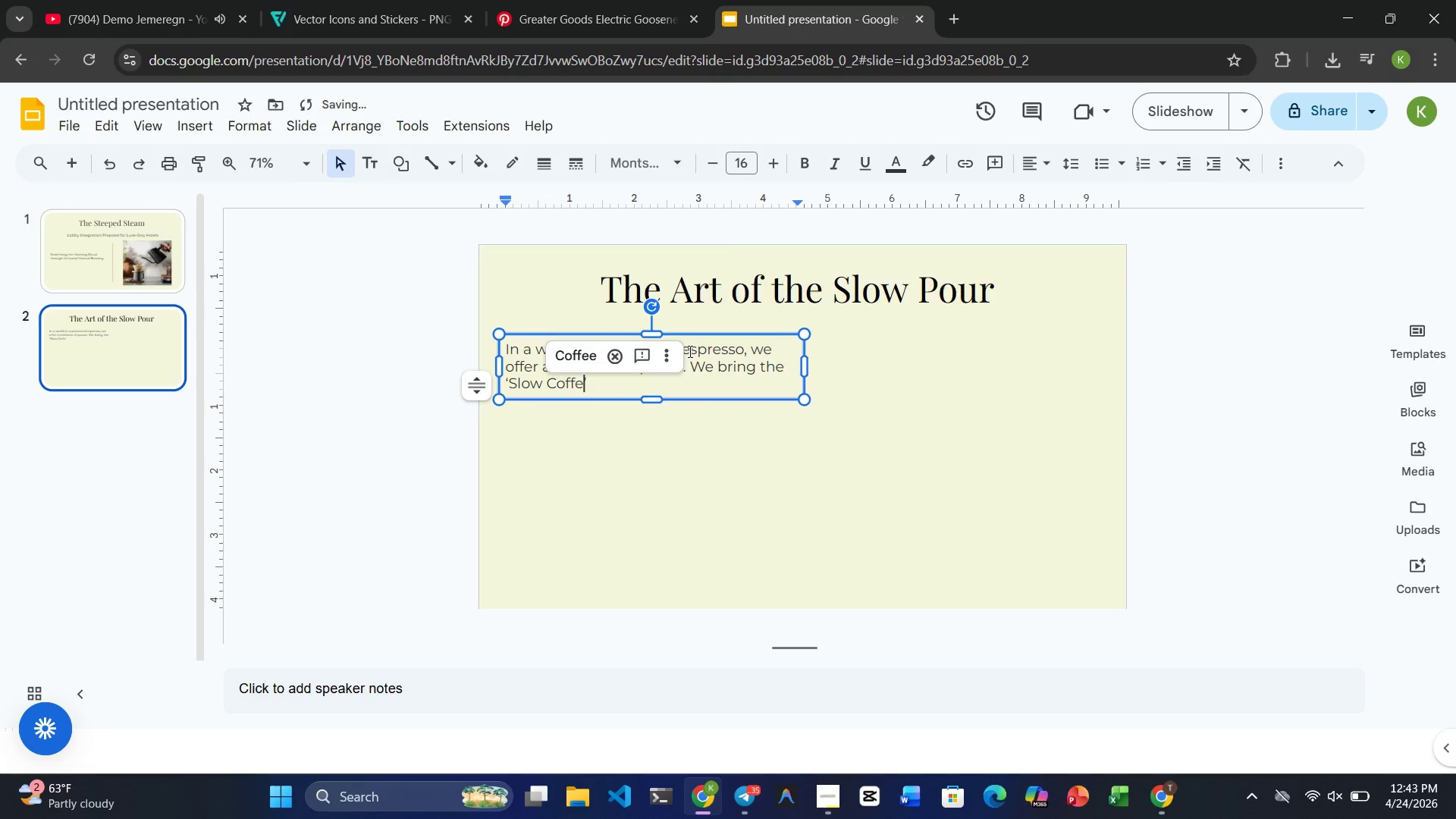 
key(ArrowRight)
 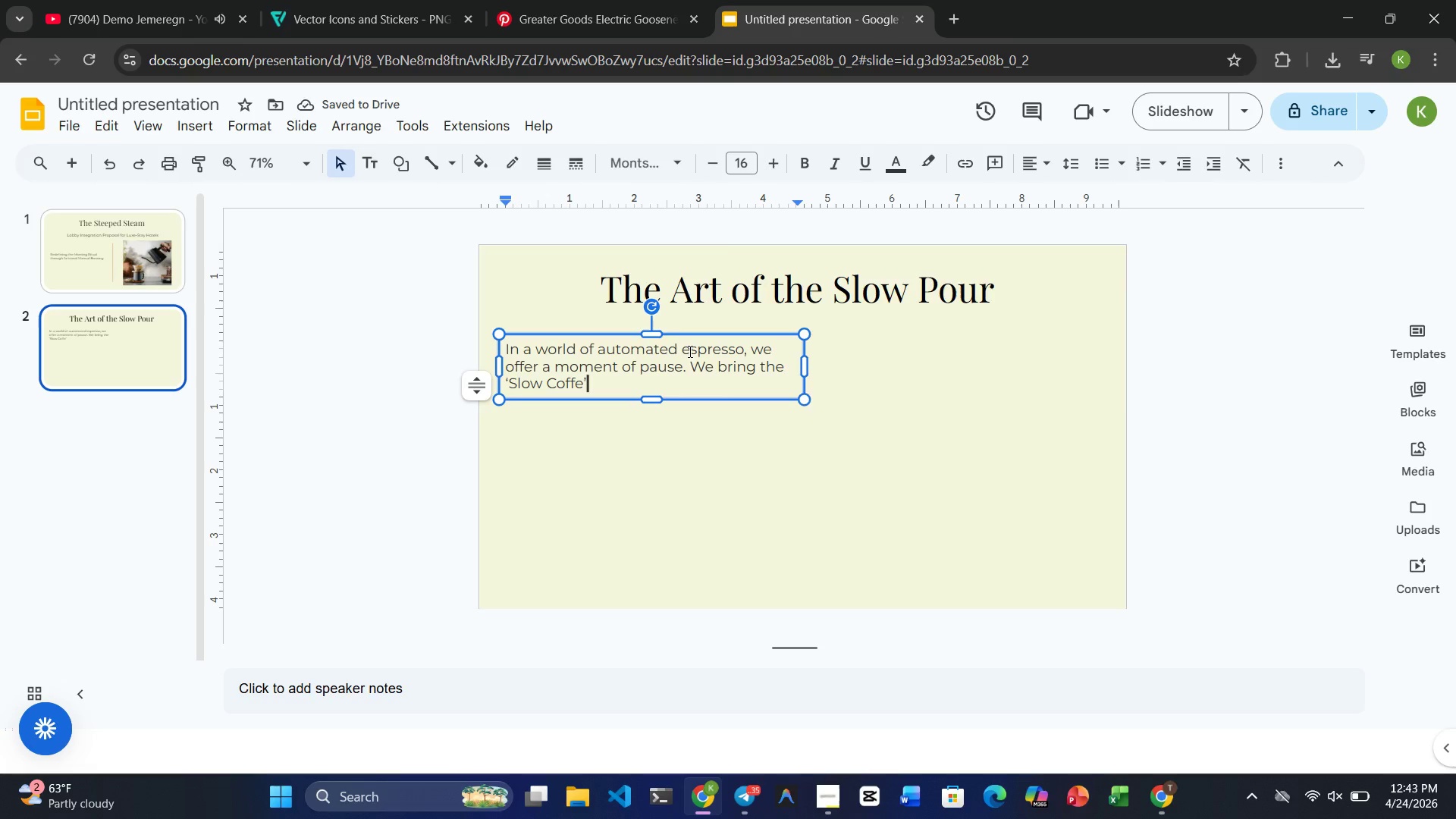 
key(Space)
 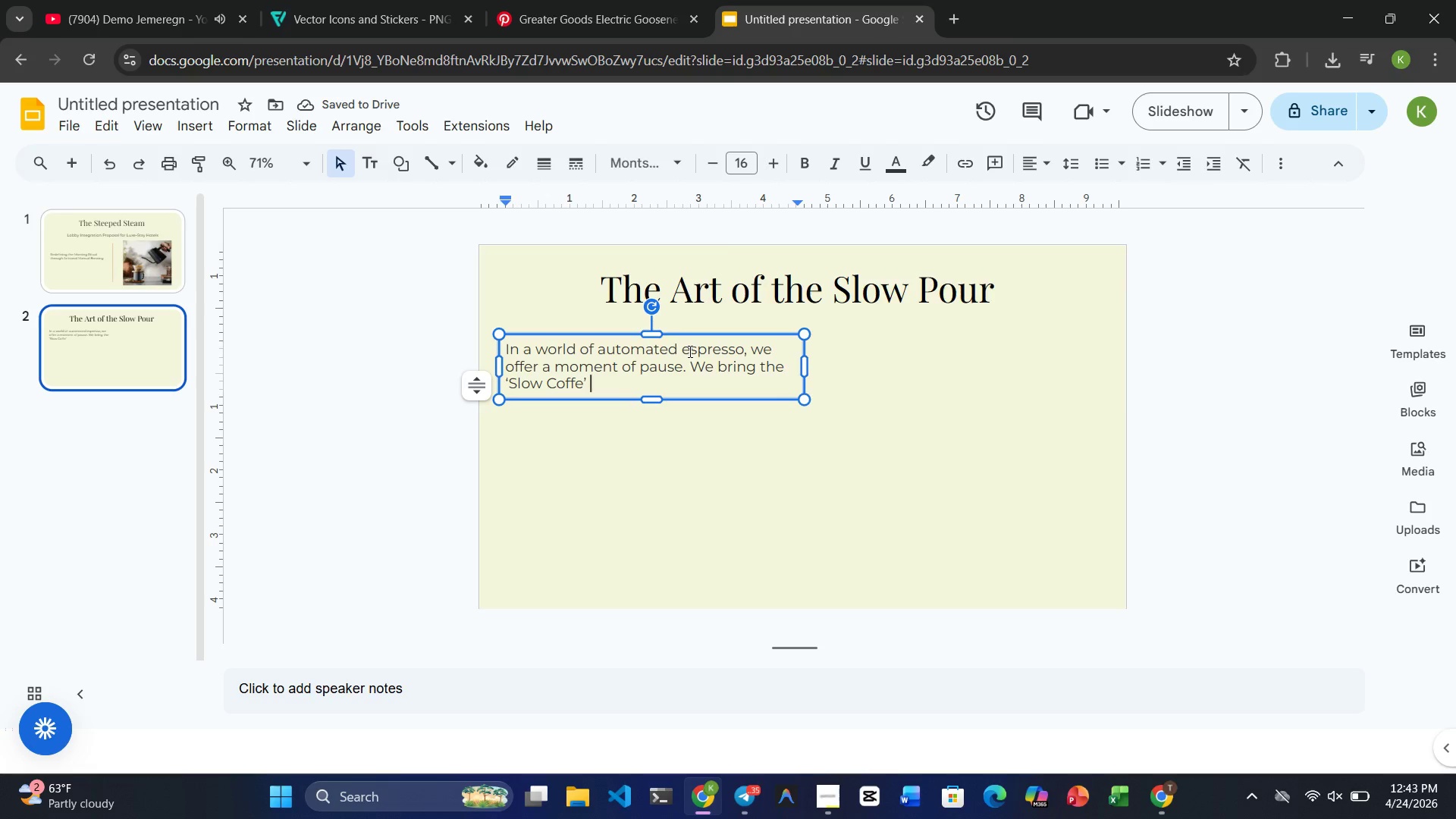 
wait(5.64)
 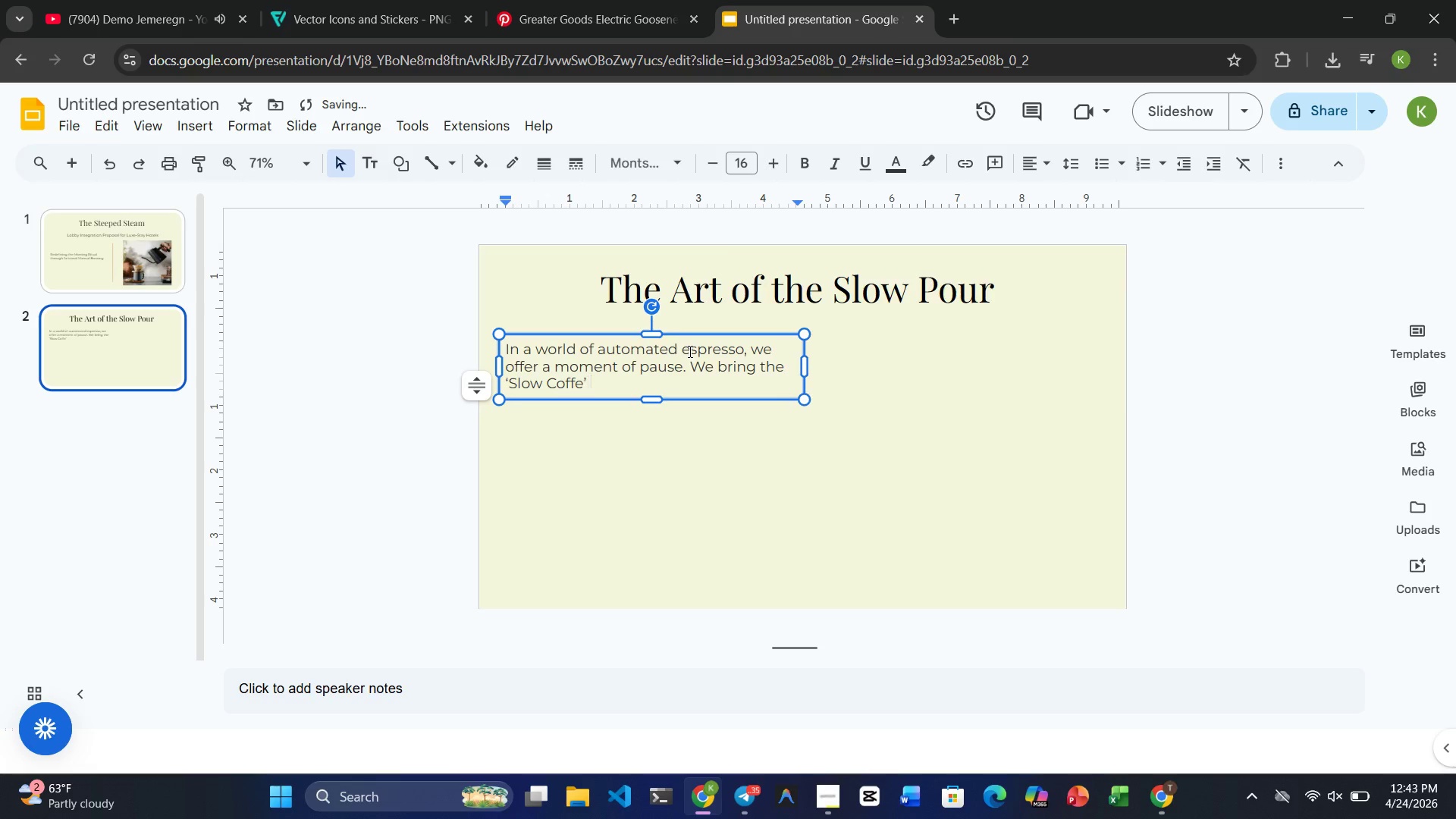 
type(movement to your lobby )
key(Backspace)
type(, focusing on munal)
key(Backspace)
key(Backspace)
key(Backspace)
key(Backspace)
type(anul)
key(Backspace)
key(Backspace)
type(ual technique )
key(Backspace)
type(a )
key(Backspace)
type(s )
key(Backspace)
key(Backspace)
key(Backspace)
type(s )
 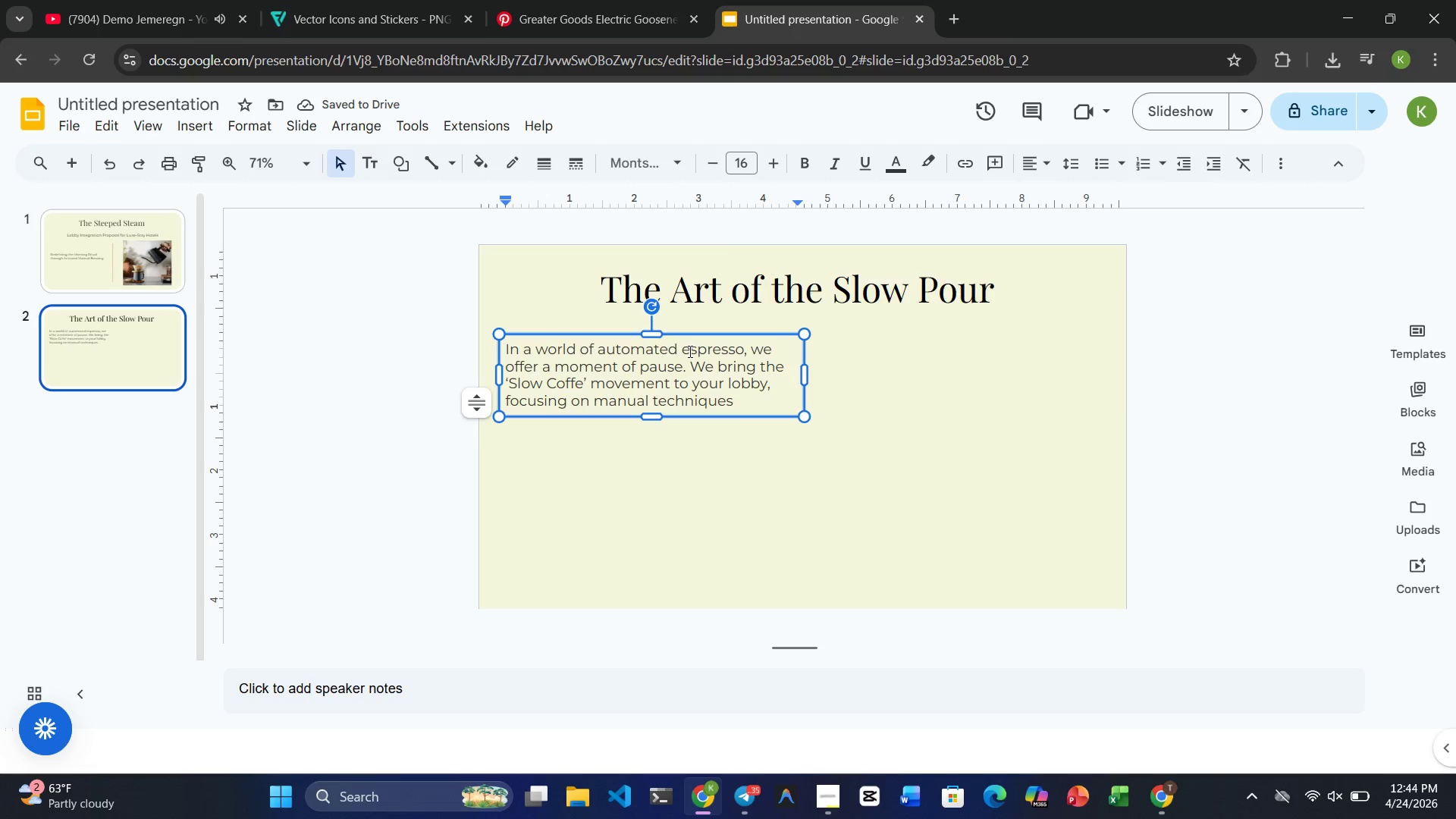 
type(that highlight )
 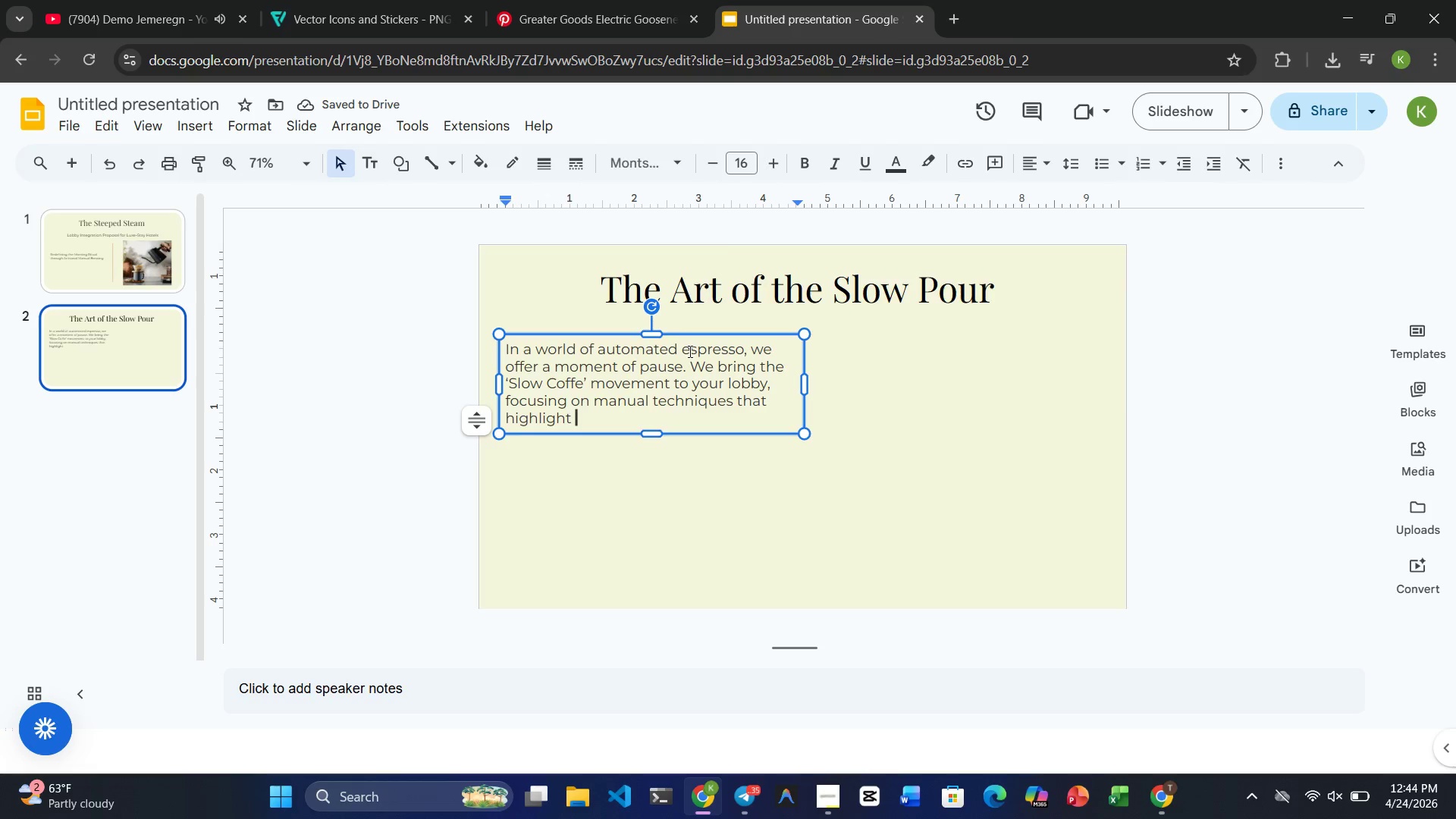 
wait(5.53)
 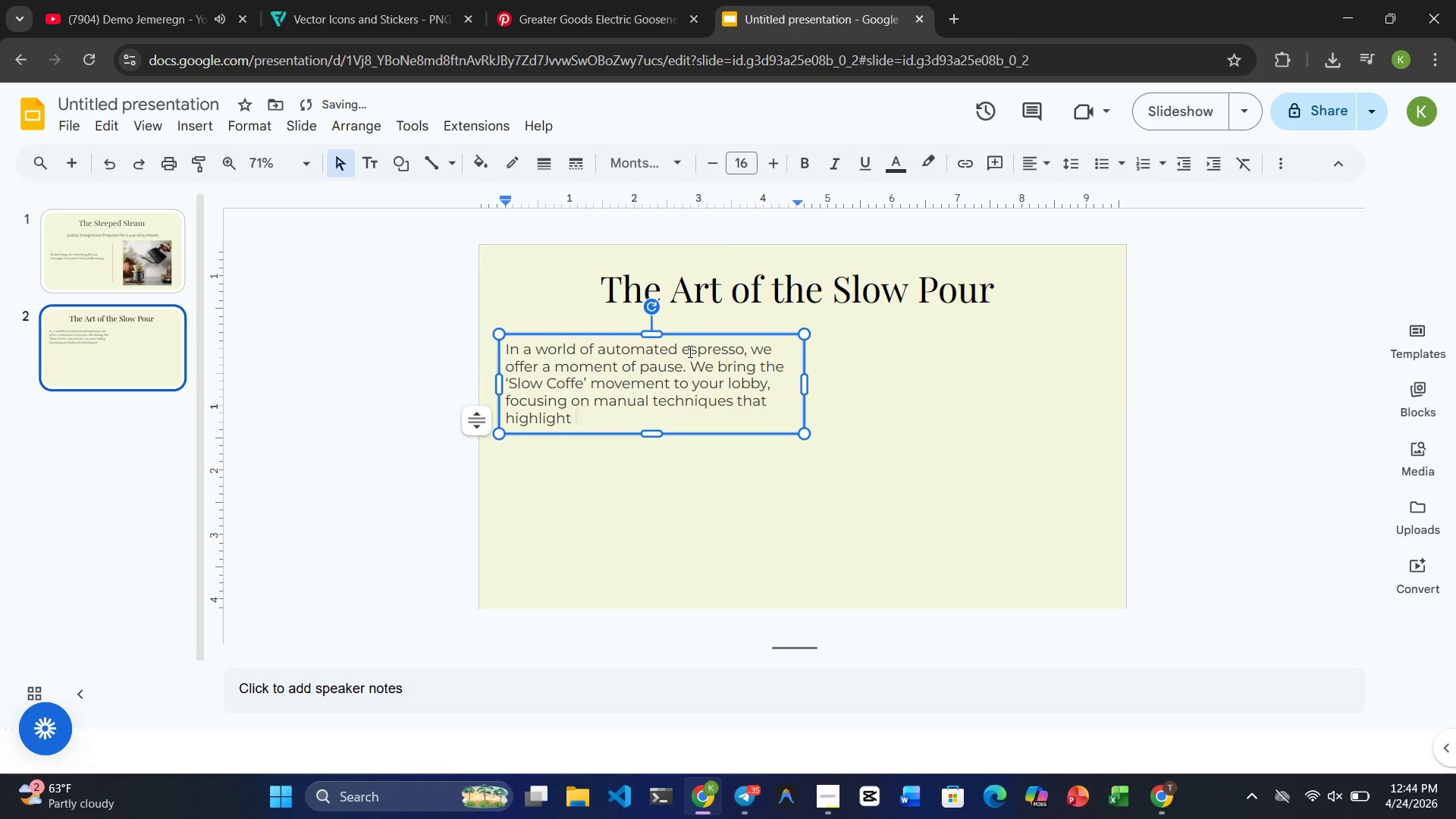 
type(the complex flavor )
 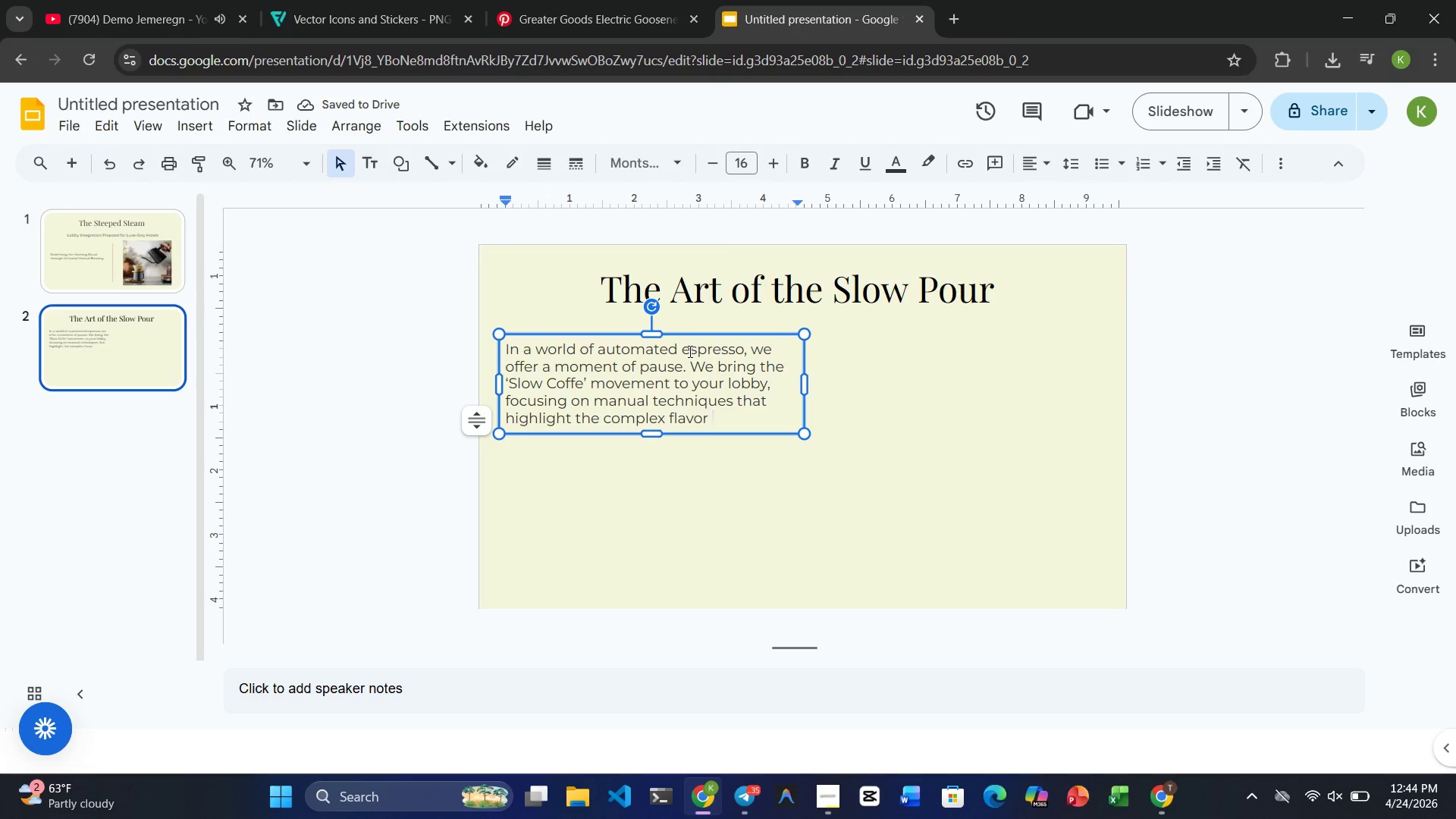 
type(profiles og )
key(Backspace)
key(Backspace)
type(f the )
key(Backspace)
key(Backspace)
key(Backspace)
key(Backspace)
key(Backspace)
key(Backspace)
key(Backspace)
type(single-origin )
 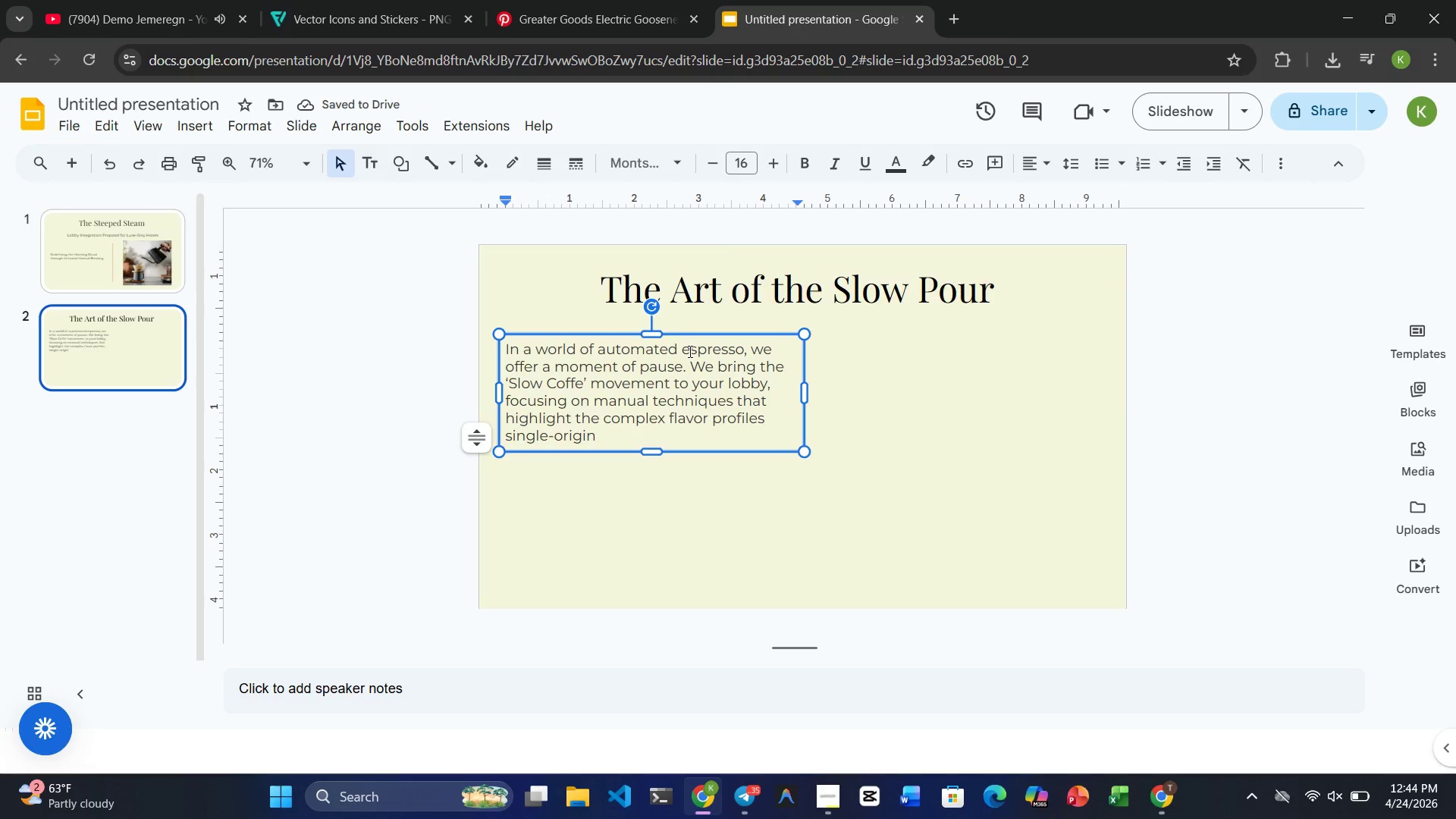 
type(beans)
 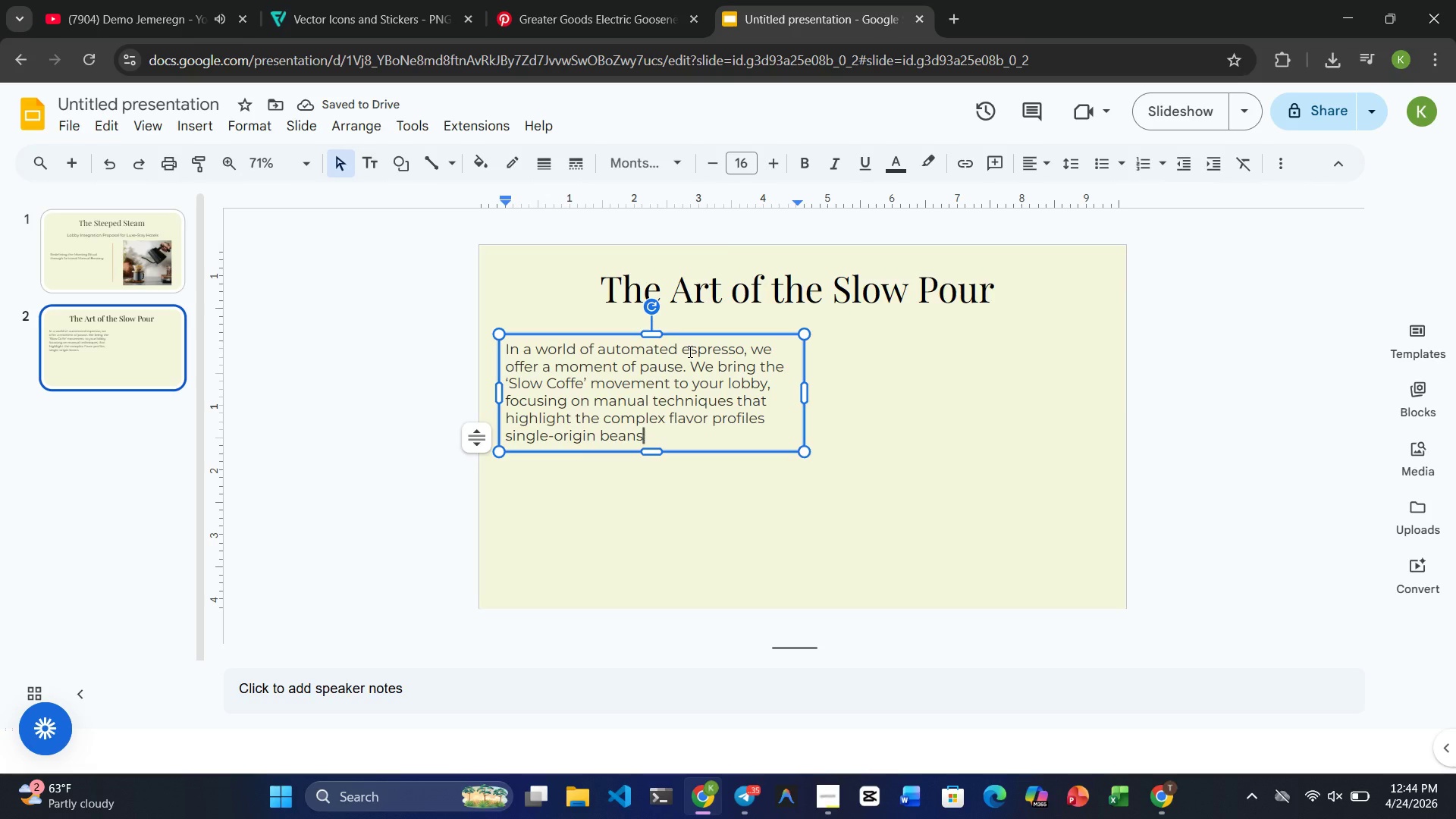 
wait(6.95)
 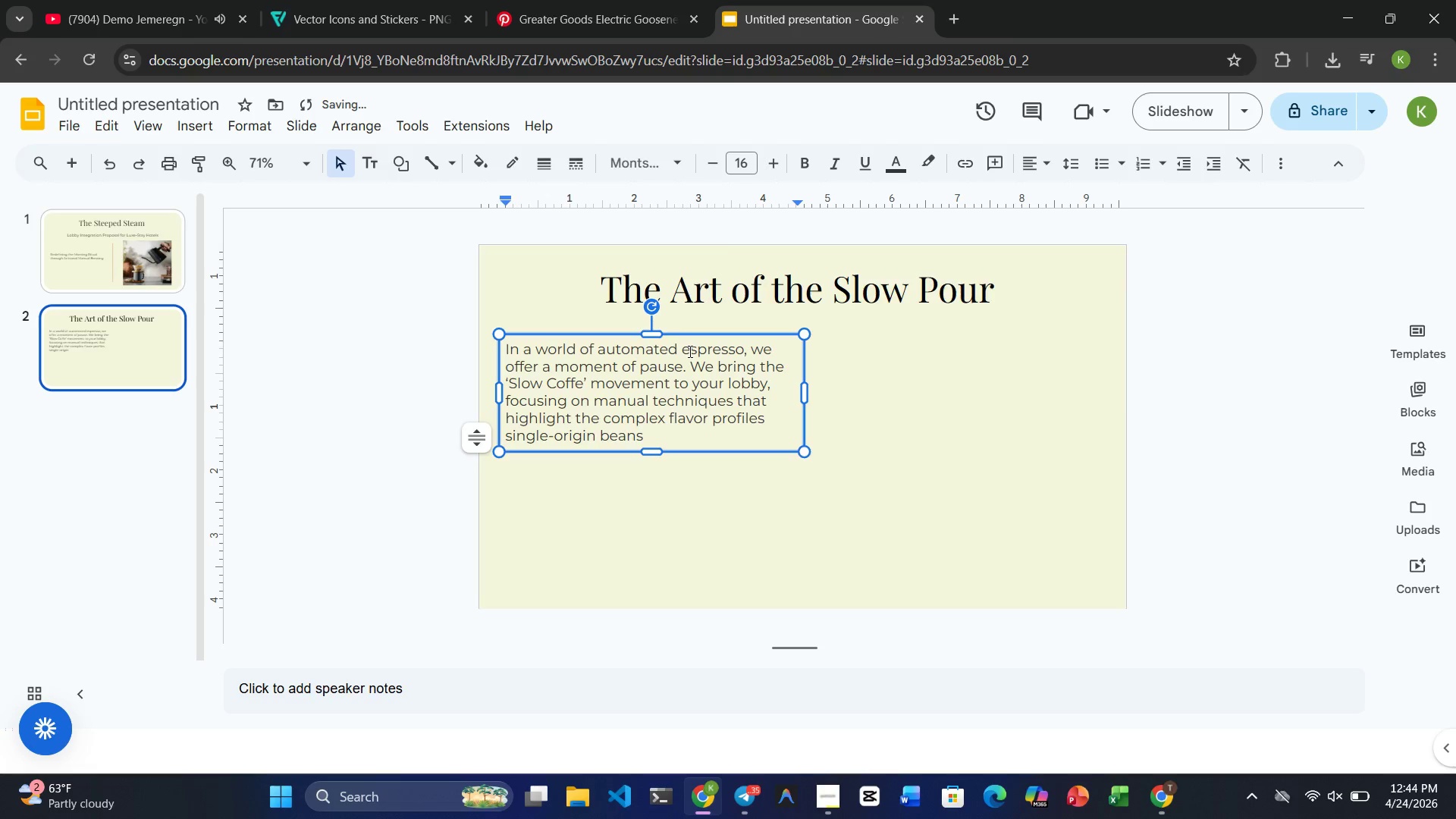 
key(Period)
 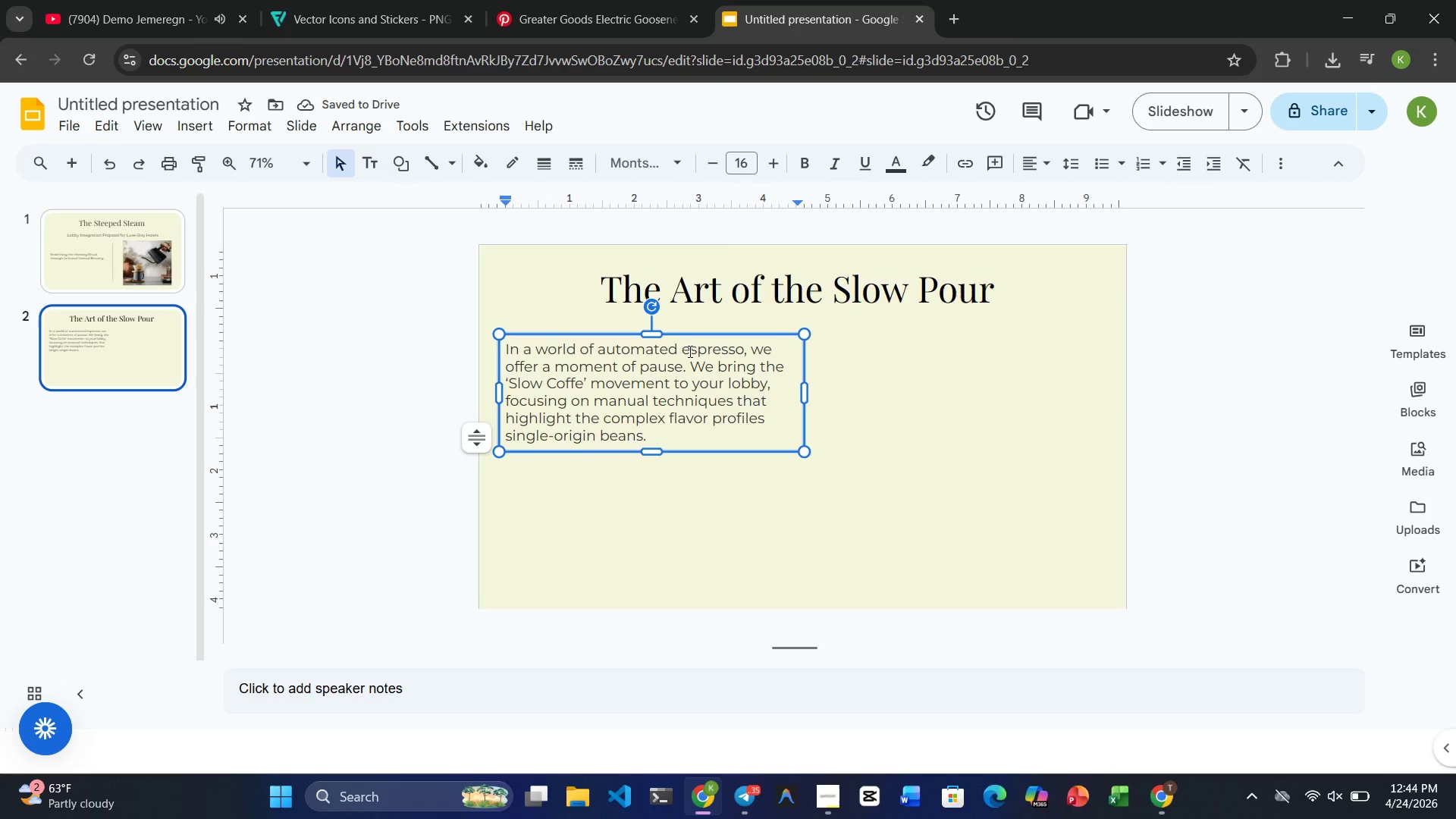 
wait(9.48)
 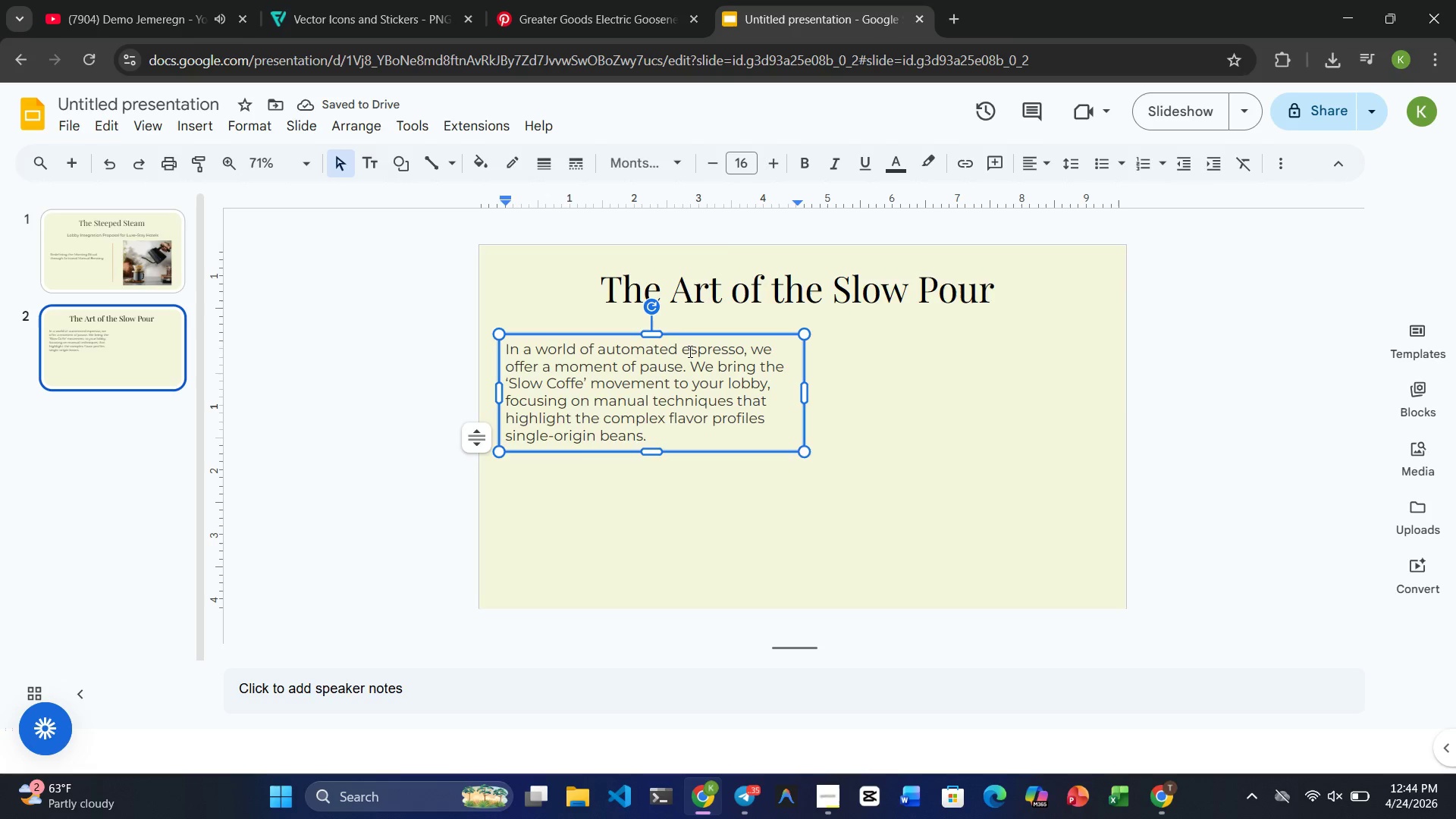 
left_click_drag(start_coordinate=[804, 388], to_coordinate=[1097, 370])
 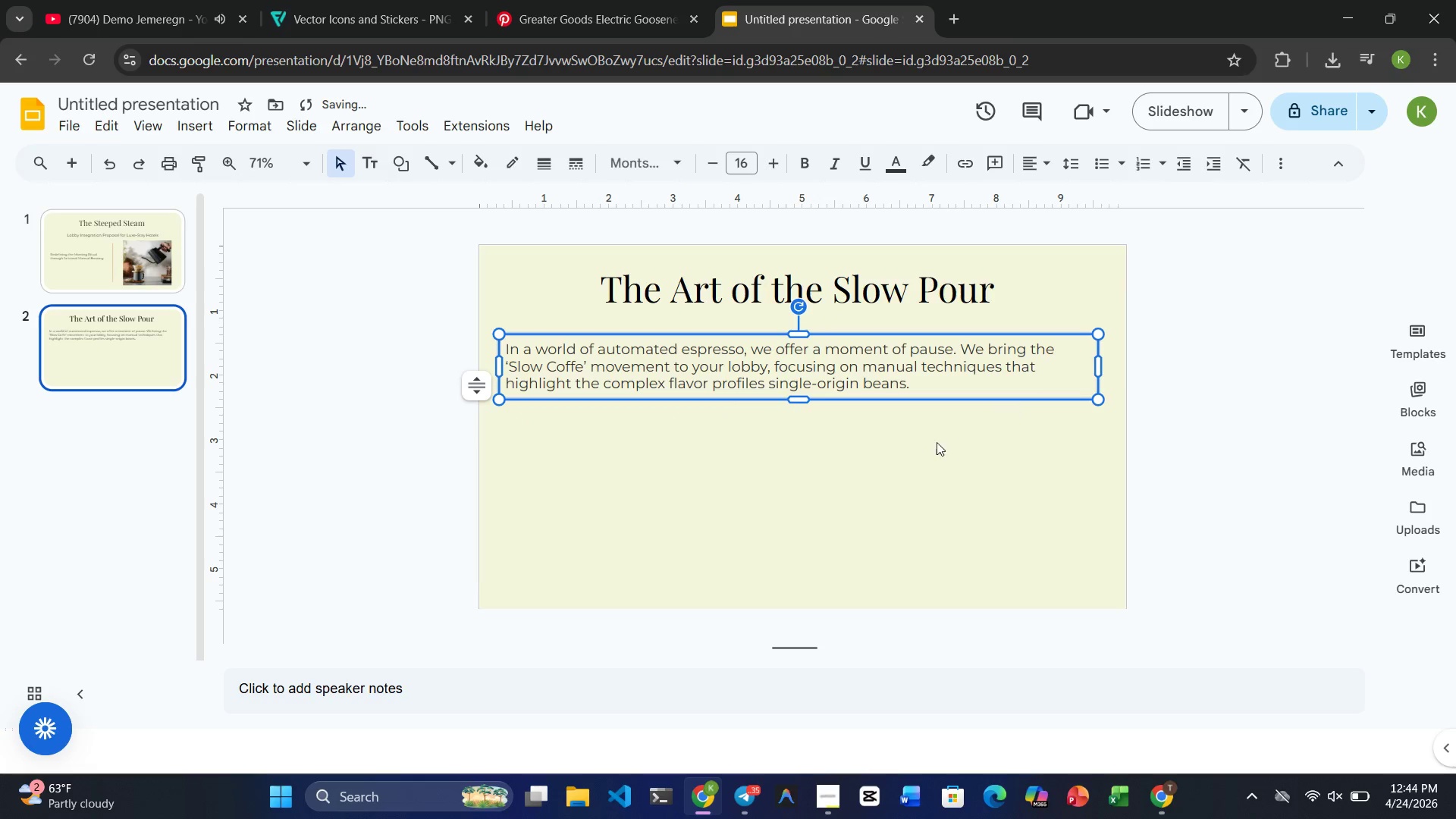 
left_click([831, 494])
 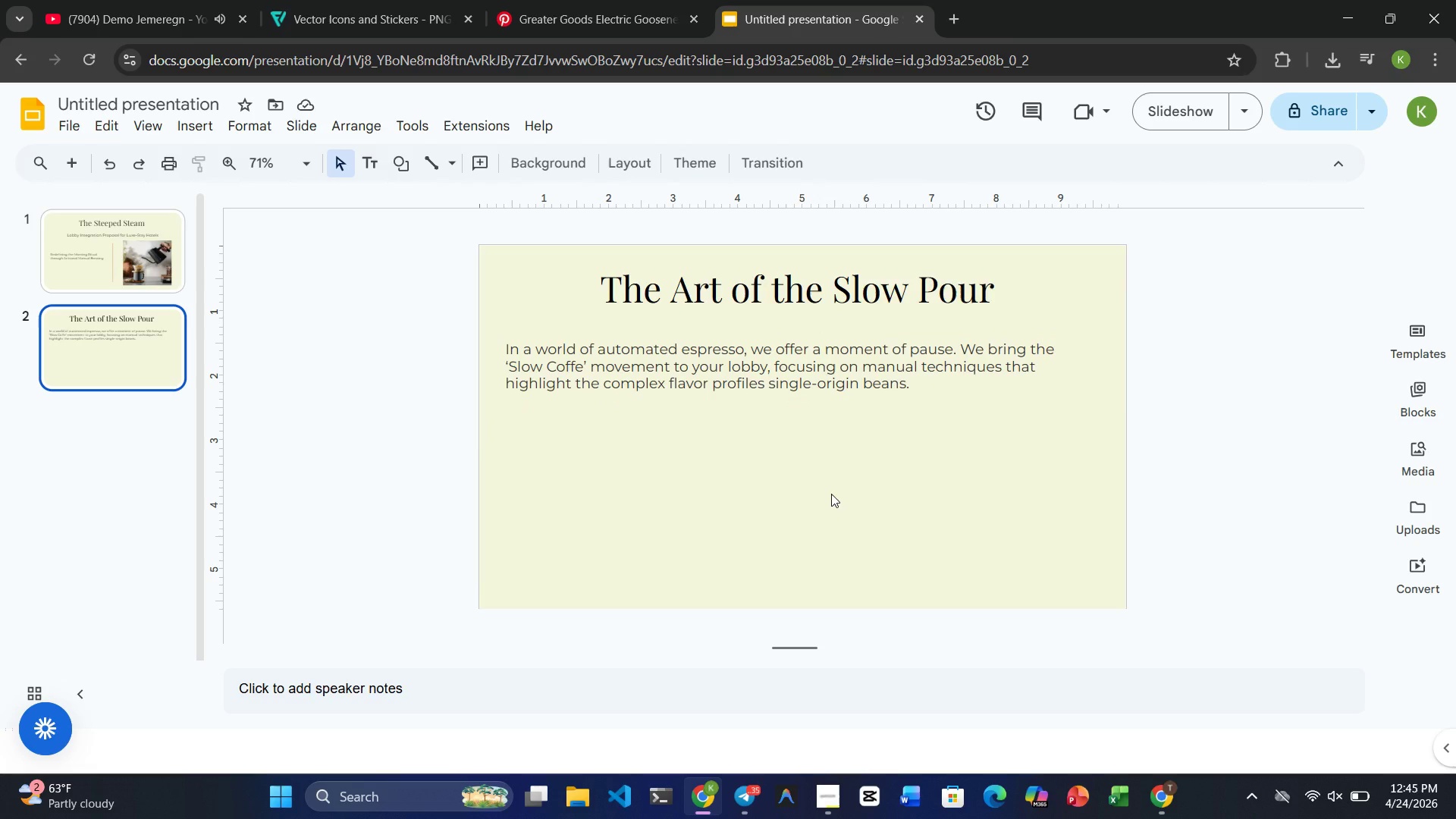 
wait(38.67)
 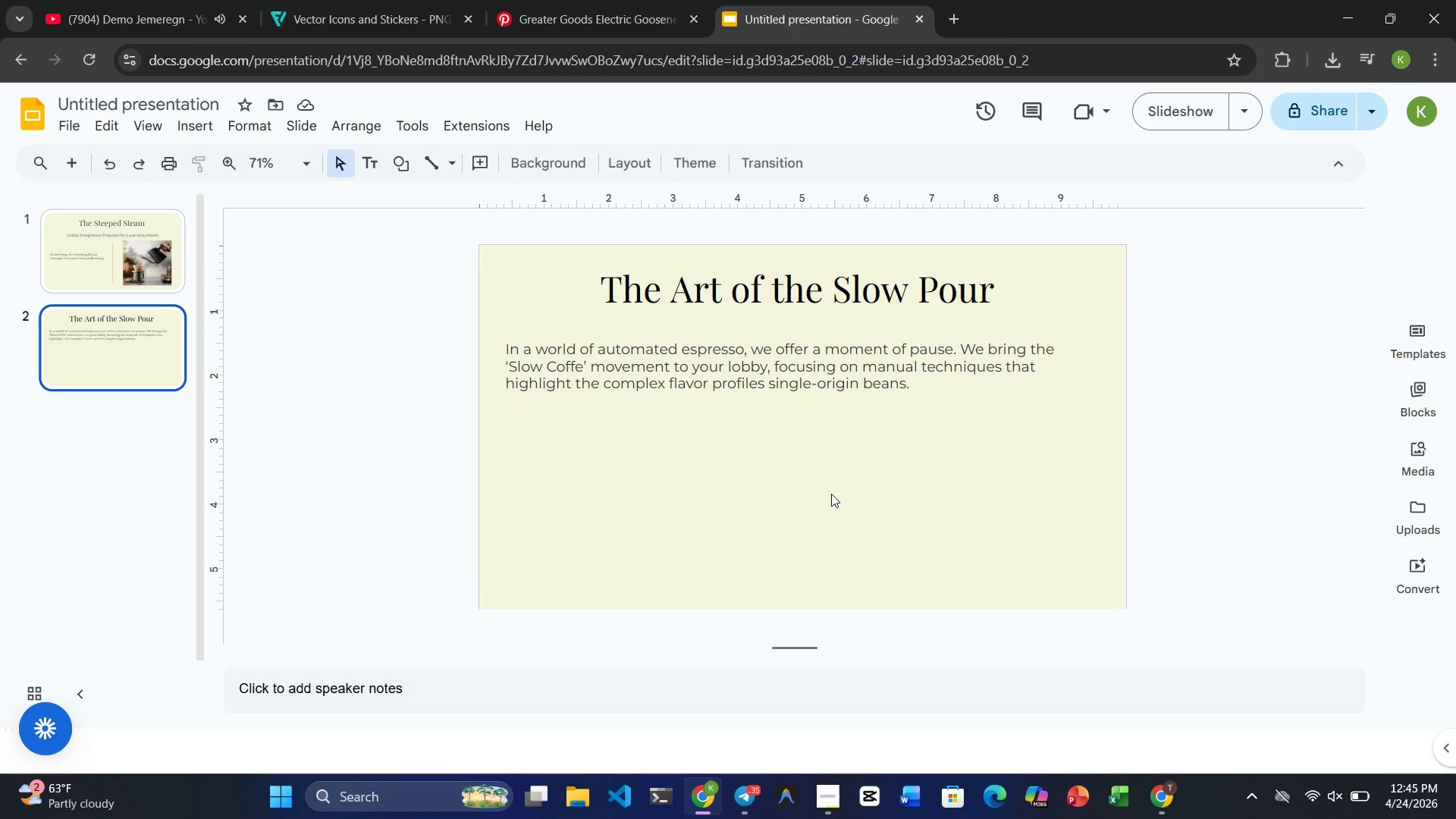 
key(Control+Z)
 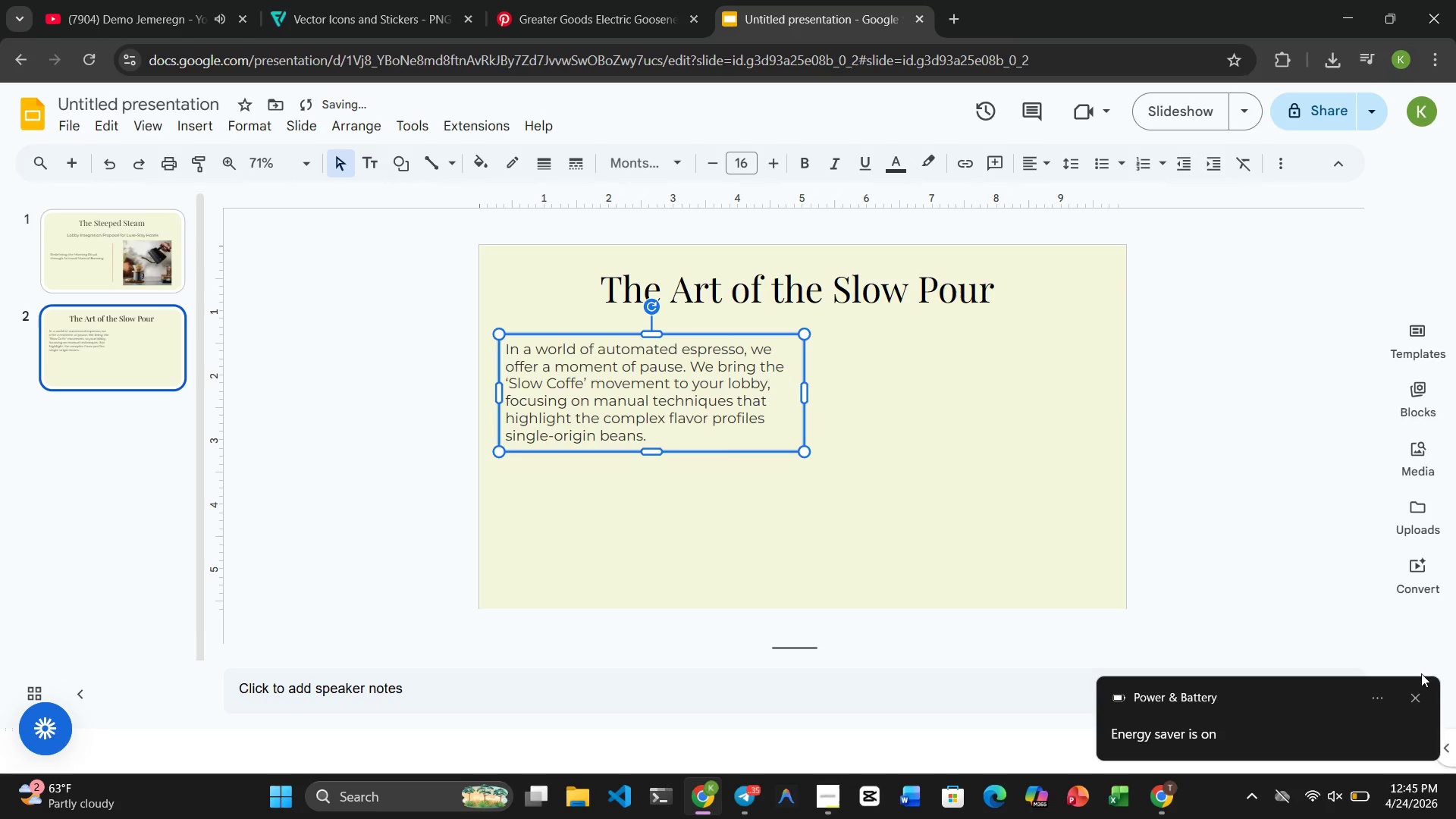 
left_click([1419, 703])
 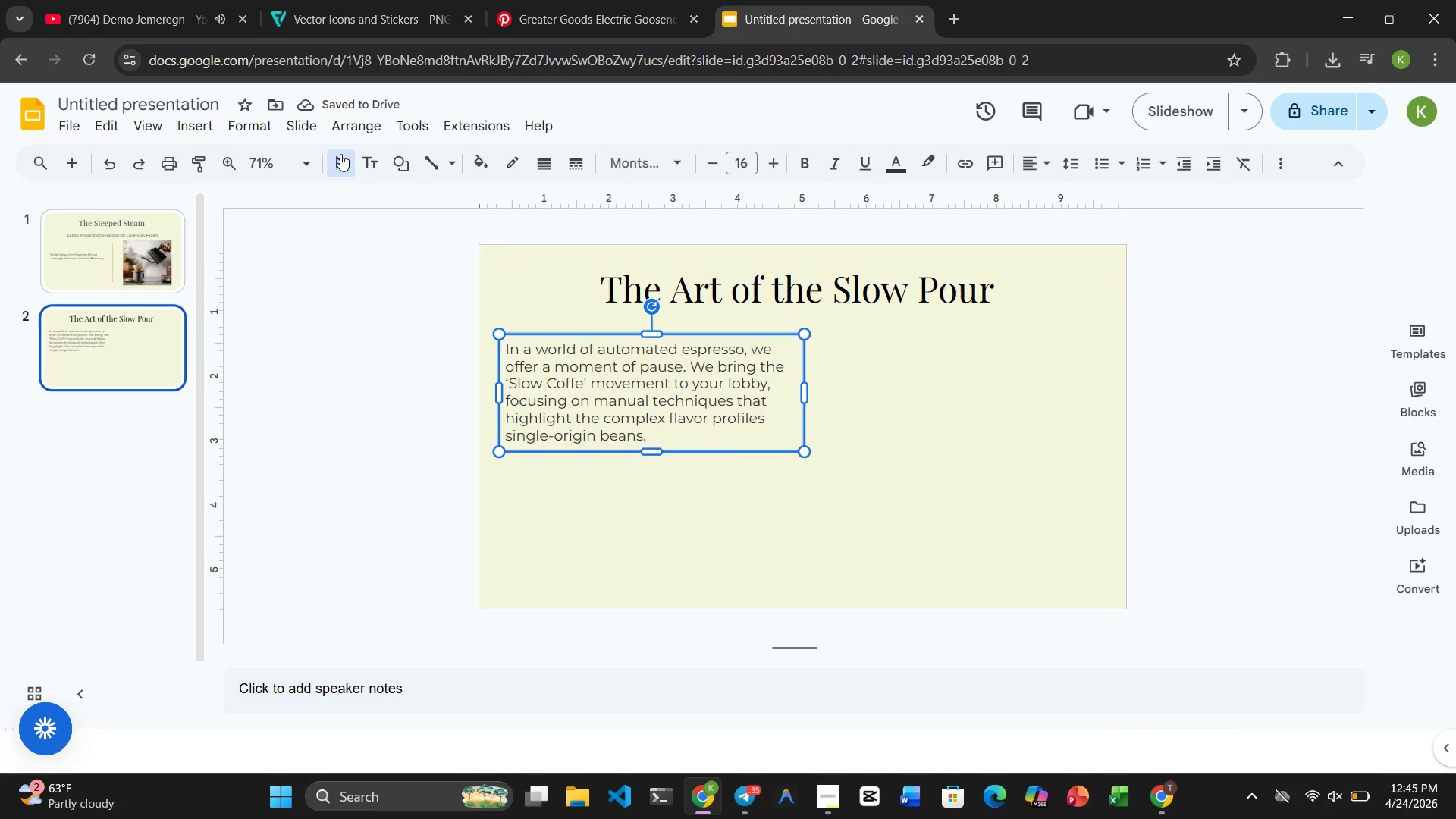 
left_click([245, 114])
 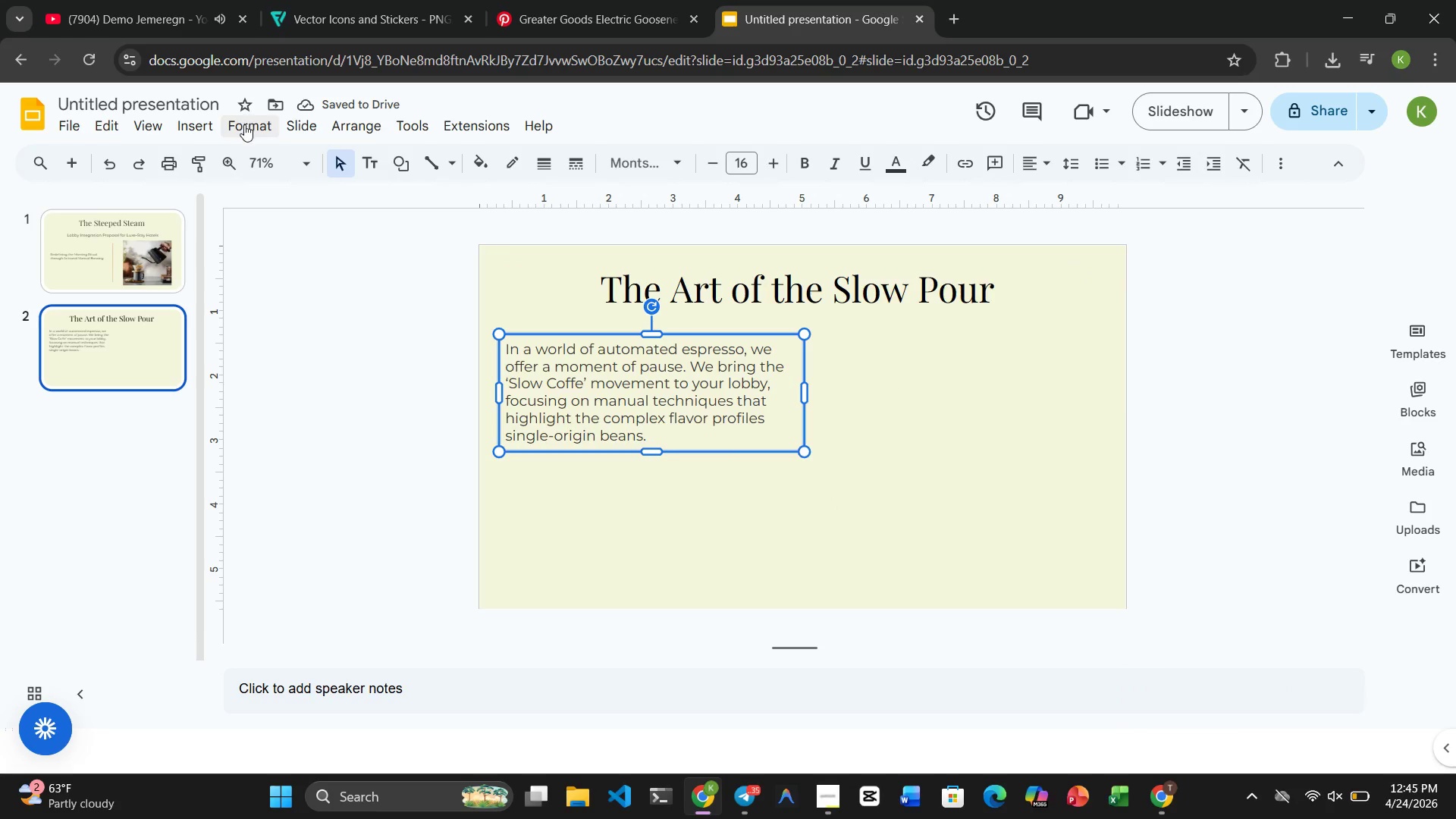 
left_click([244, 124])
 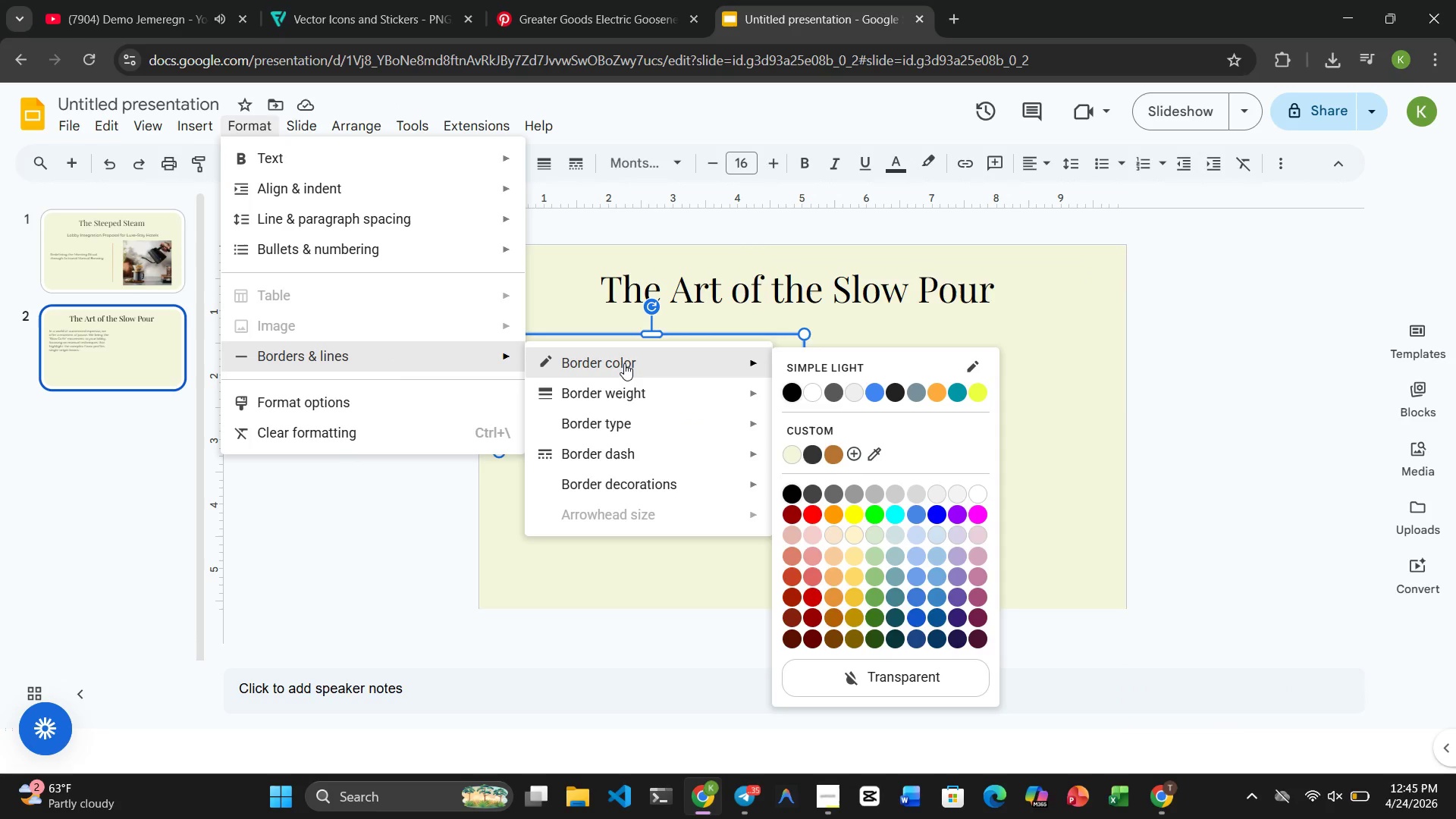 
left_click([837, 453])
 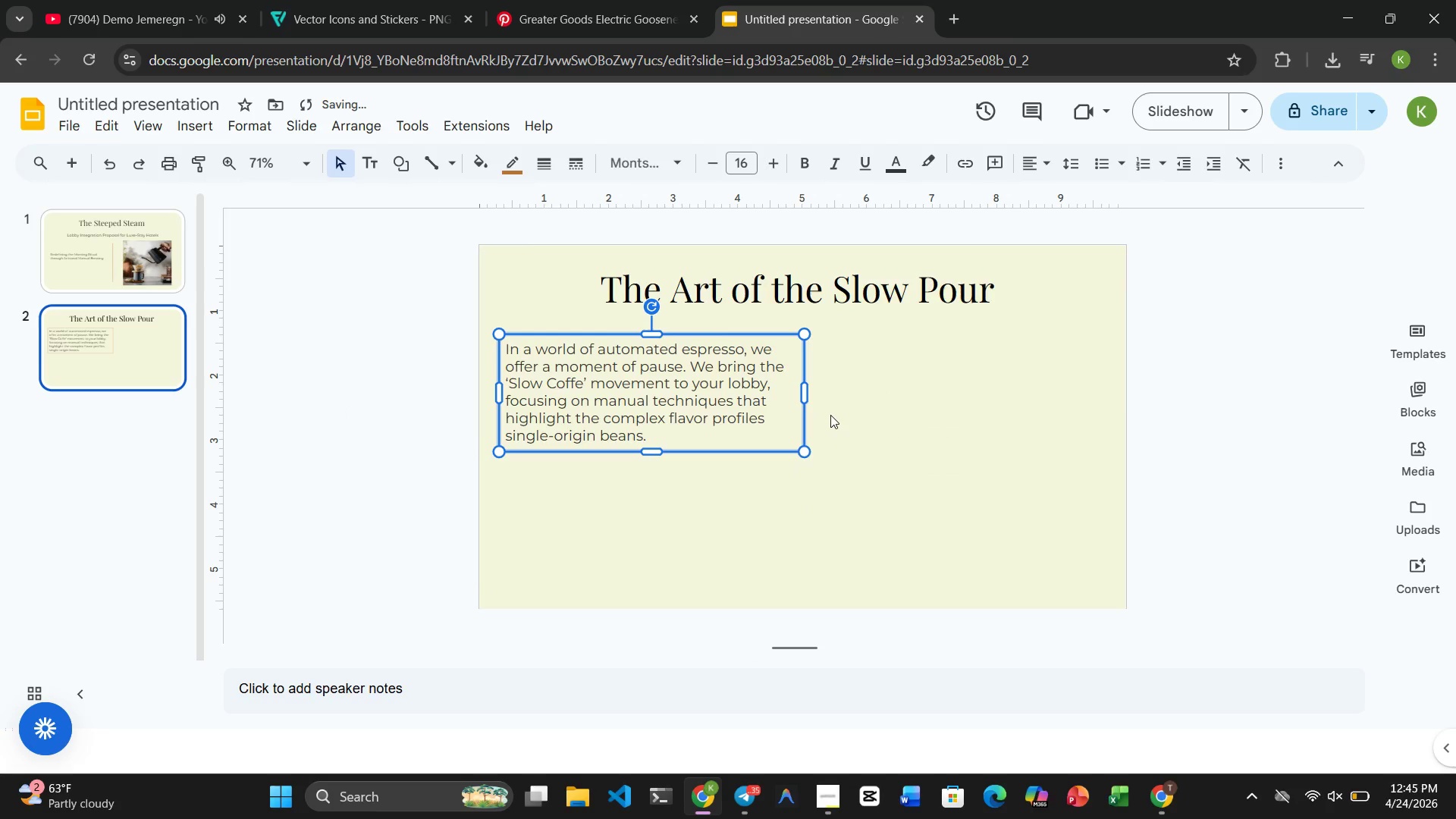 
left_click([839, 497])
 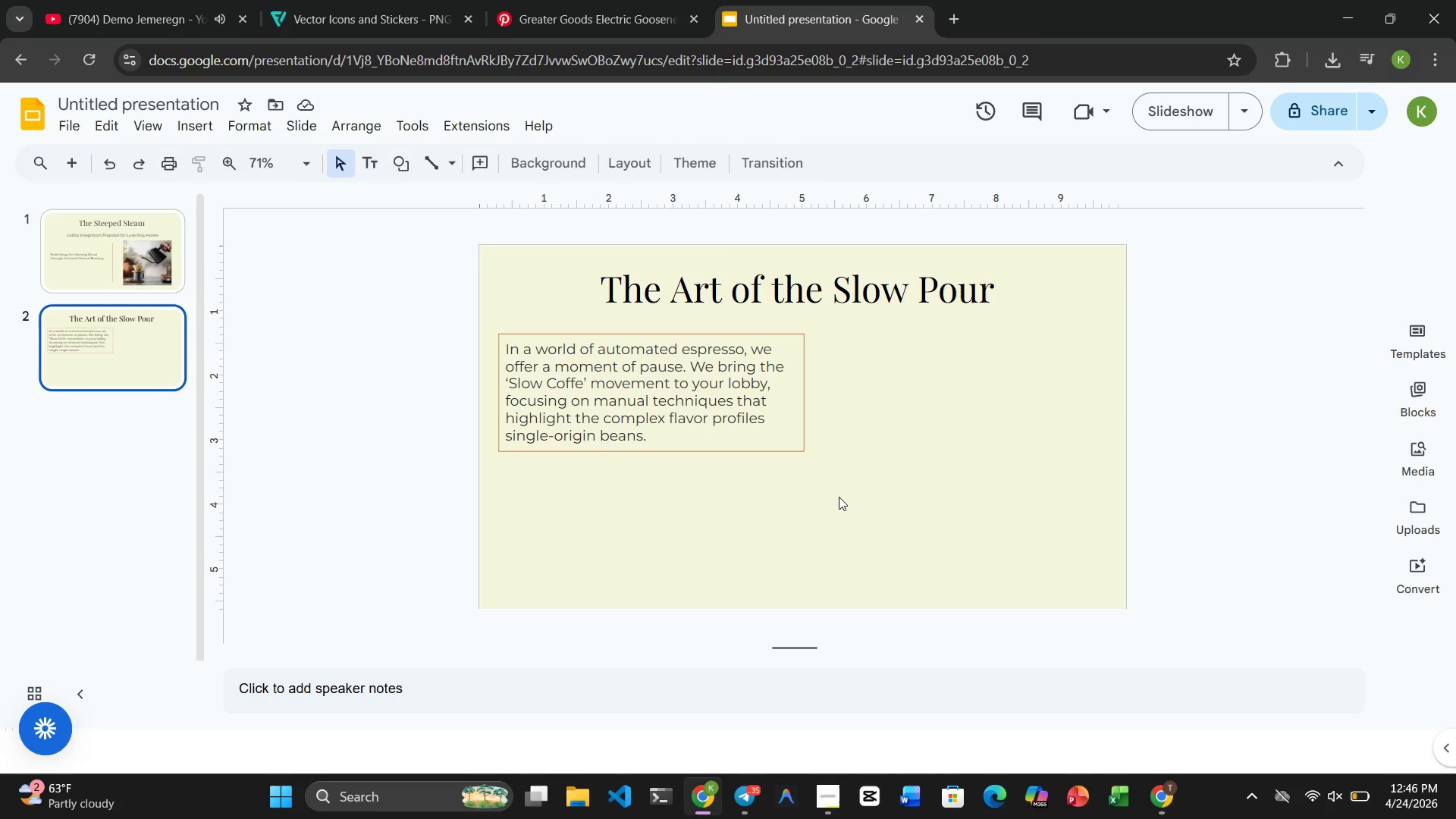 
wait(18.03)
 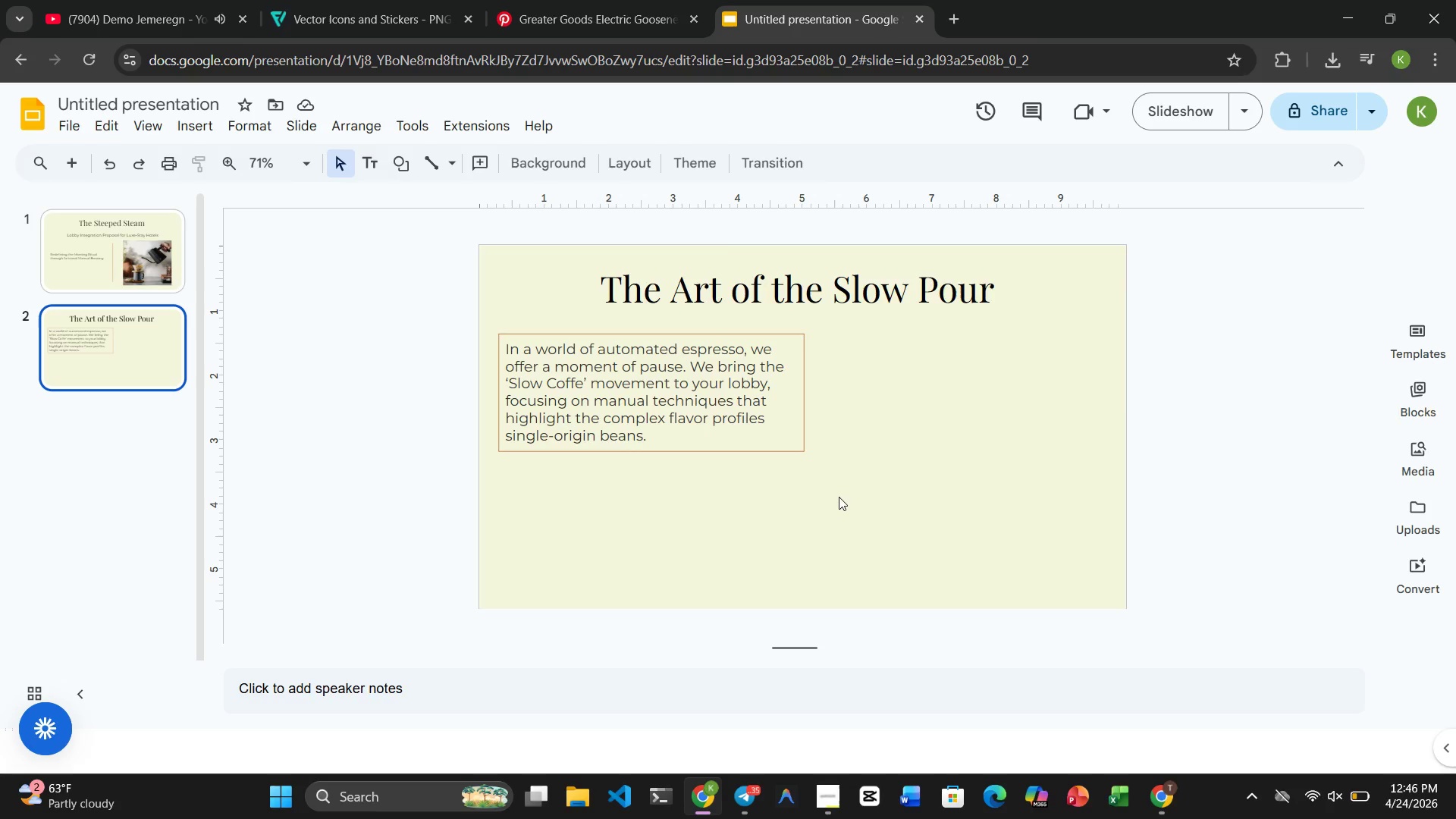 
left_click([324, 36])
 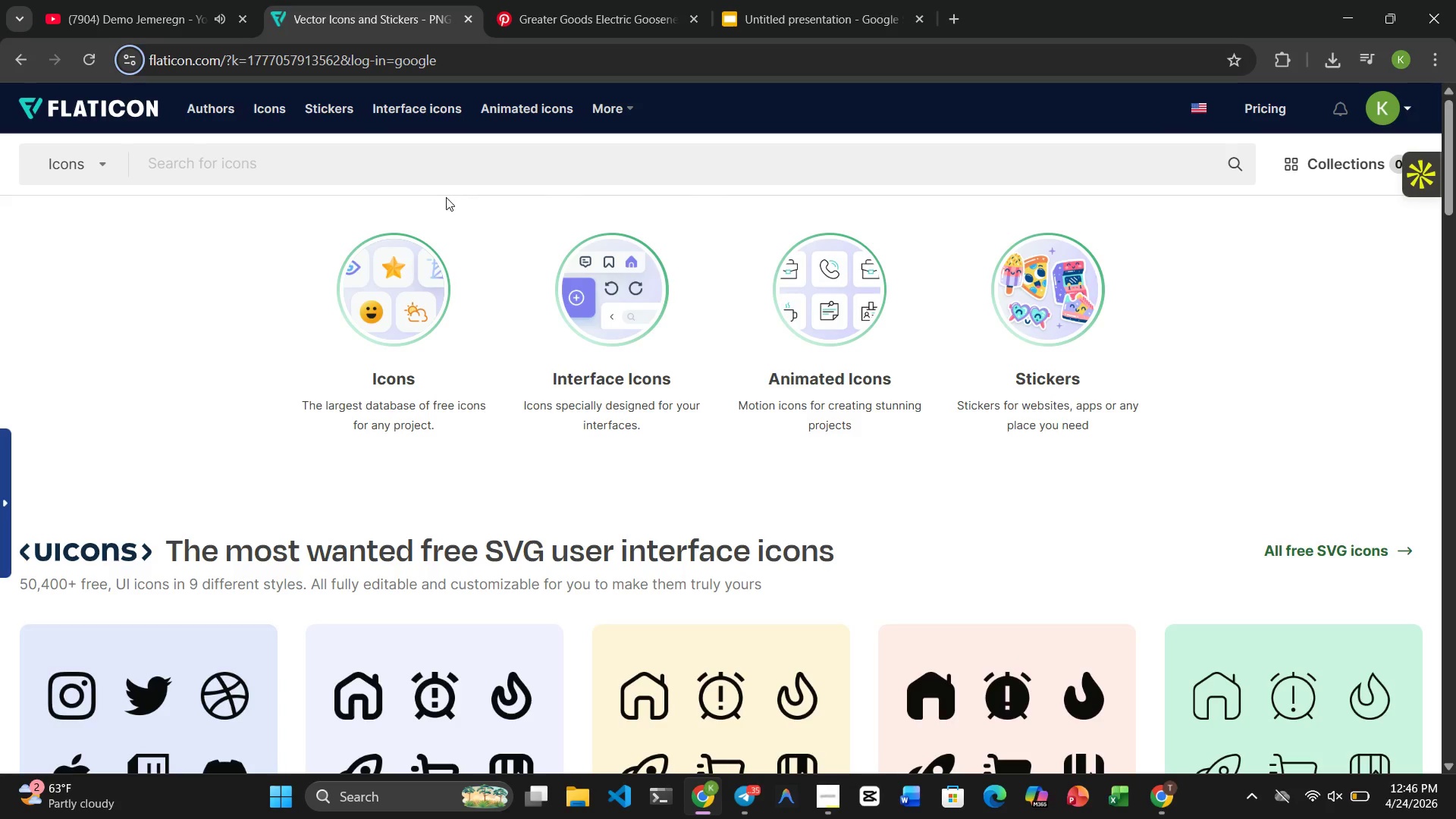 
left_click([438, 190])
 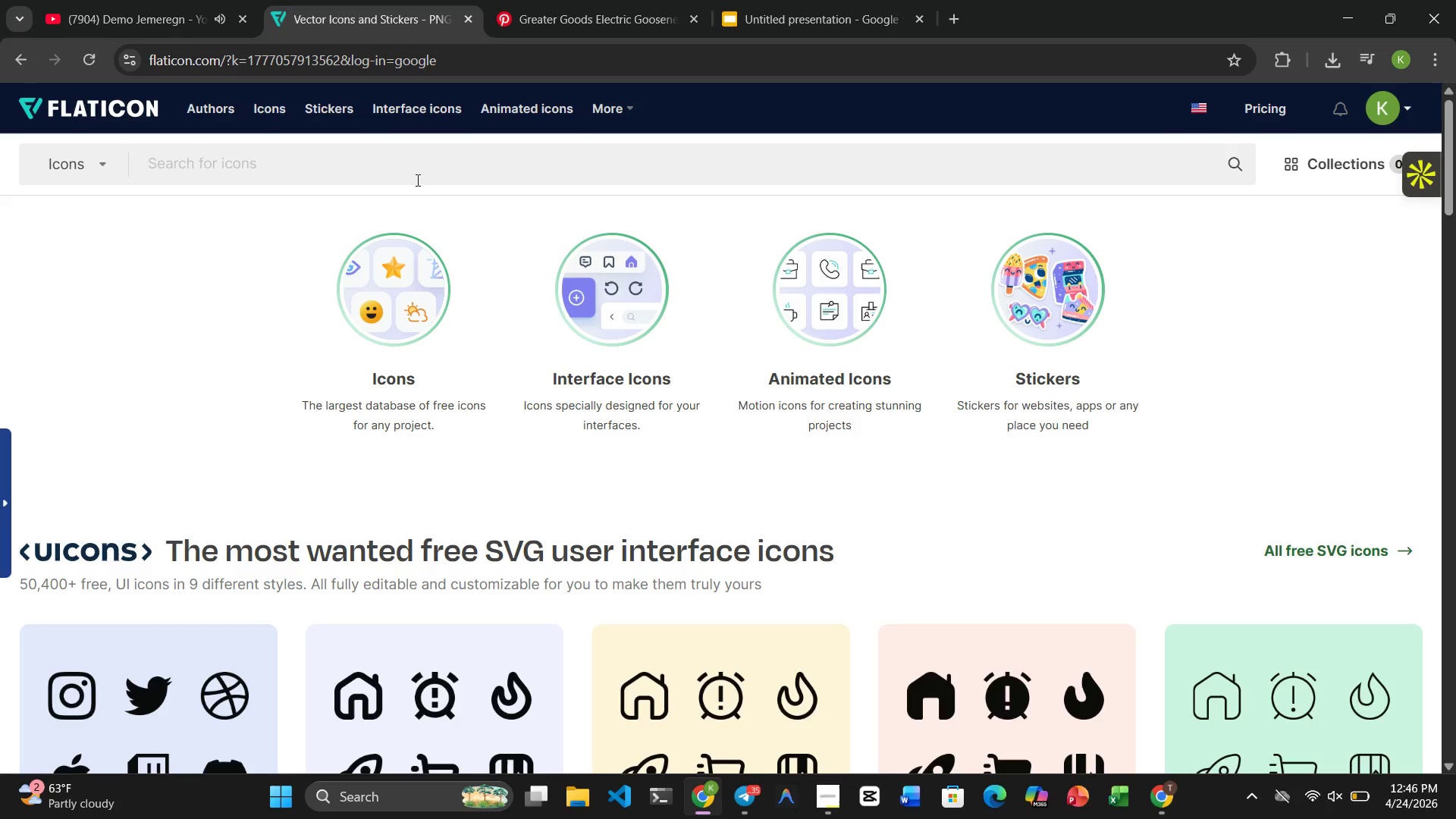 
left_click([416, 180])
 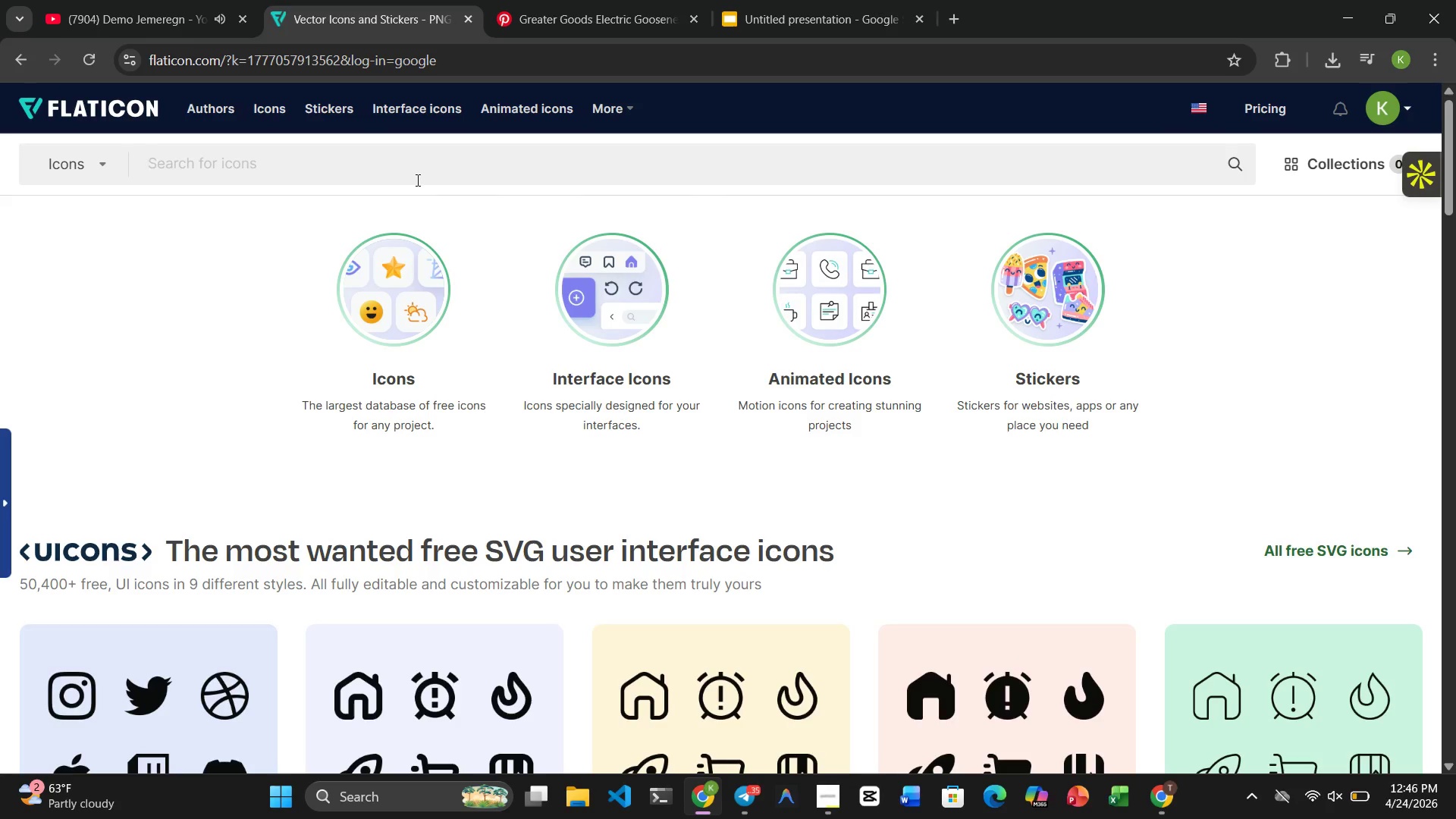 
type(Coffe Dripper)
 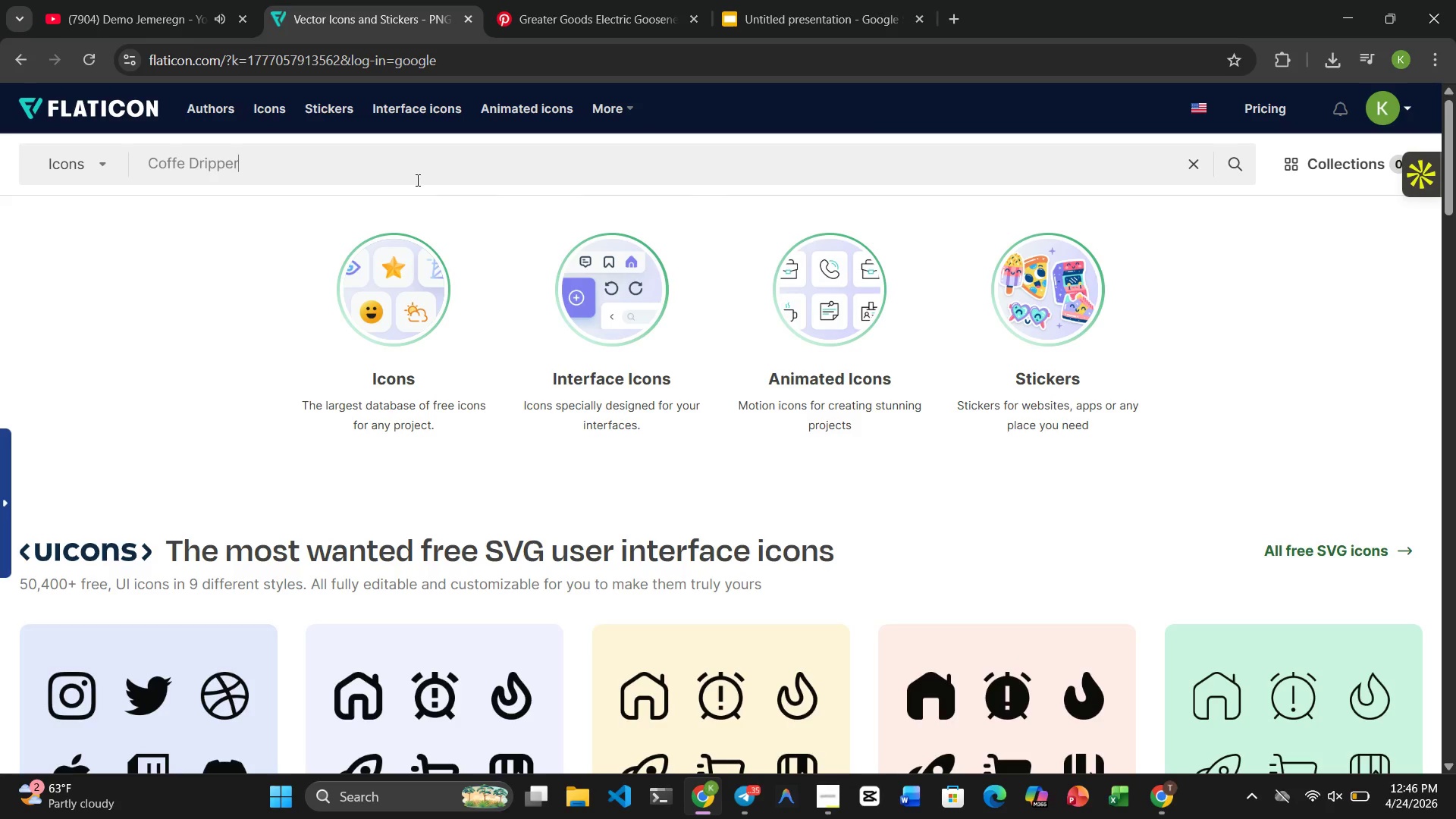 
key(Enter)
 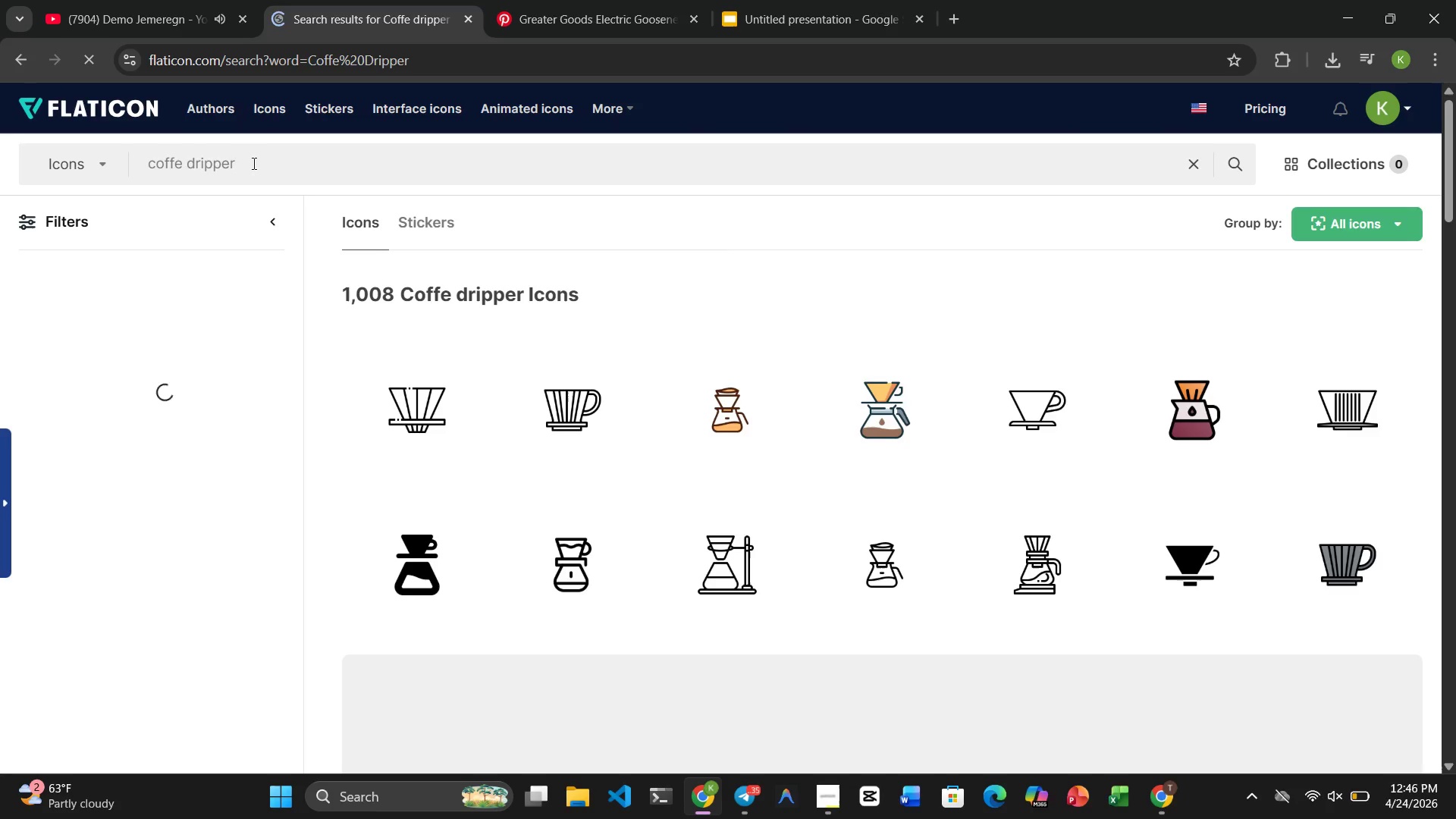 
wait(25.72)
 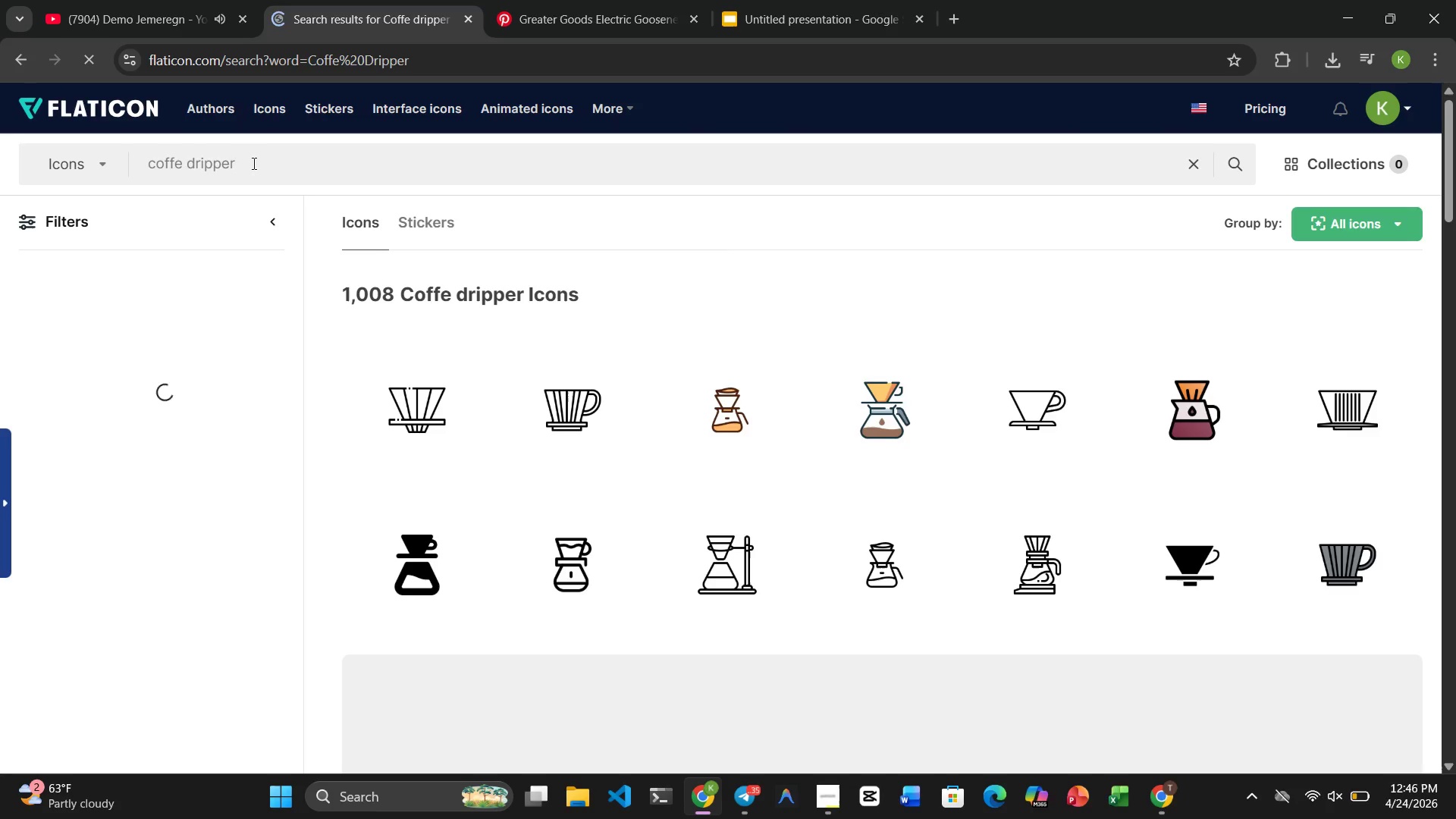 
mouse_move([1058, 412])
 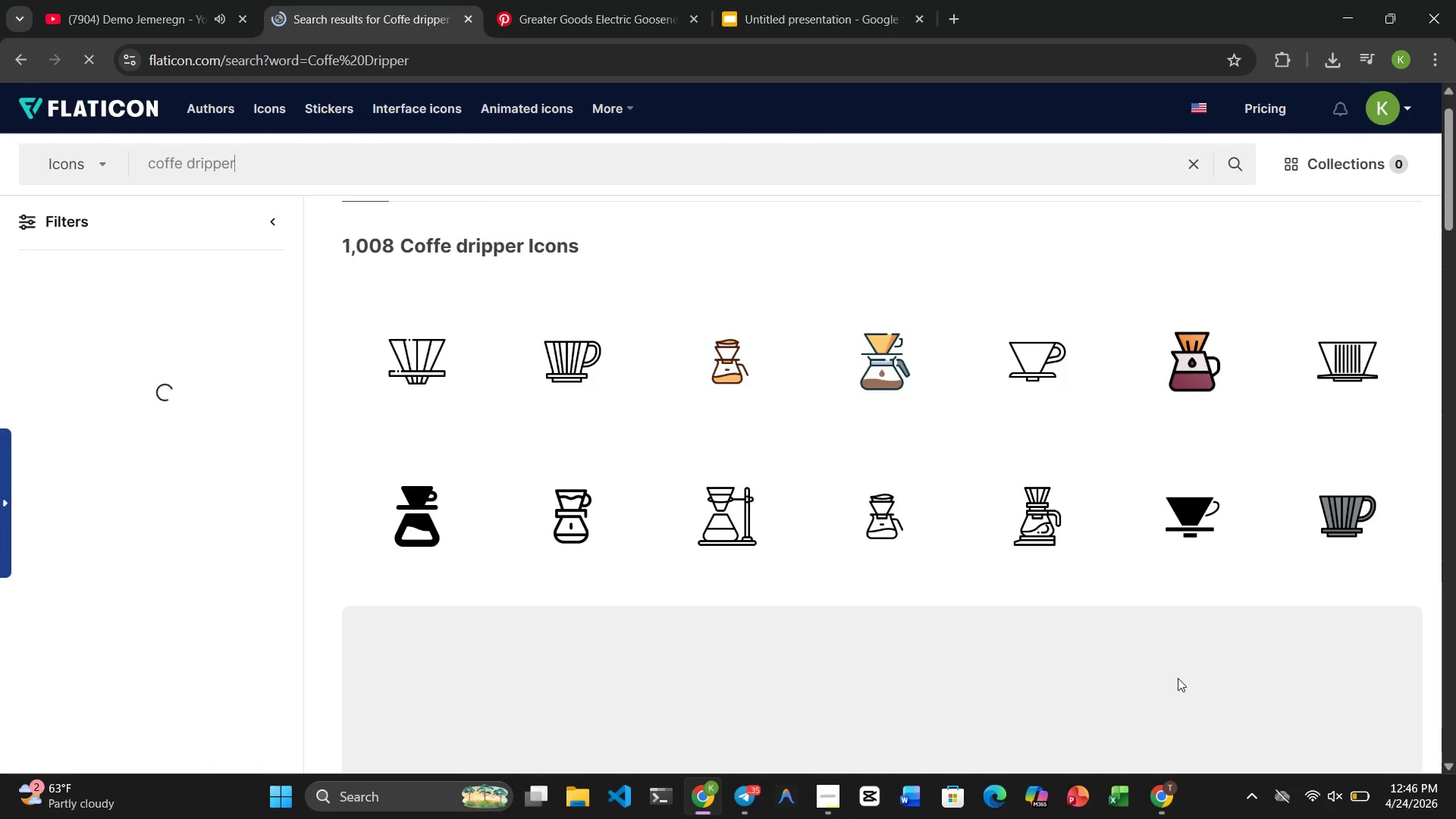 
mouse_move([755, 554])
 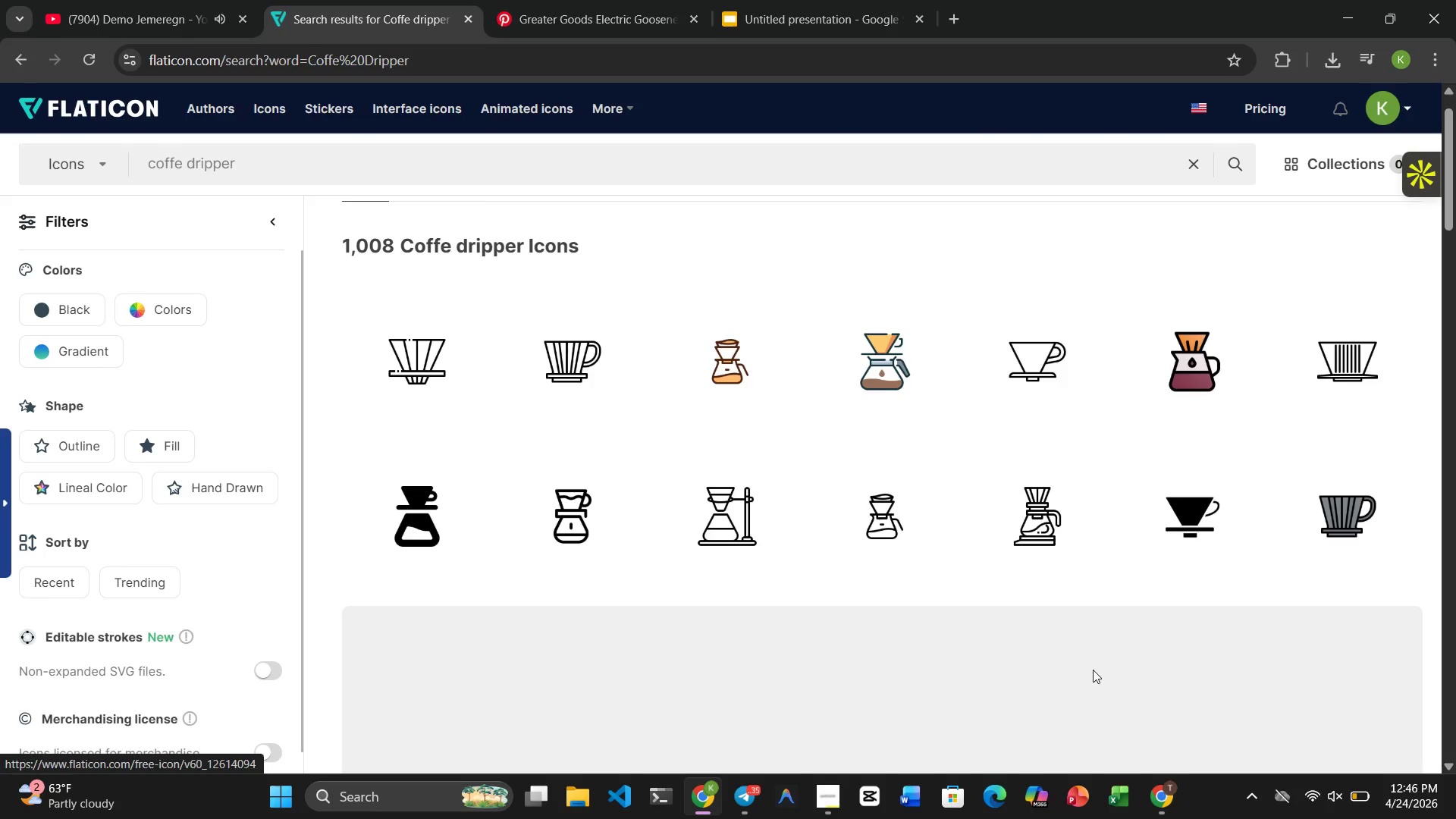 
mouse_move([1075, 668])
 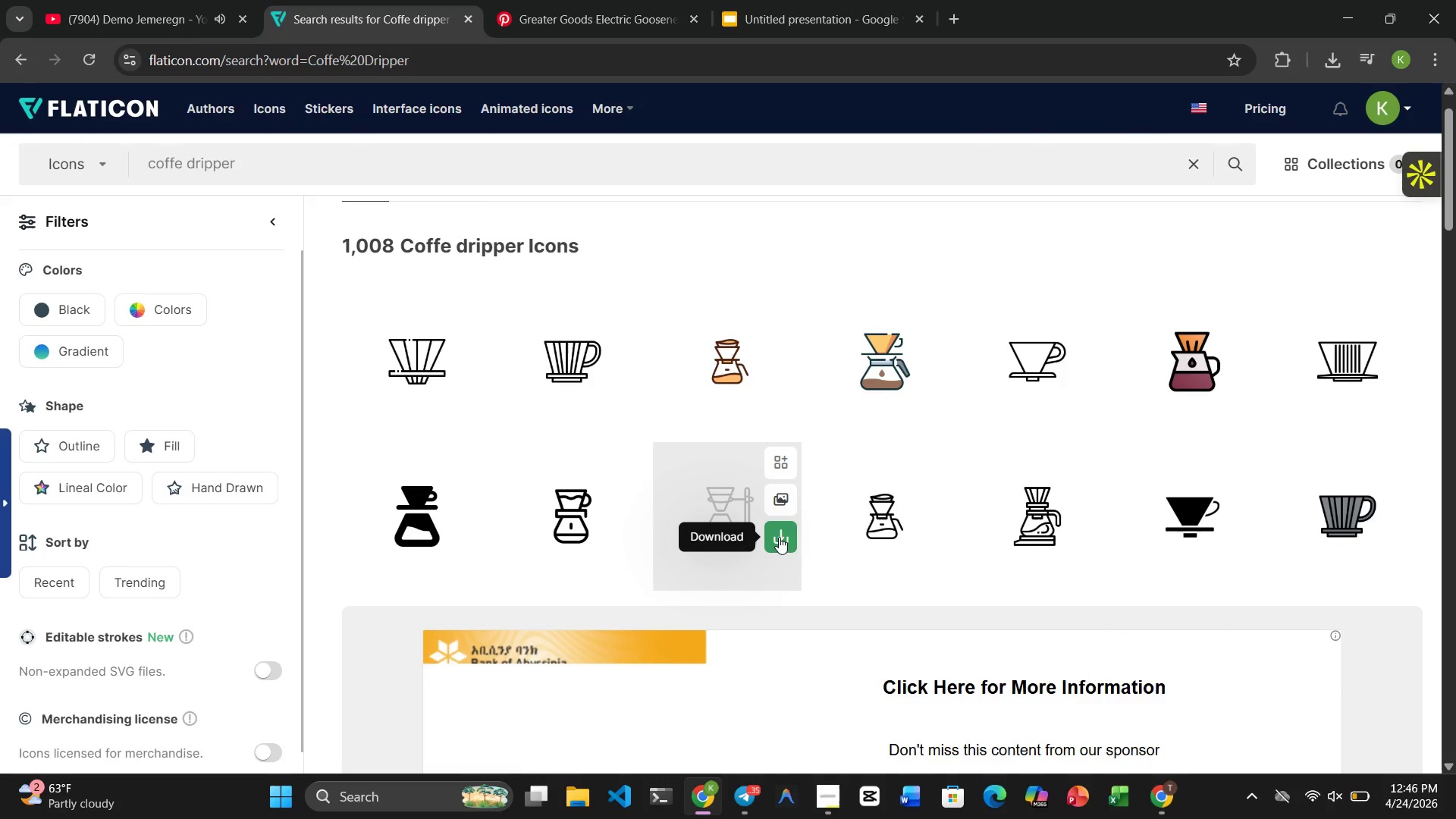 
left_click([780, 537])
 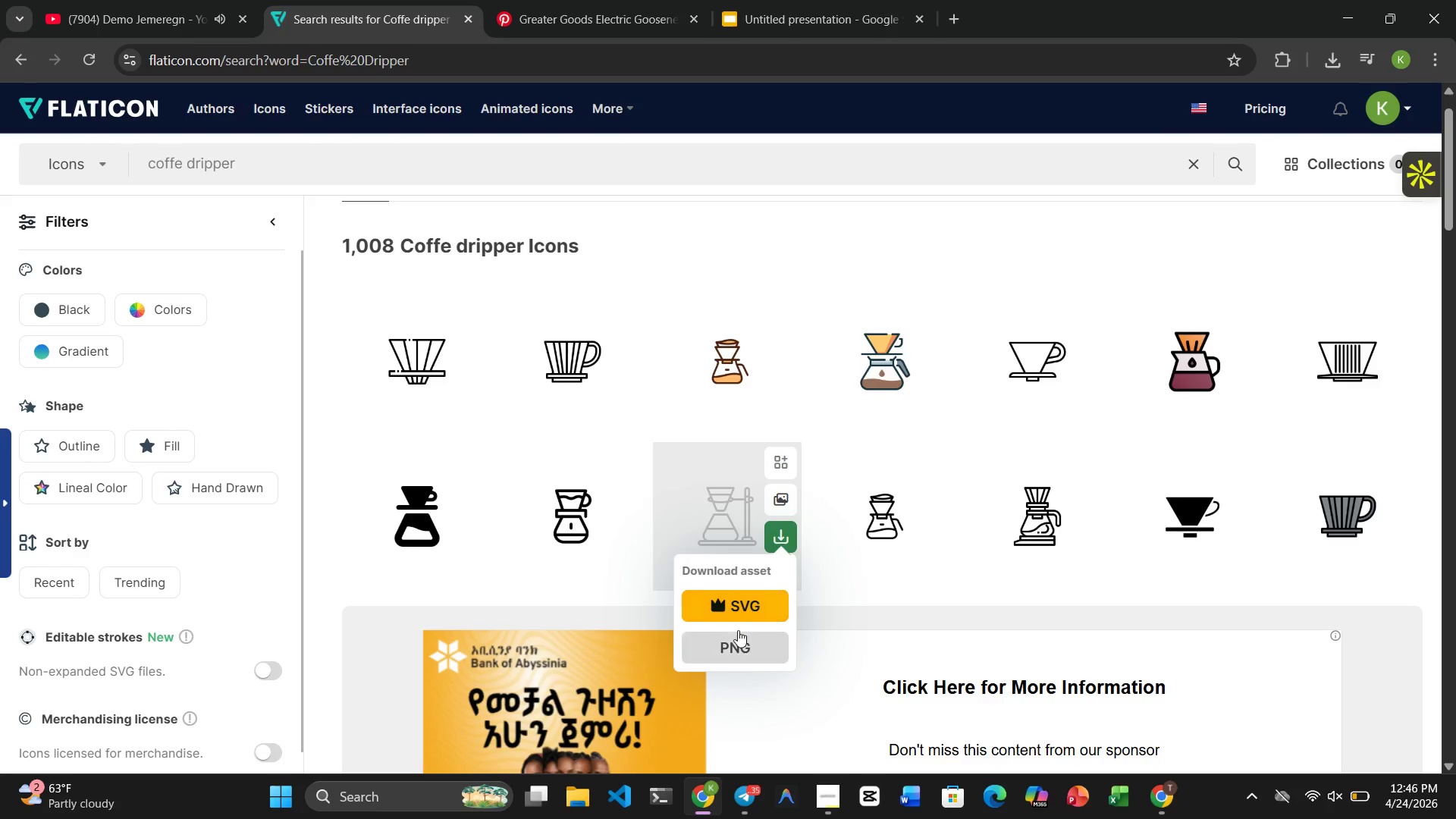 
left_click([733, 637])
 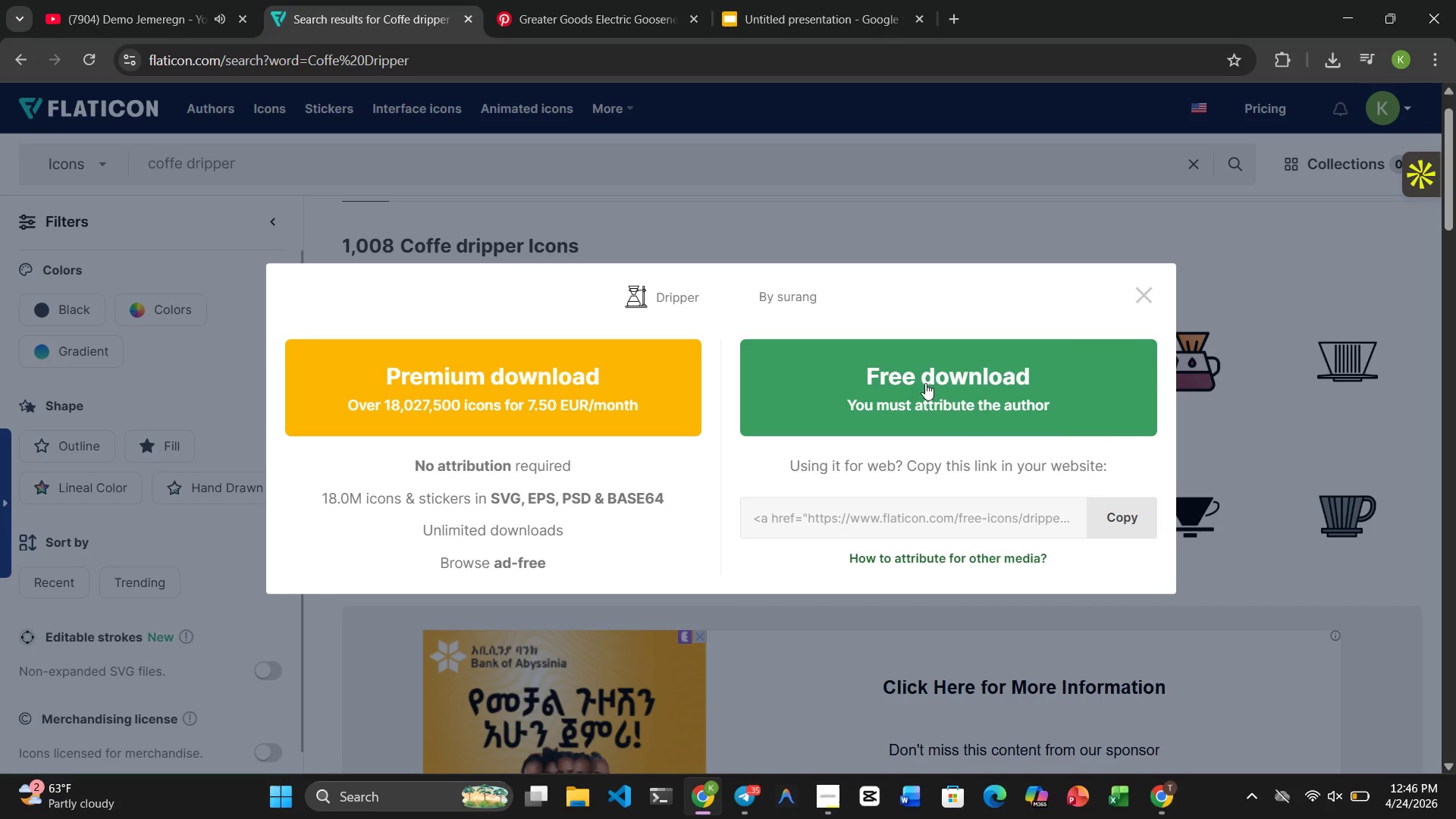 
left_click([927, 375])
 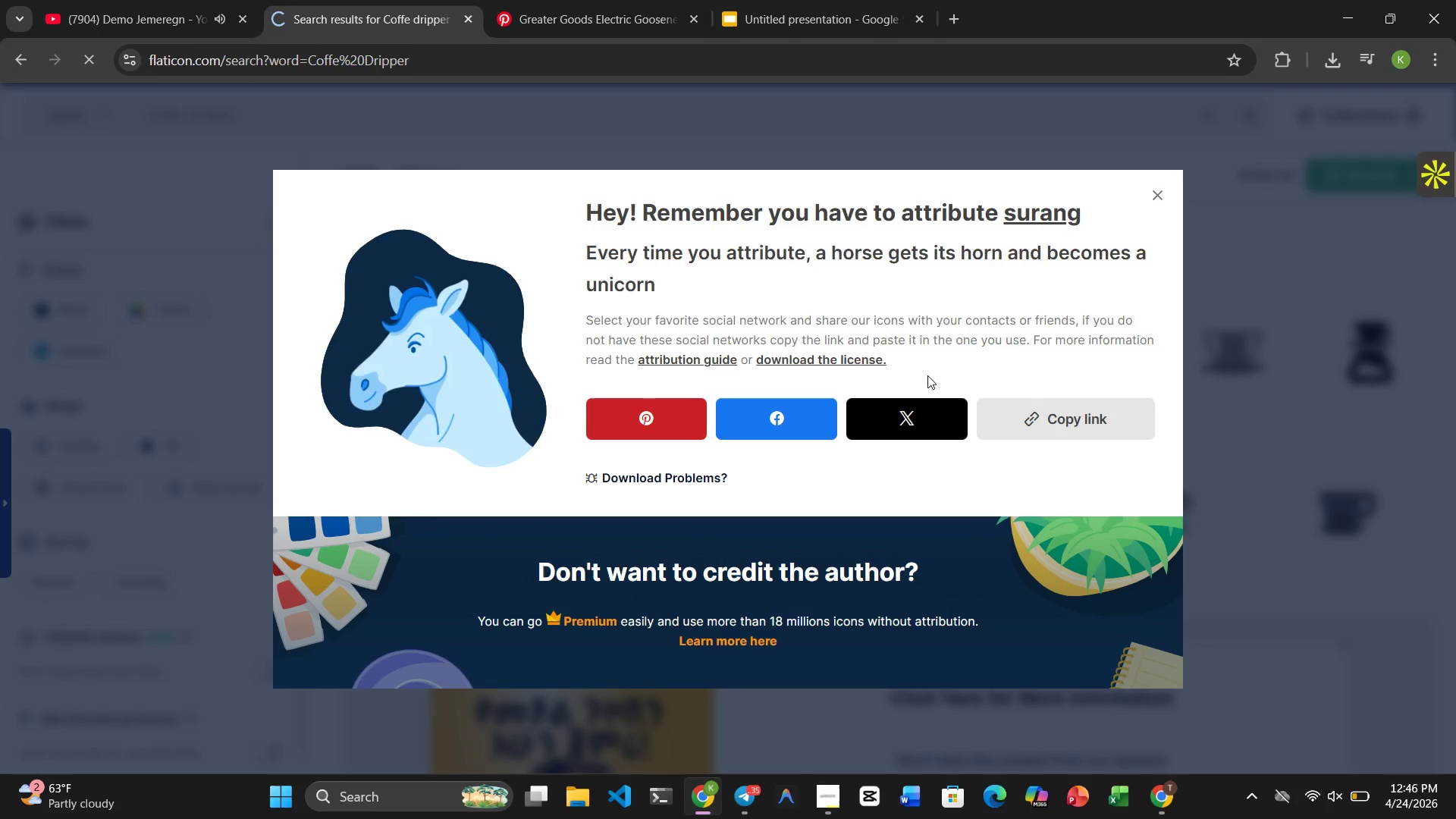 
wait(12.24)
 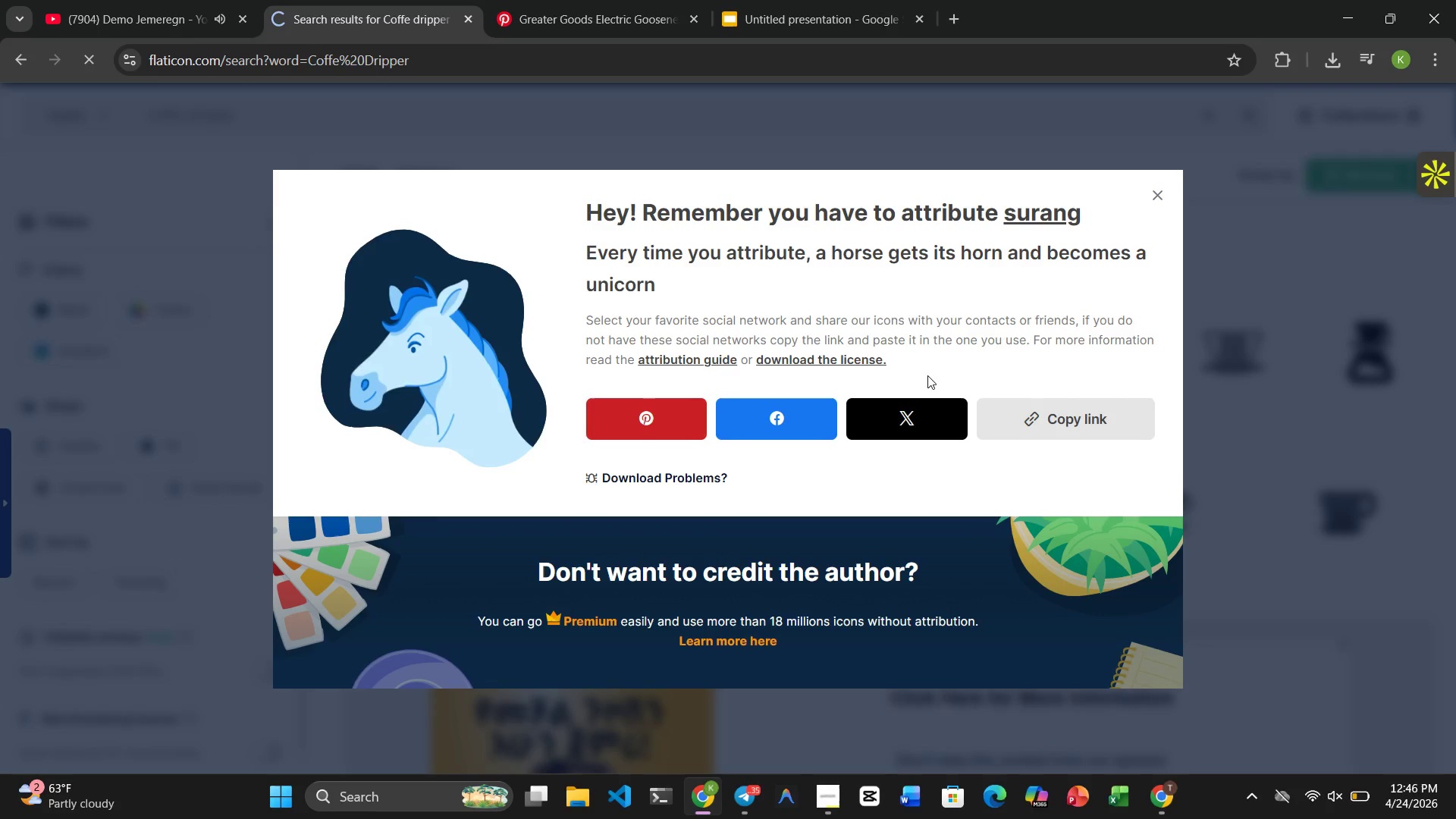 
left_click([588, 411])
 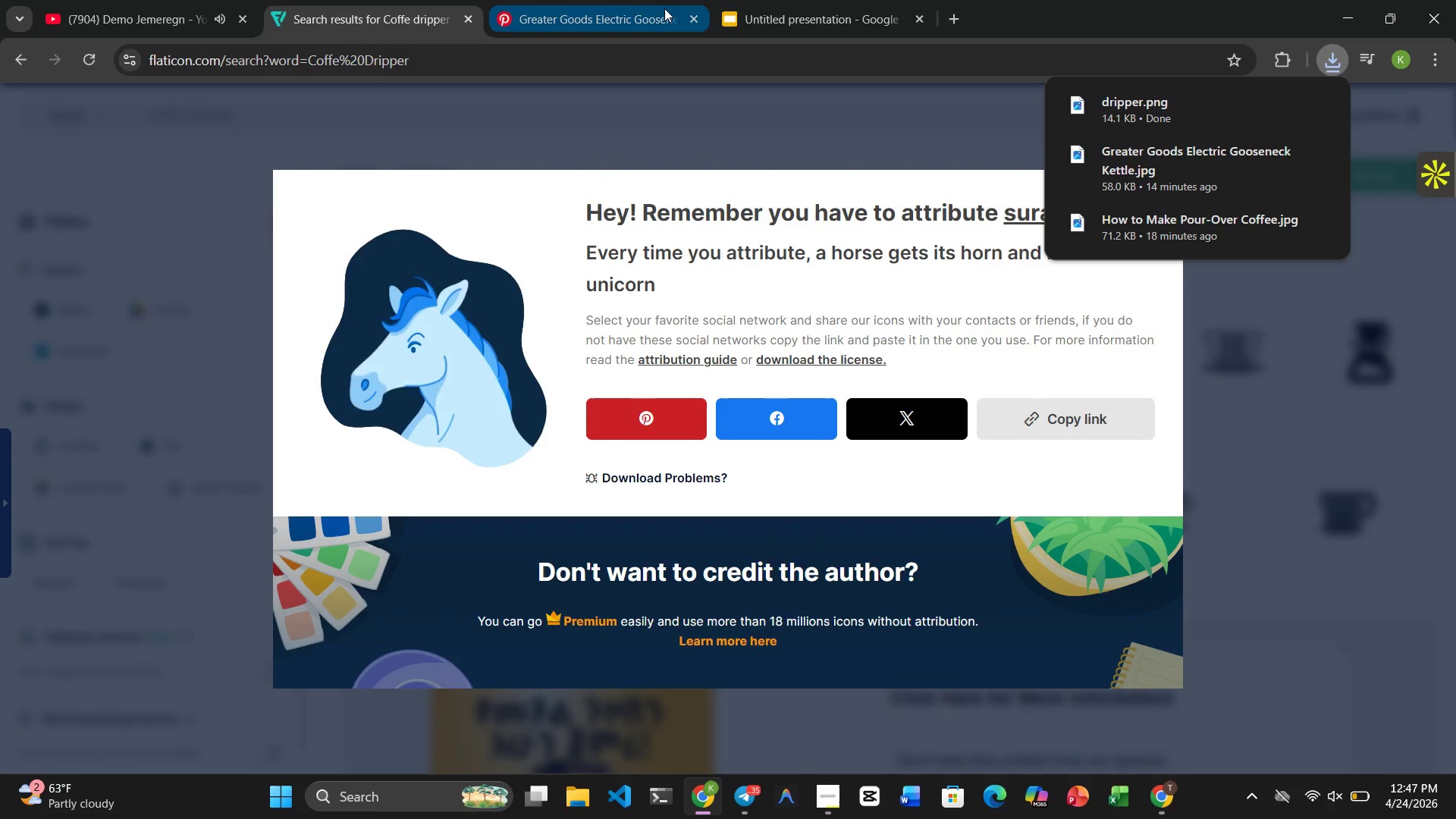 
left_click([761, 17])
 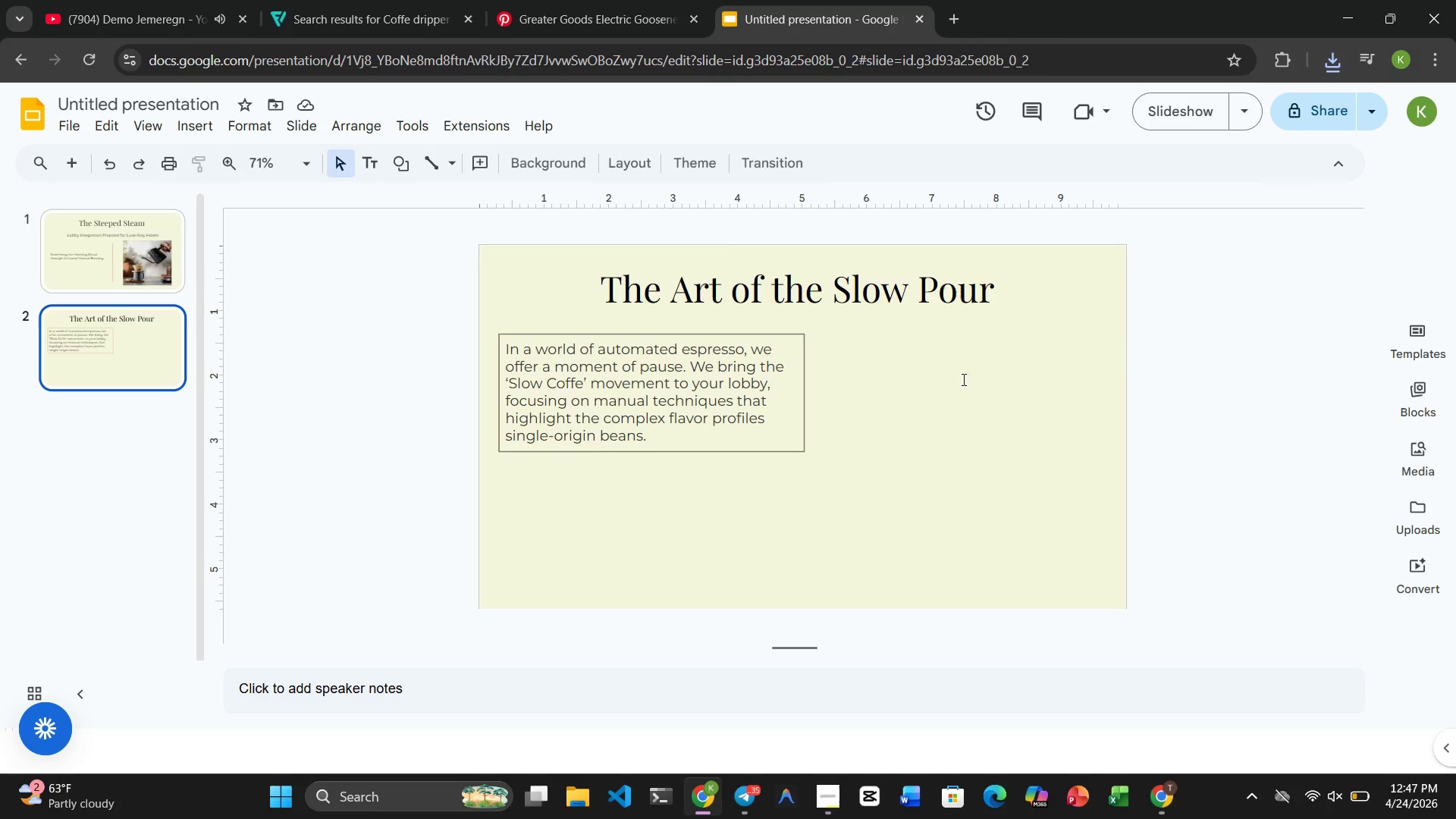 
left_click([926, 359])
 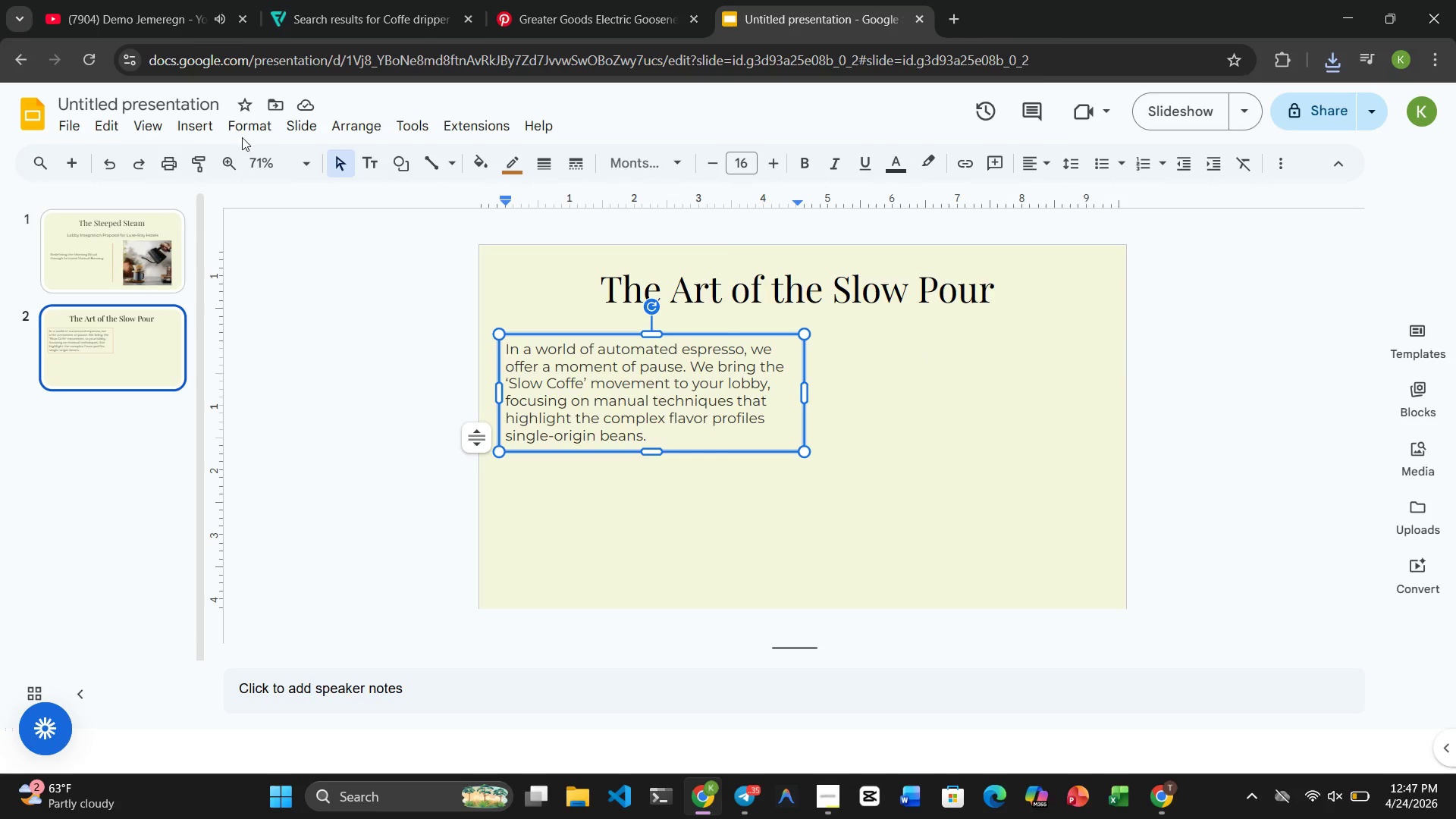 
left_click([201, 134])
 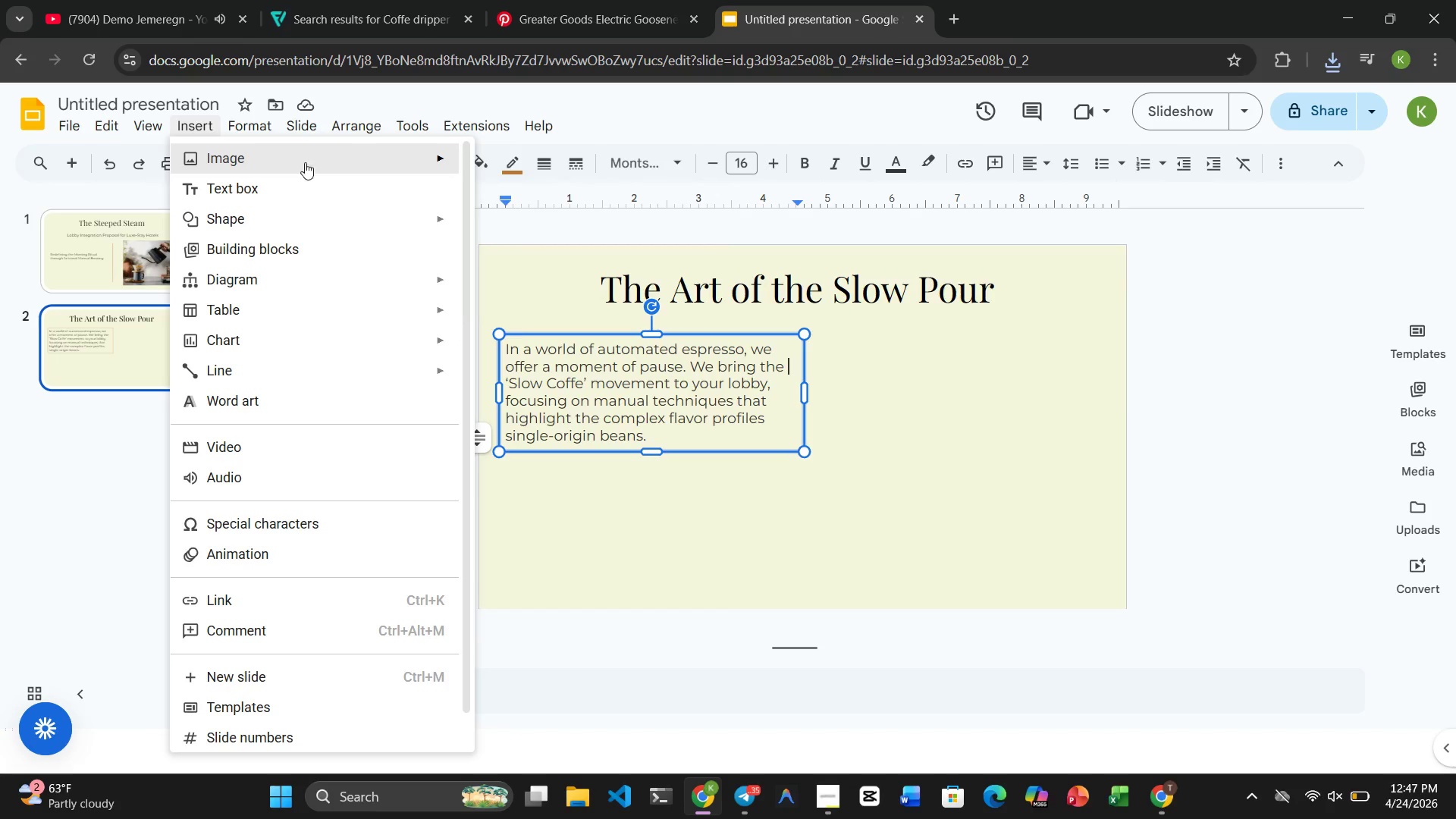 
left_click([572, 168])
 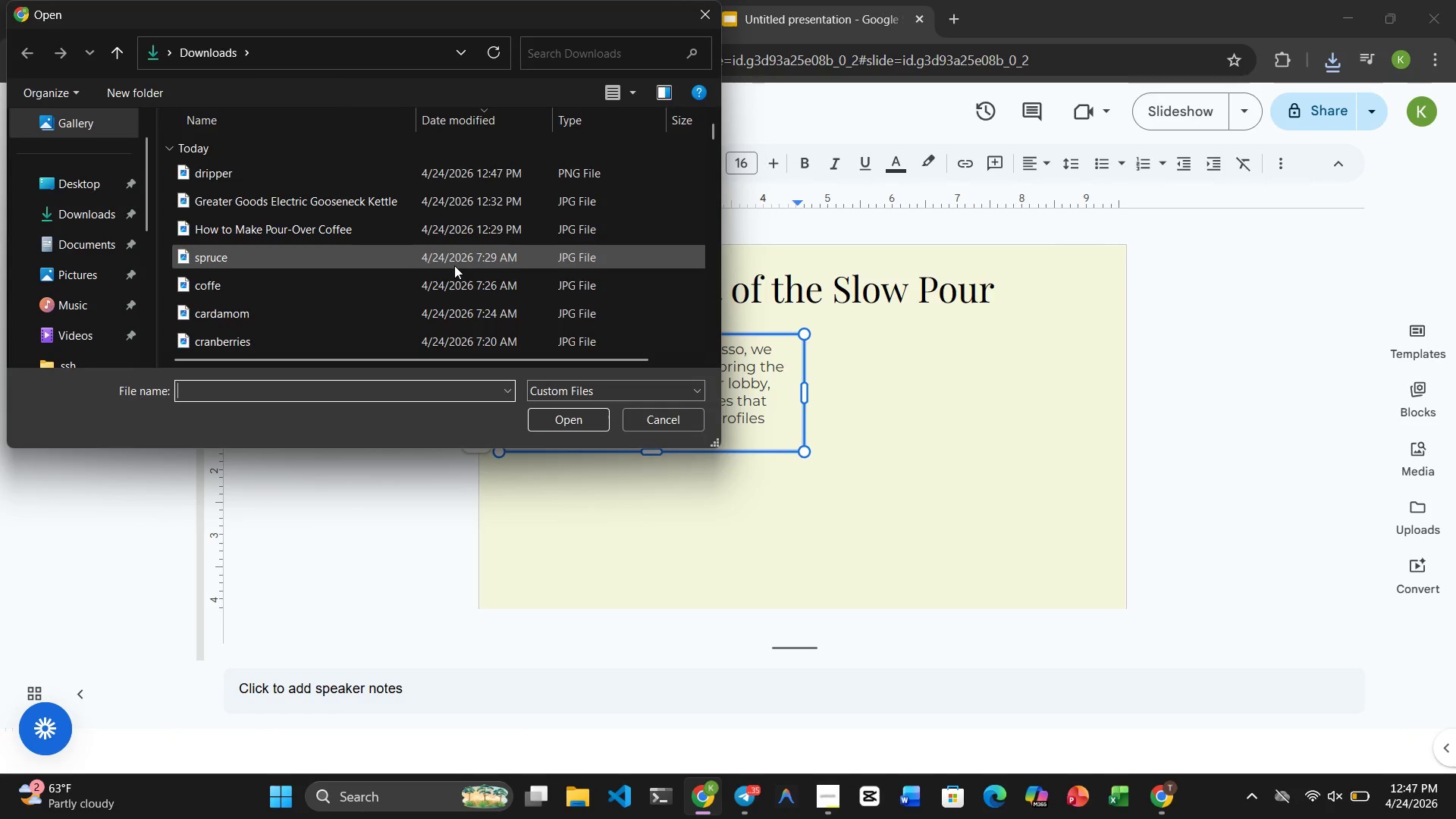 
scroll: coordinate [378, 281], scroll_direction: up, amount: 3.0
 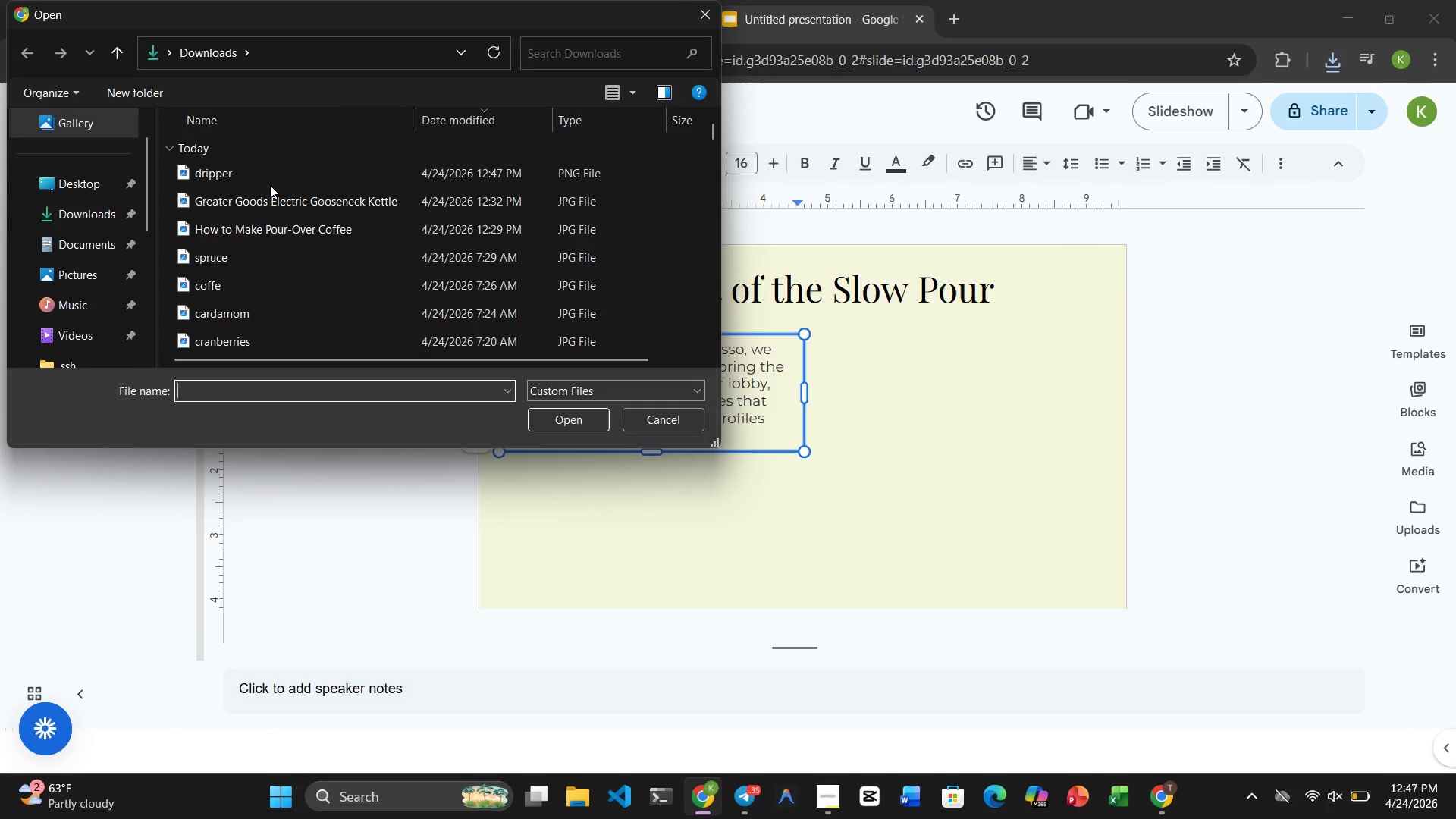 
left_click([240, 179])
 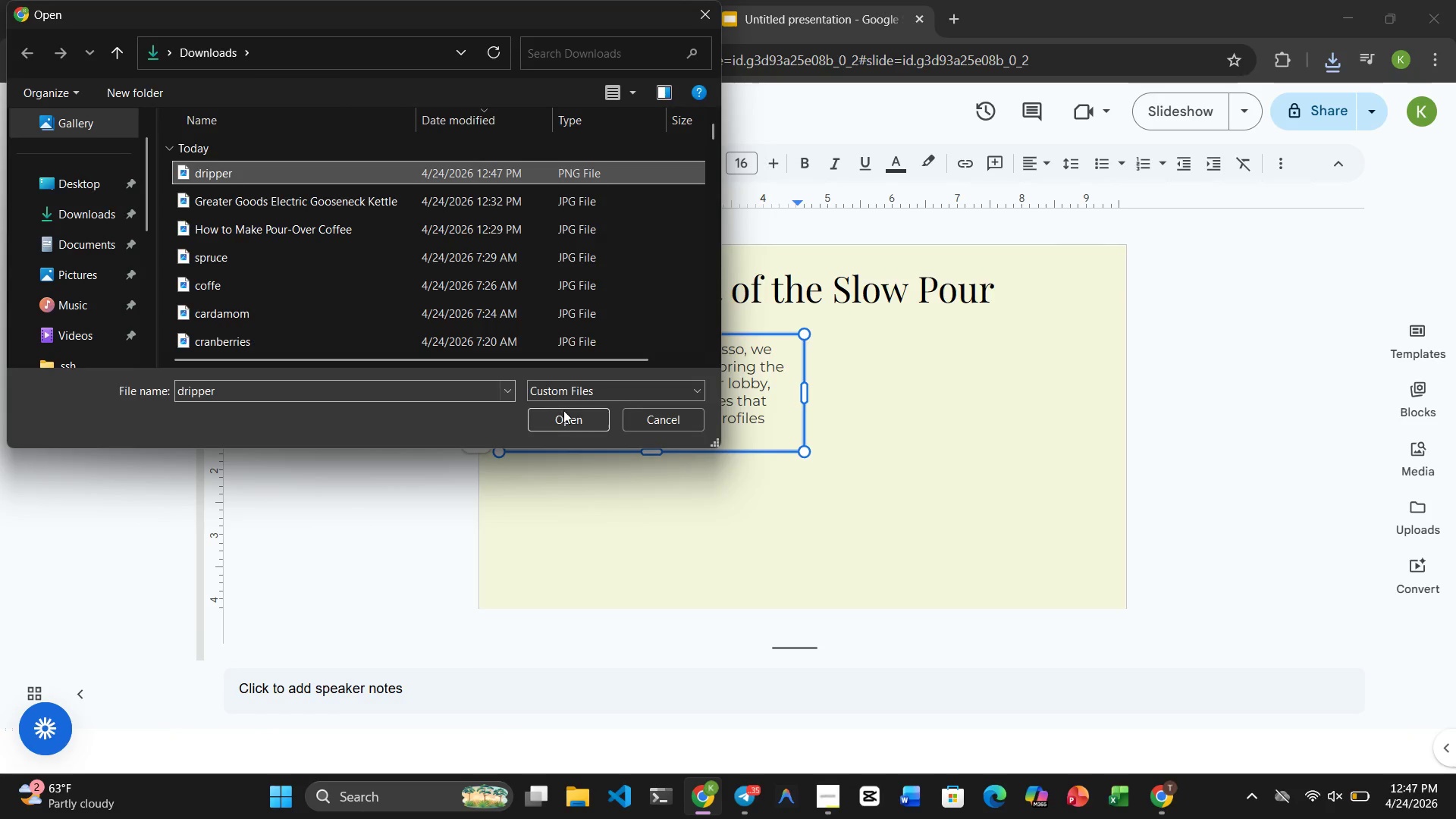 
left_click([566, 419])
 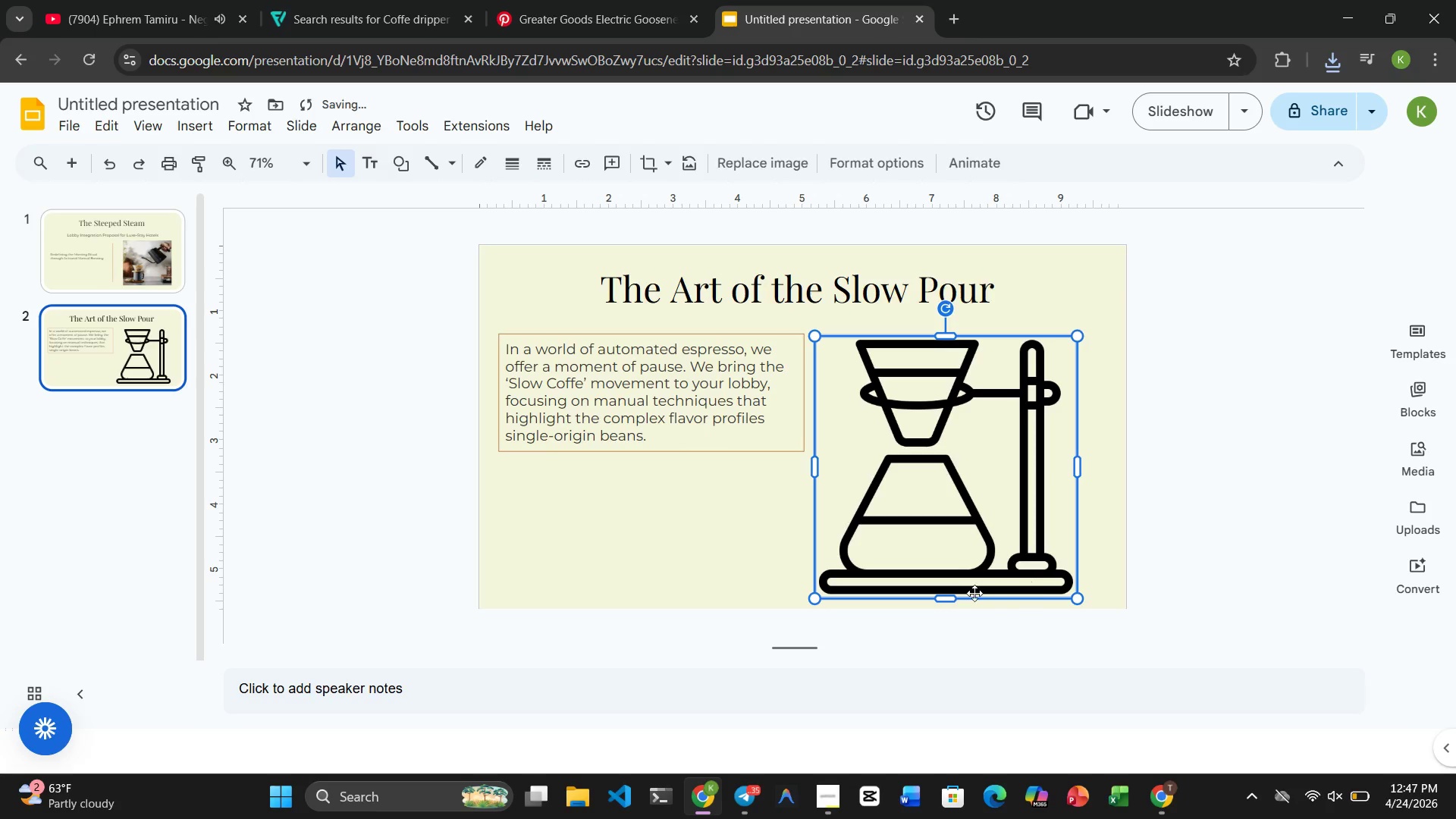 
left_click_drag(start_coordinate=[946, 598], to_coordinate=[965, 433])
 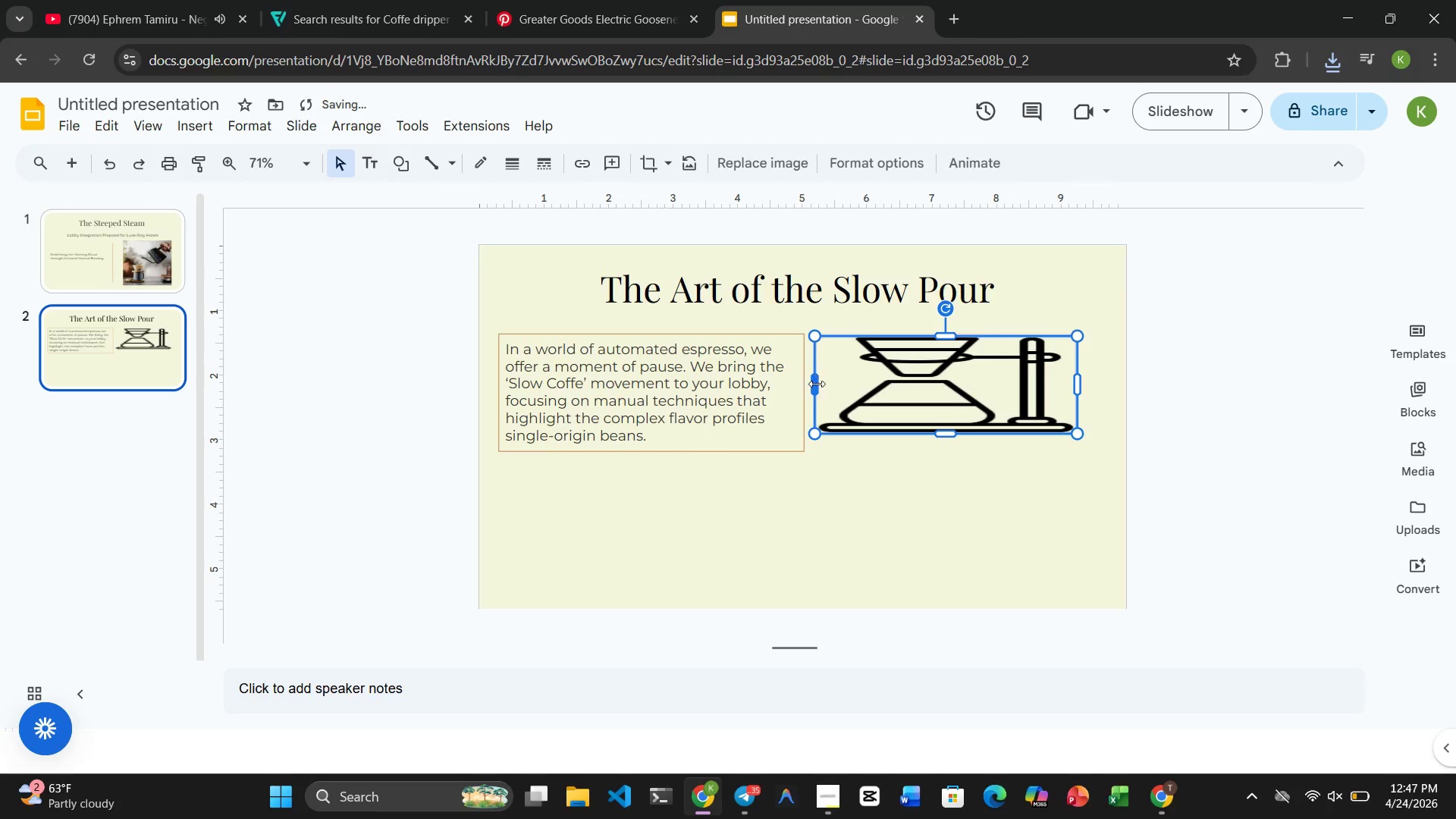 
left_click([816, 384])
 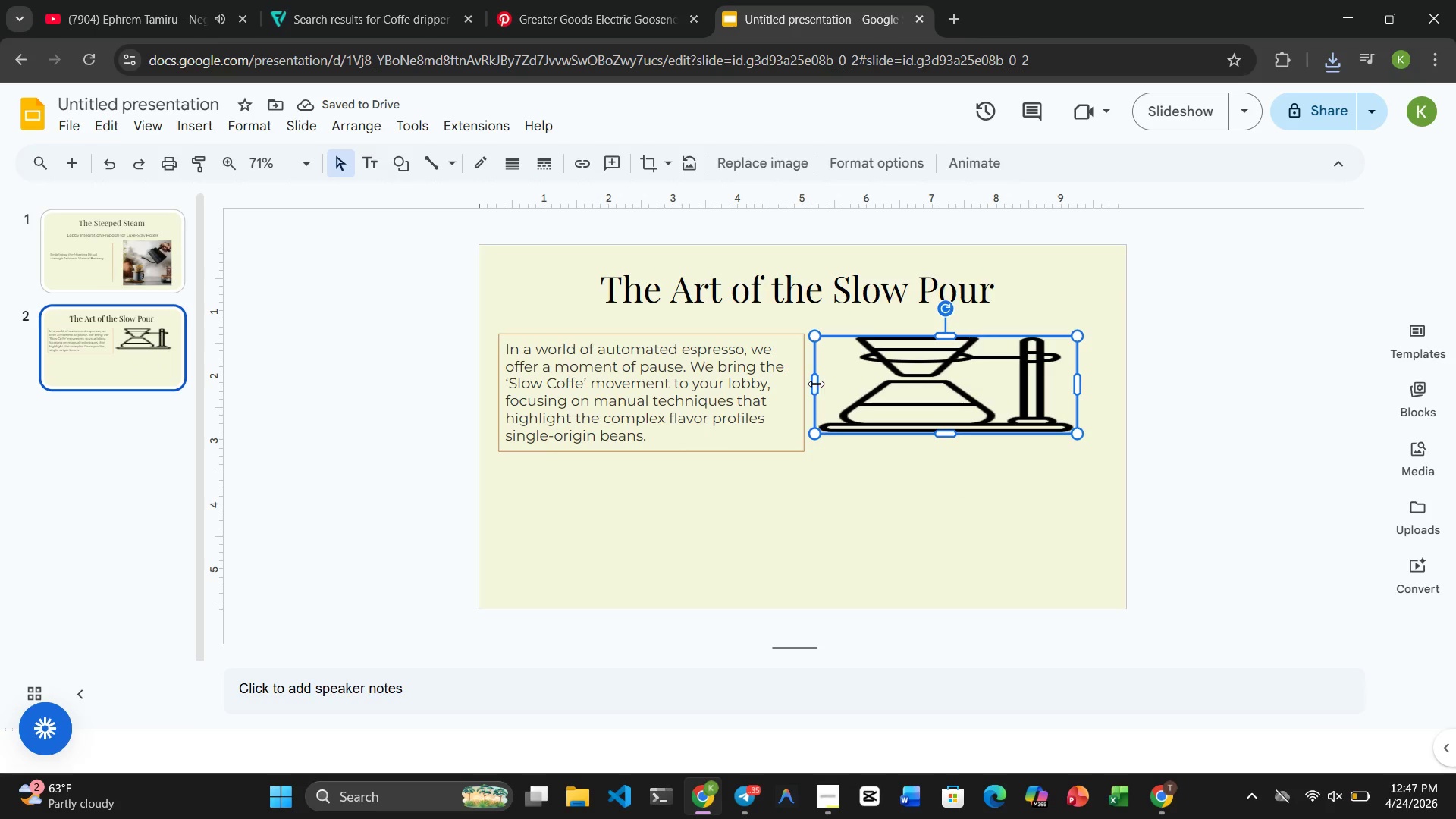 
left_click_drag(start_coordinate=[816, 384], to_coordinate=[922, 381])
 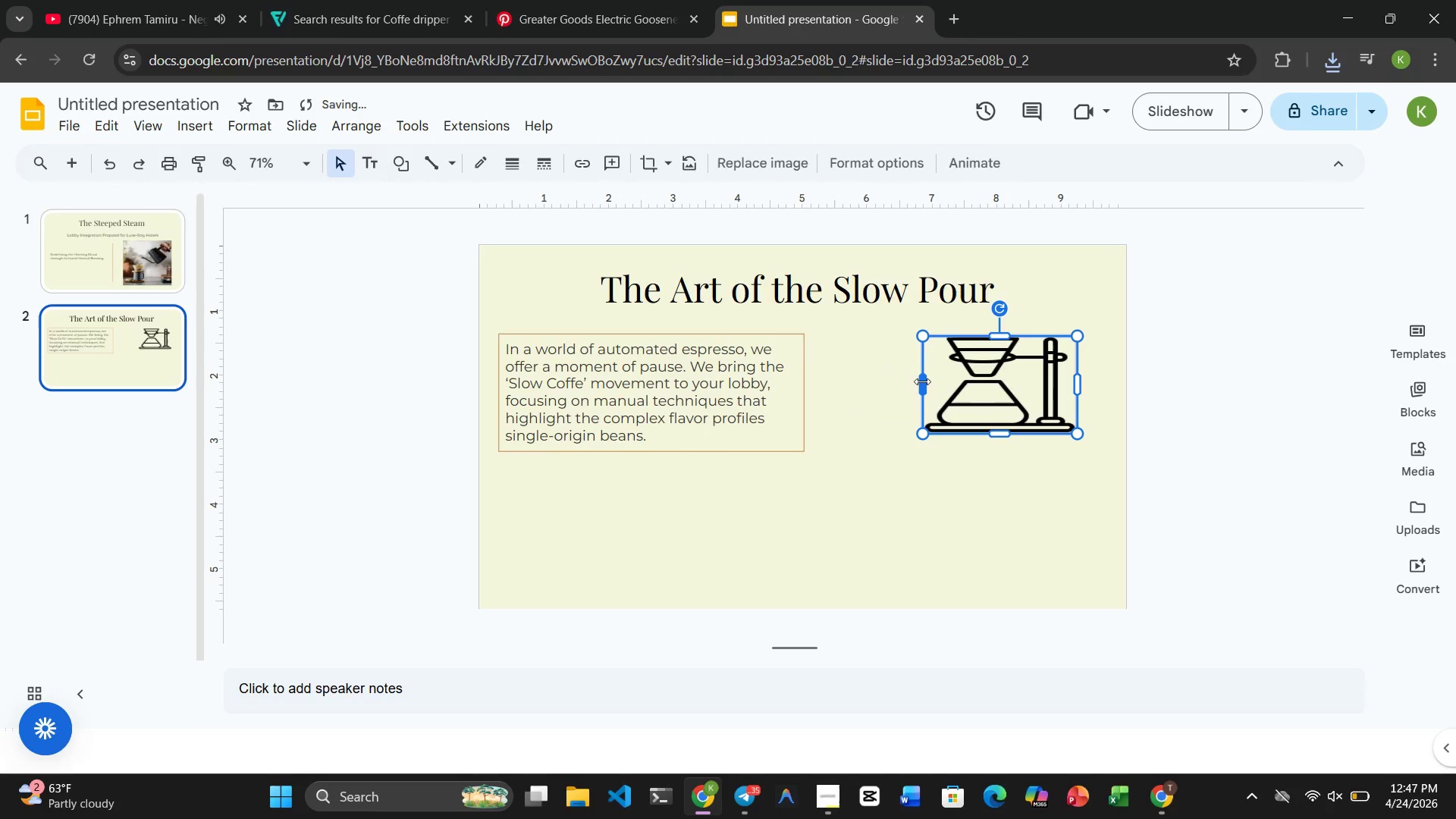 
left_click_drag(start_coordinate=[922, 381], to_coordinate=[1010, 381])
 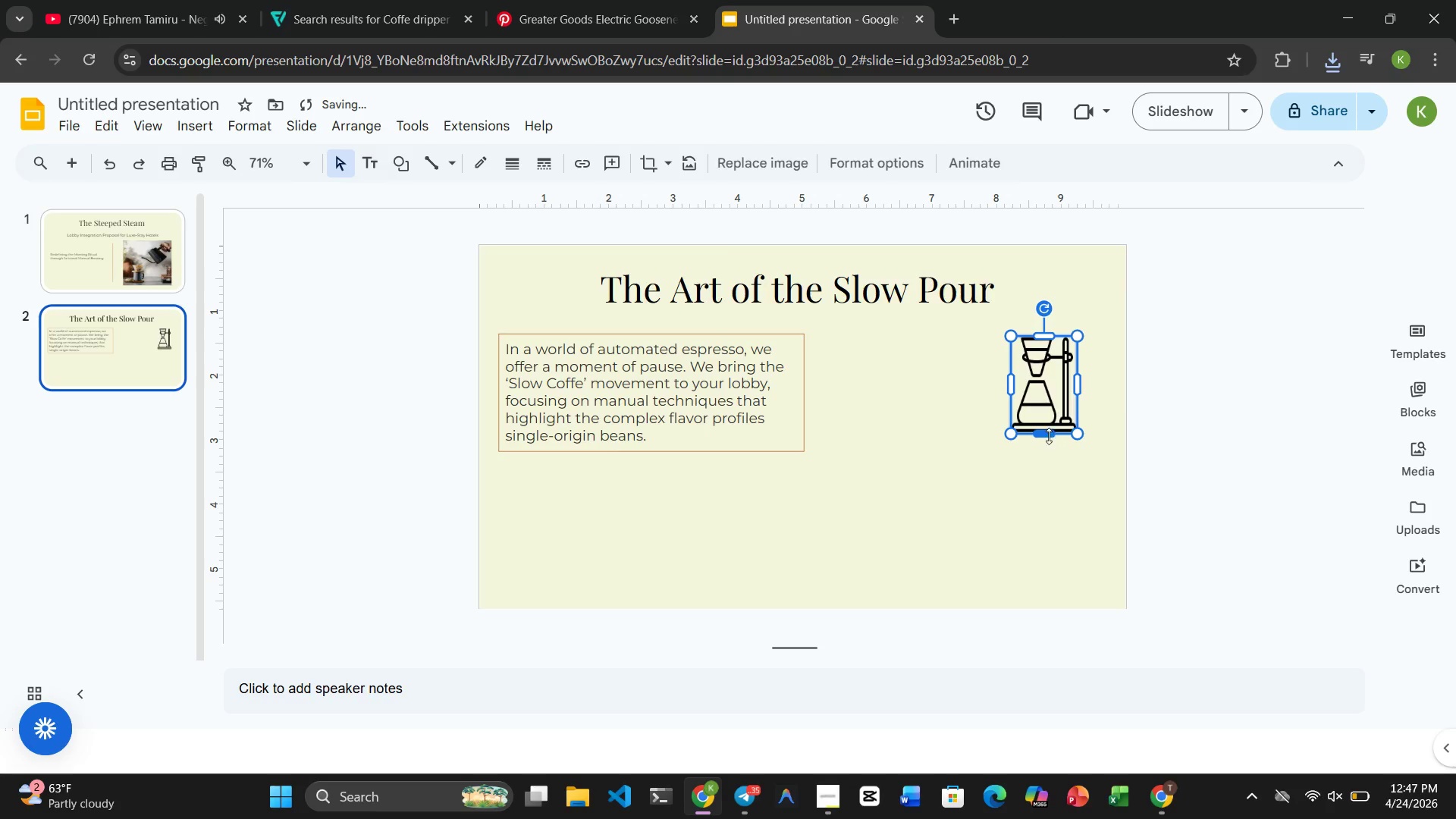 
left_click_drag(start_coordinate=[1045, 433], to_coordinate=[1042, 393])
 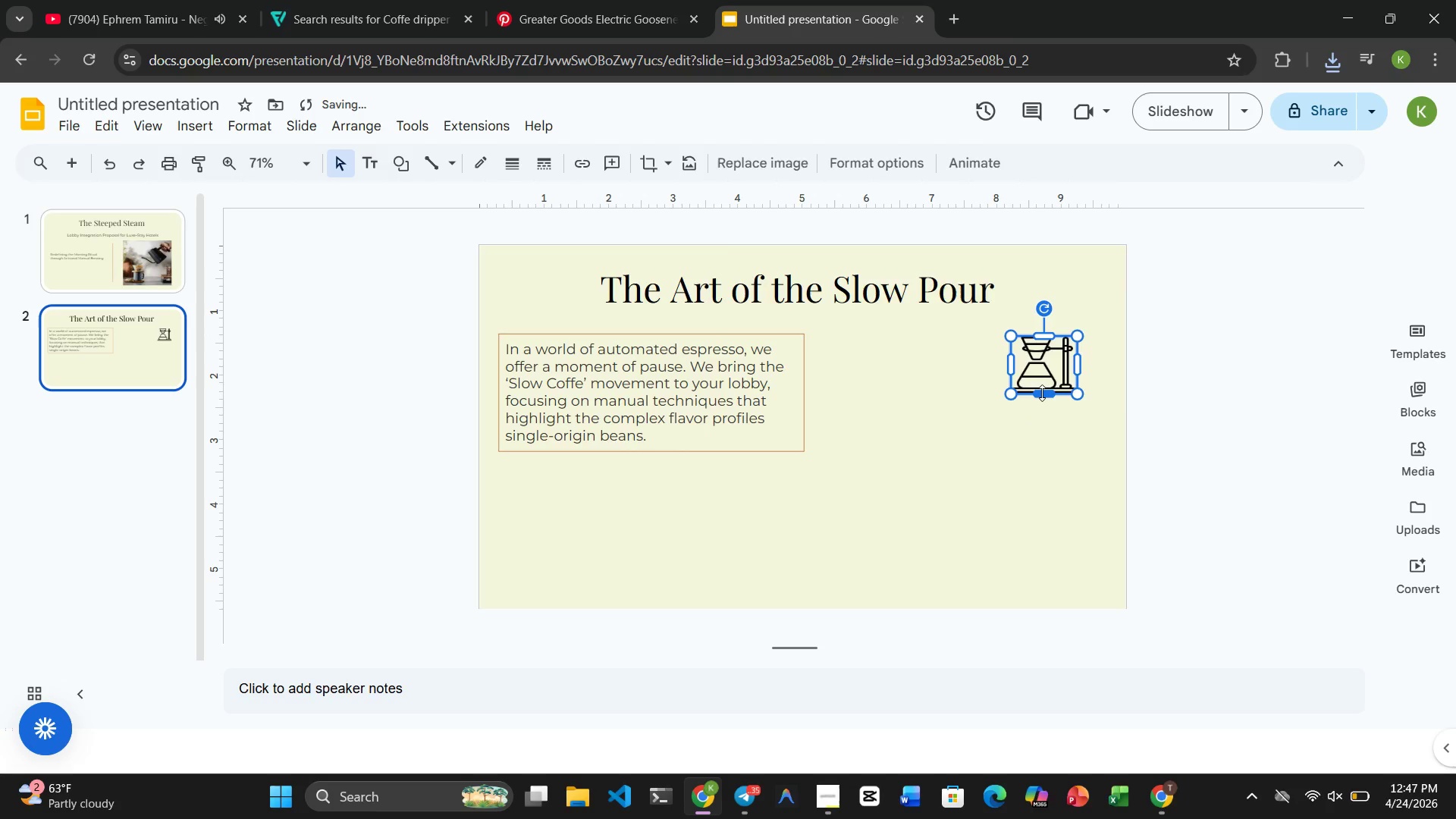 
left_click_drag(start_coordinate=[1042, 393], to_coordinate=[1042, 379])
 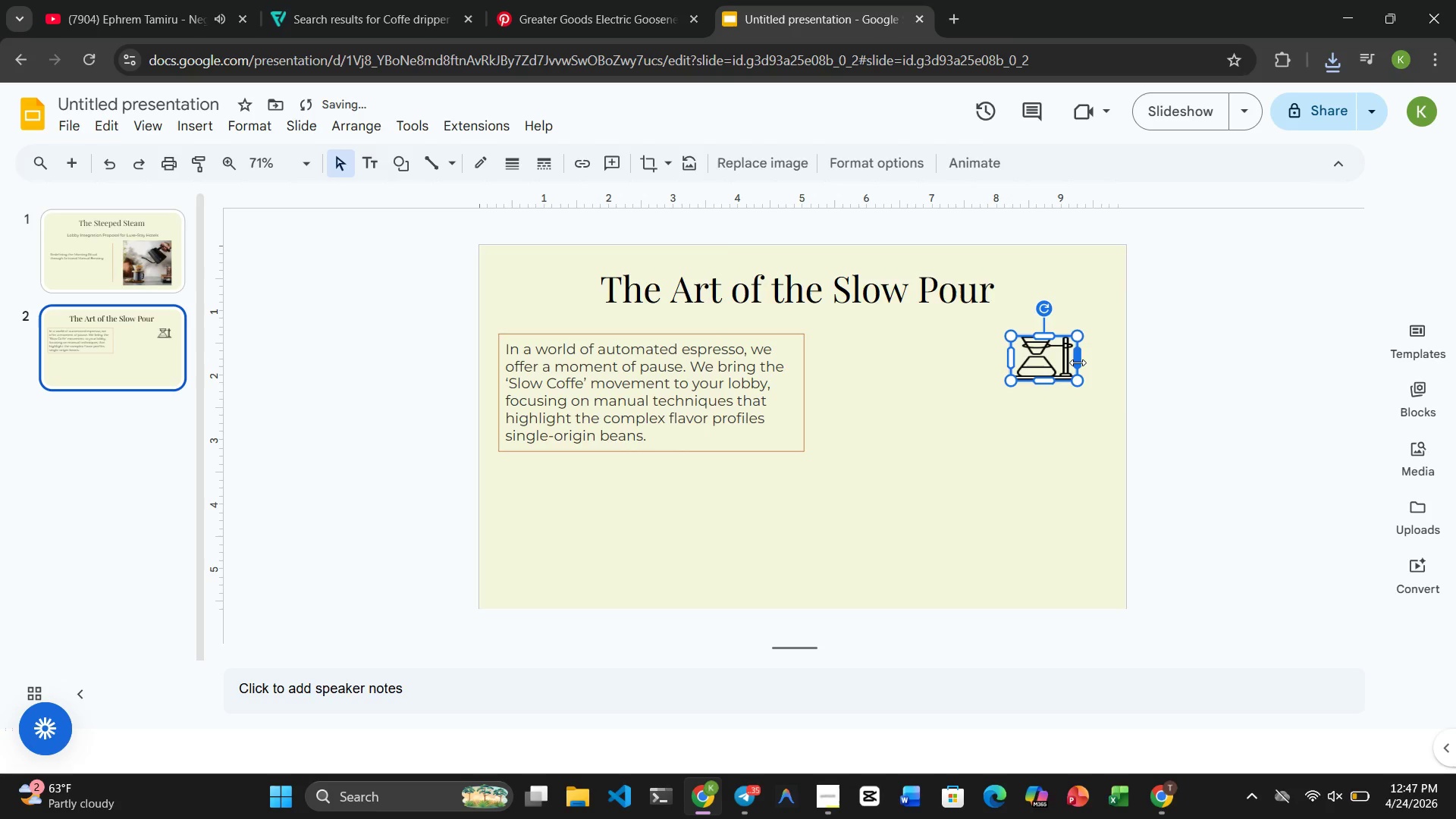 
left_click_drag(start_coordinate=[1078, 362], to_coordinate=[1052, 362])
 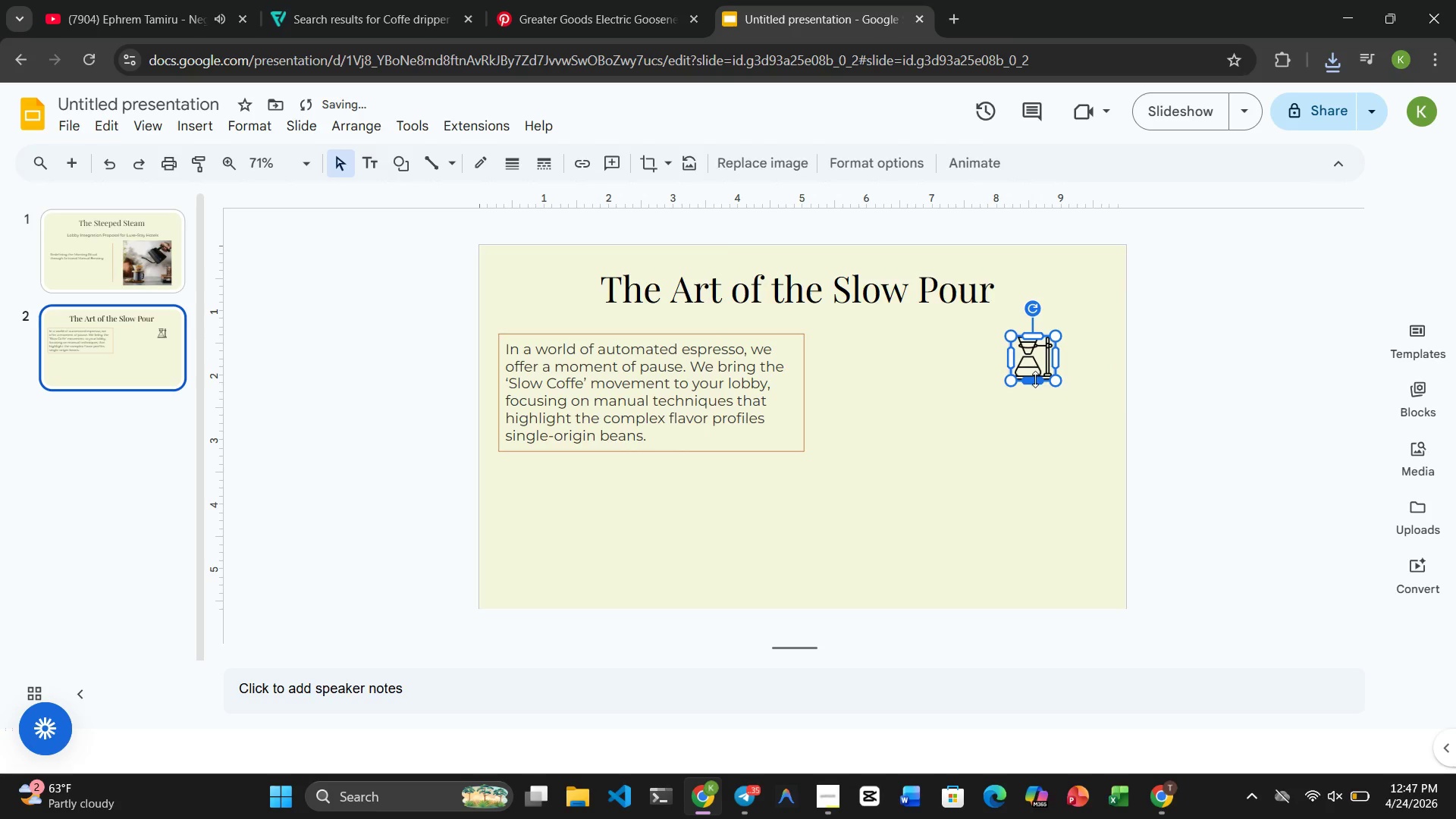 
left_click_drag(start_coordinate=[1035, 379], to_coordinate=[1034, 366])
 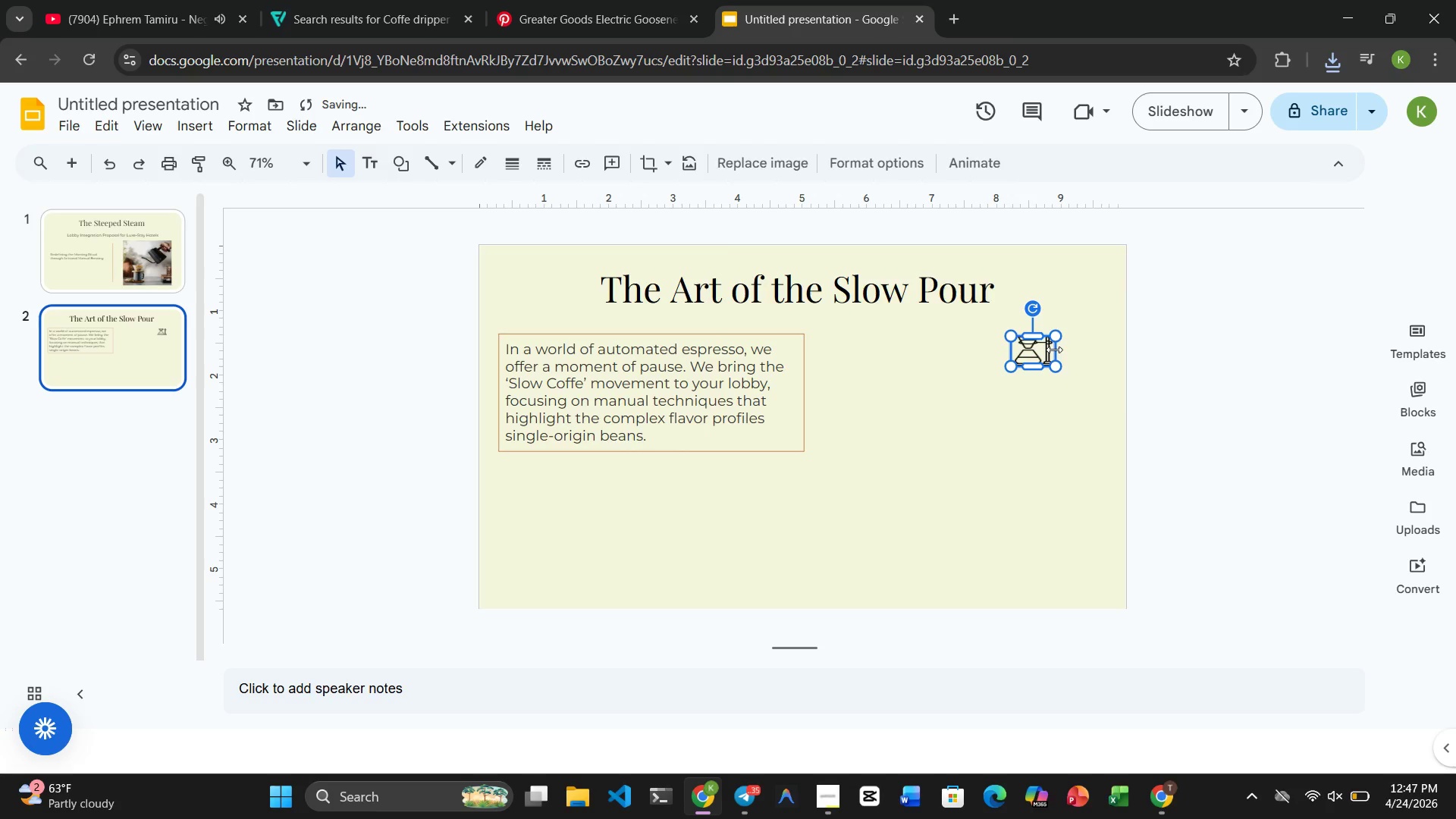 
left_click_drag(start_coordinate=[1054, 350], to_coordinate=[1037, 351])
 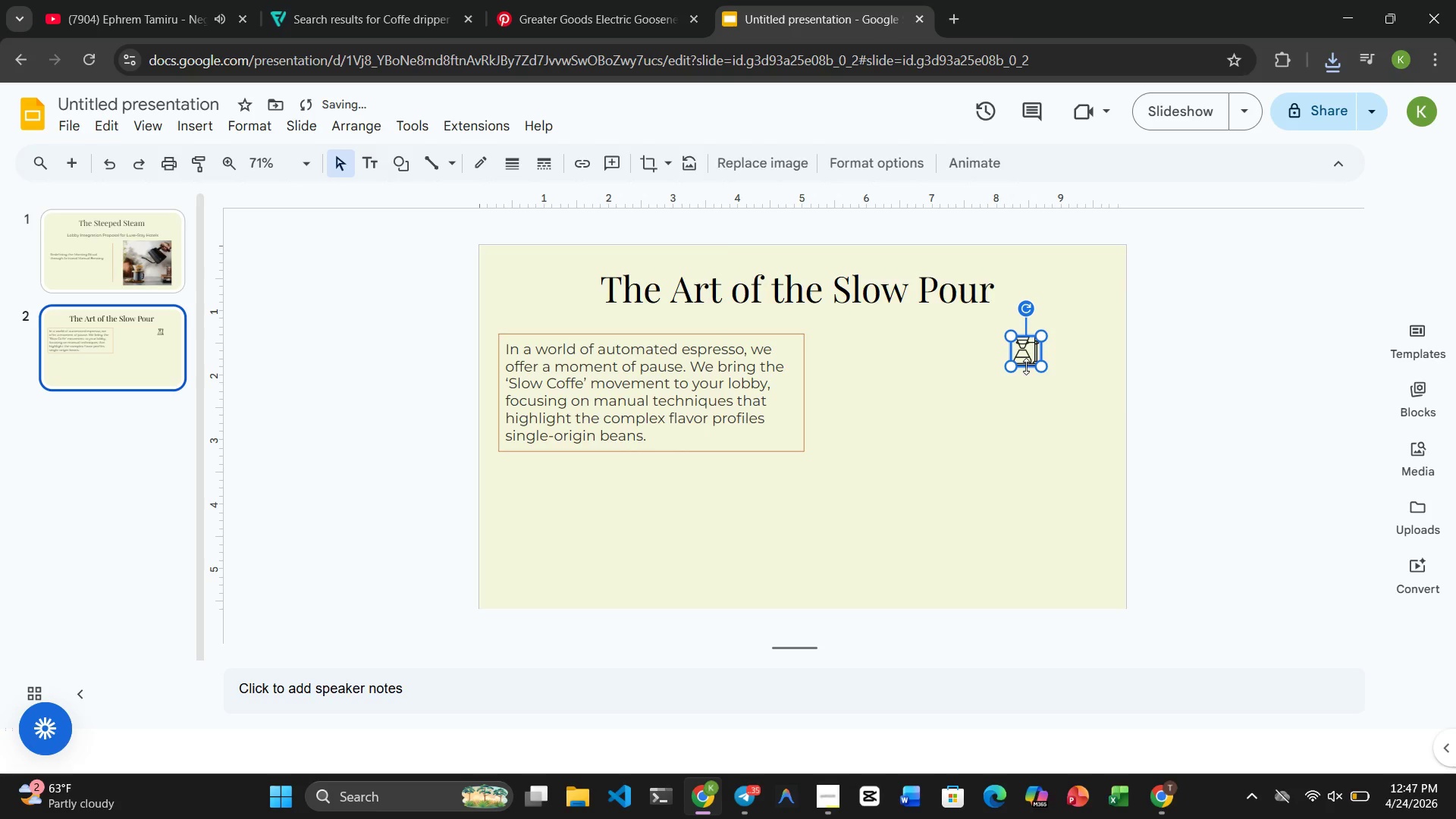 
left_click_drag(start_coordinate=[1026, 366], to_coordinate=[1025, 359])
 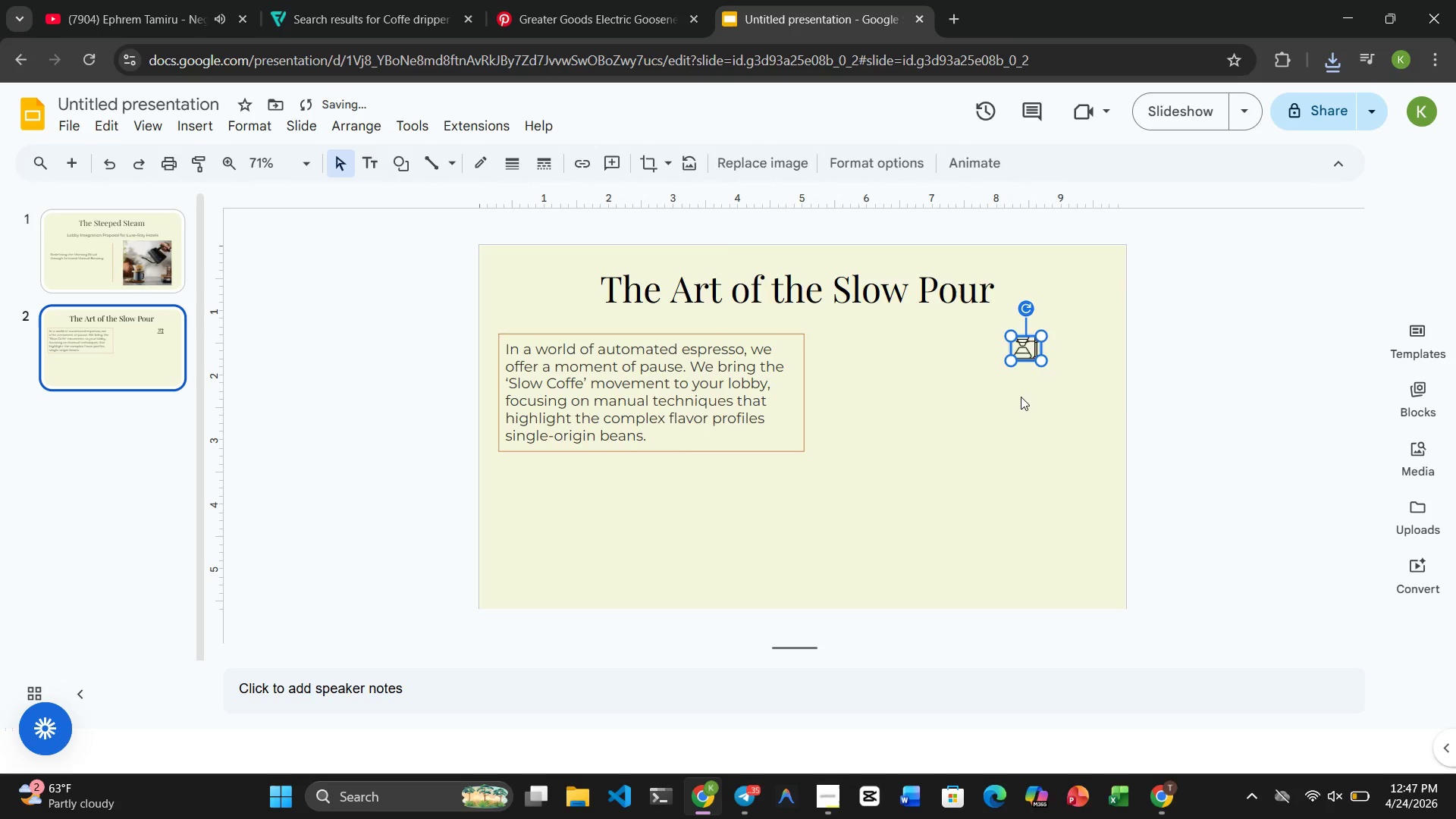 
left_click([1021, 397])
 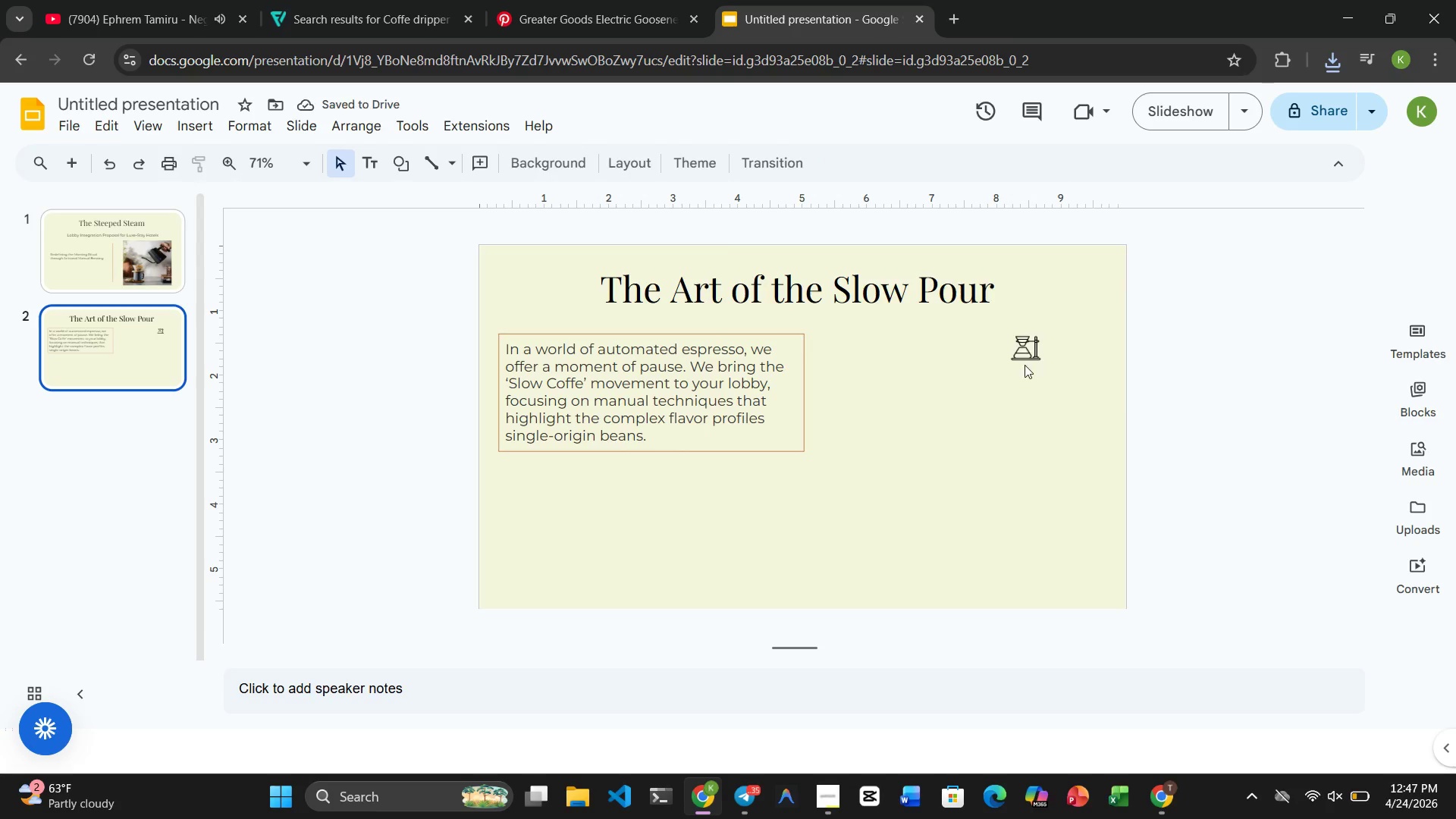 
left_click([1026, 351])
 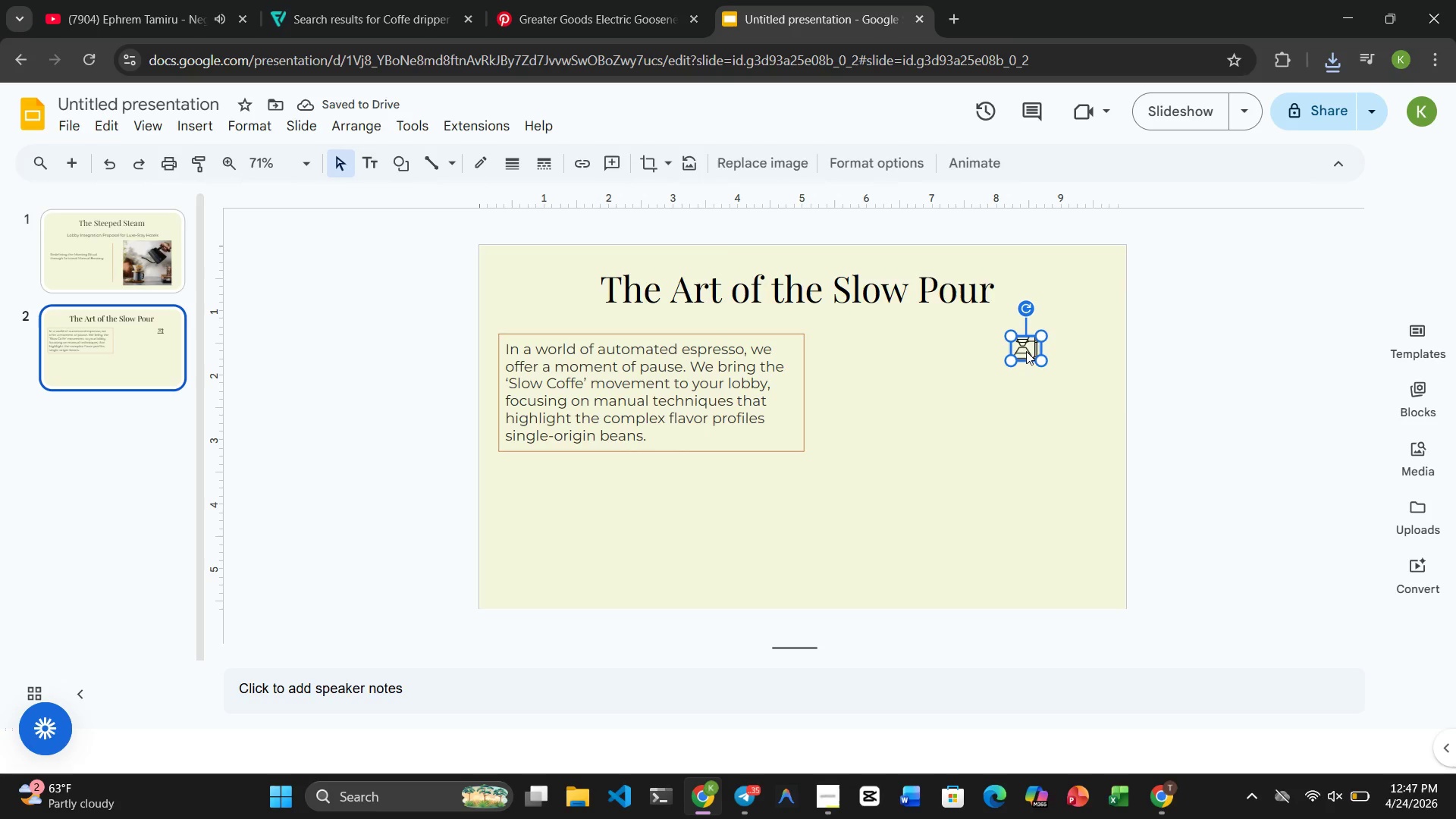 
left_click_drag(start_coordinate=[1025, 351], to_coordinate=[940, 349])
 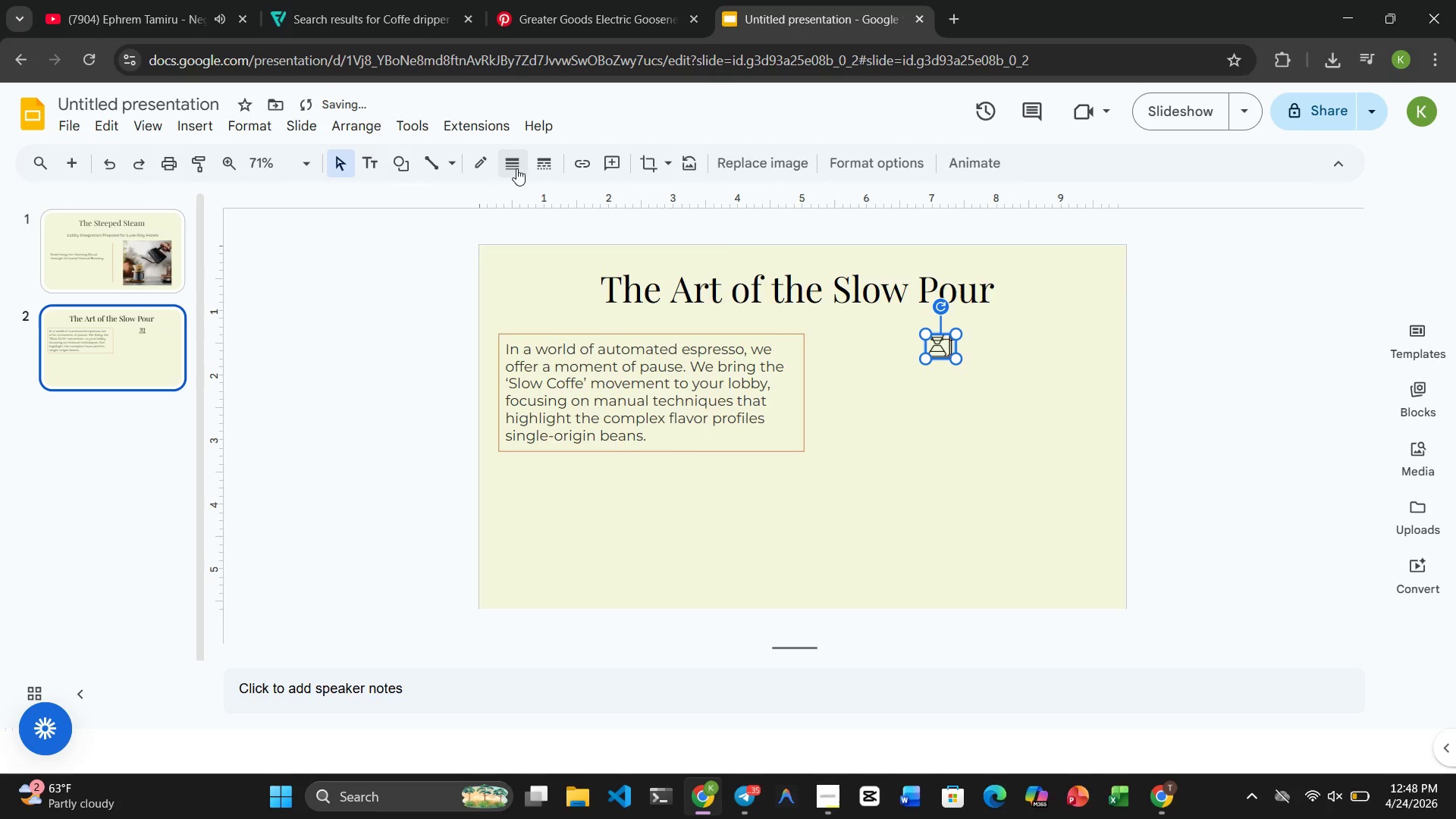 
left_click([487, 168])
 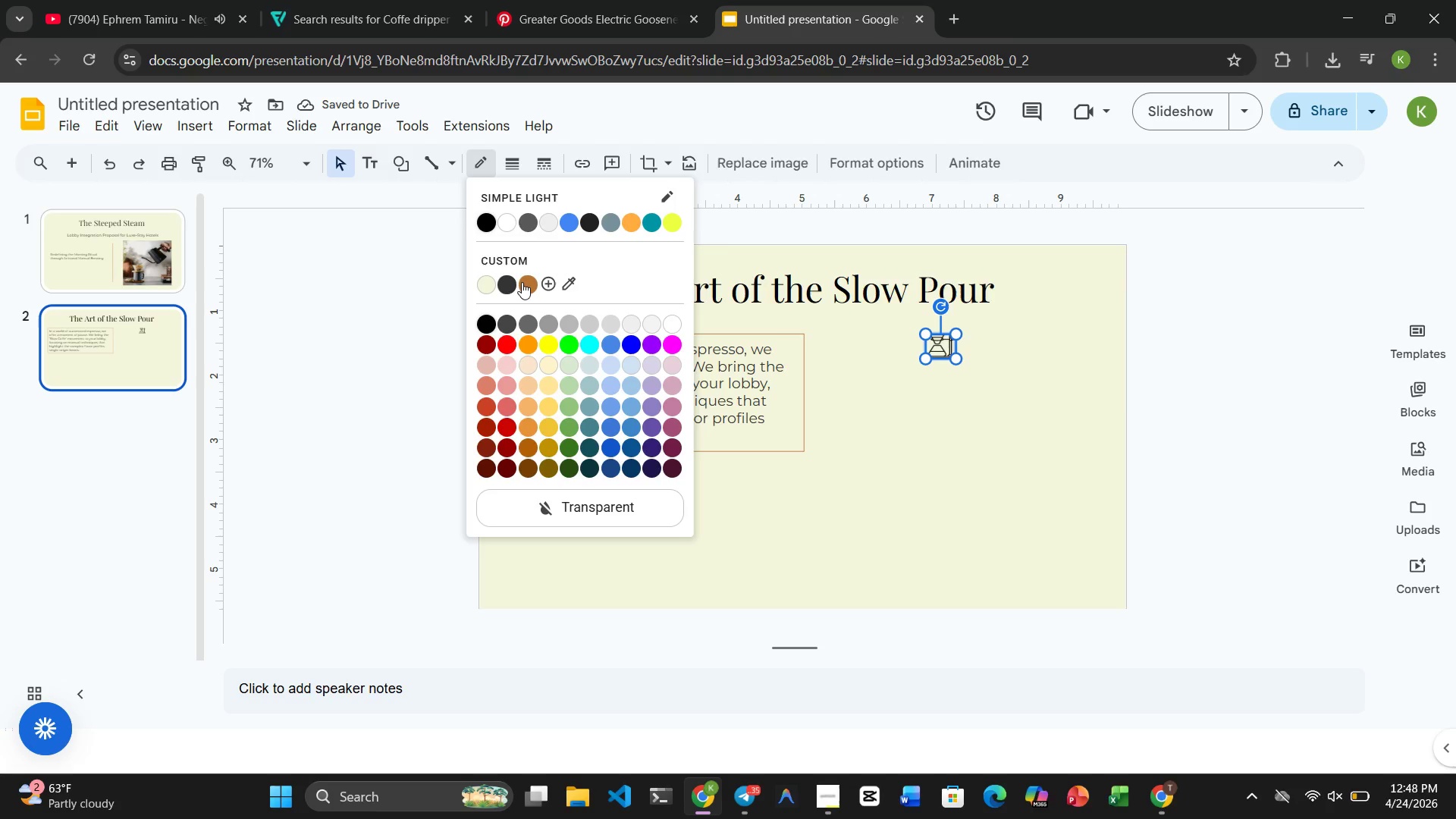 
left_click([522, 282])
 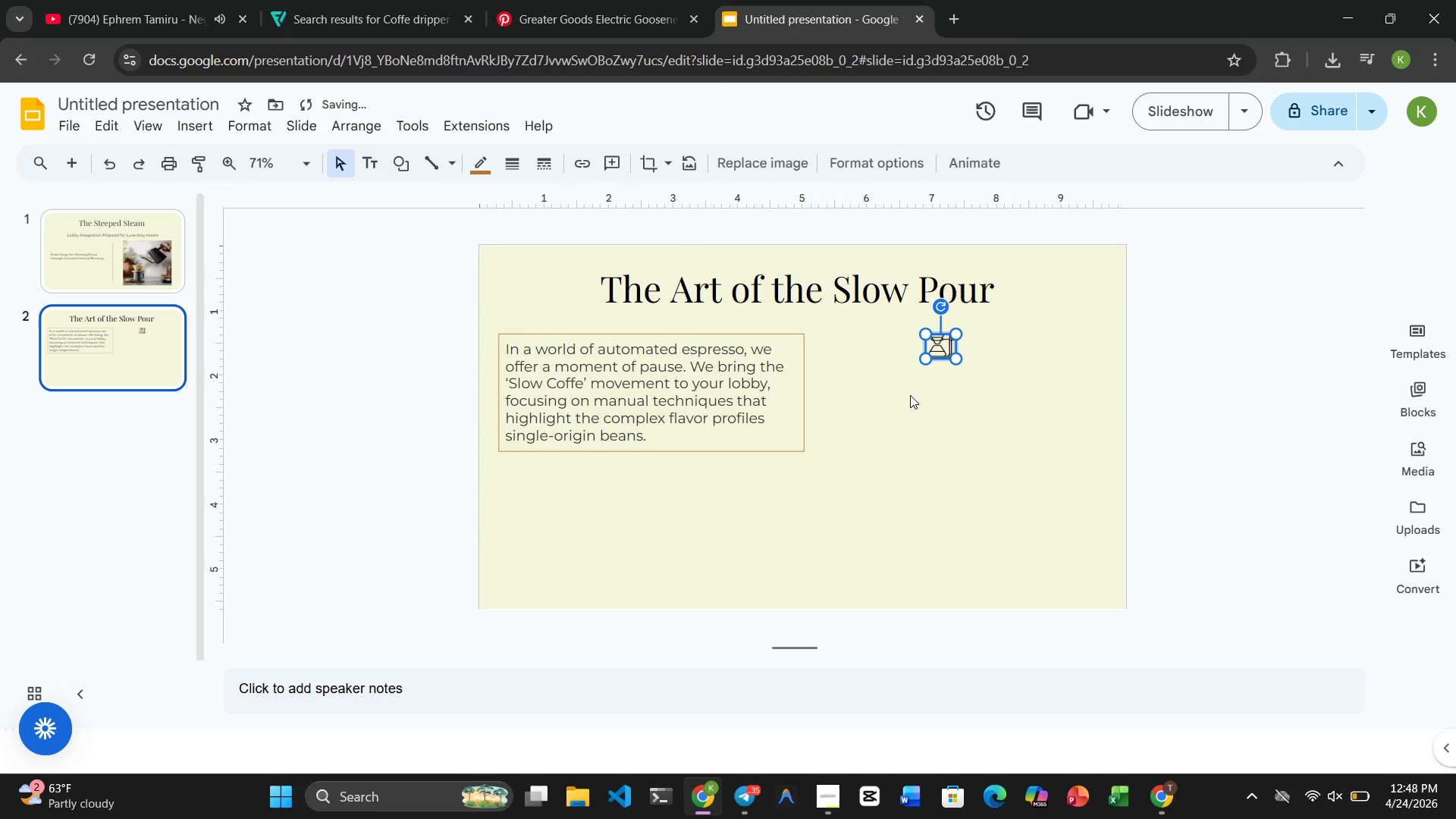 
left_click([948, 396])
 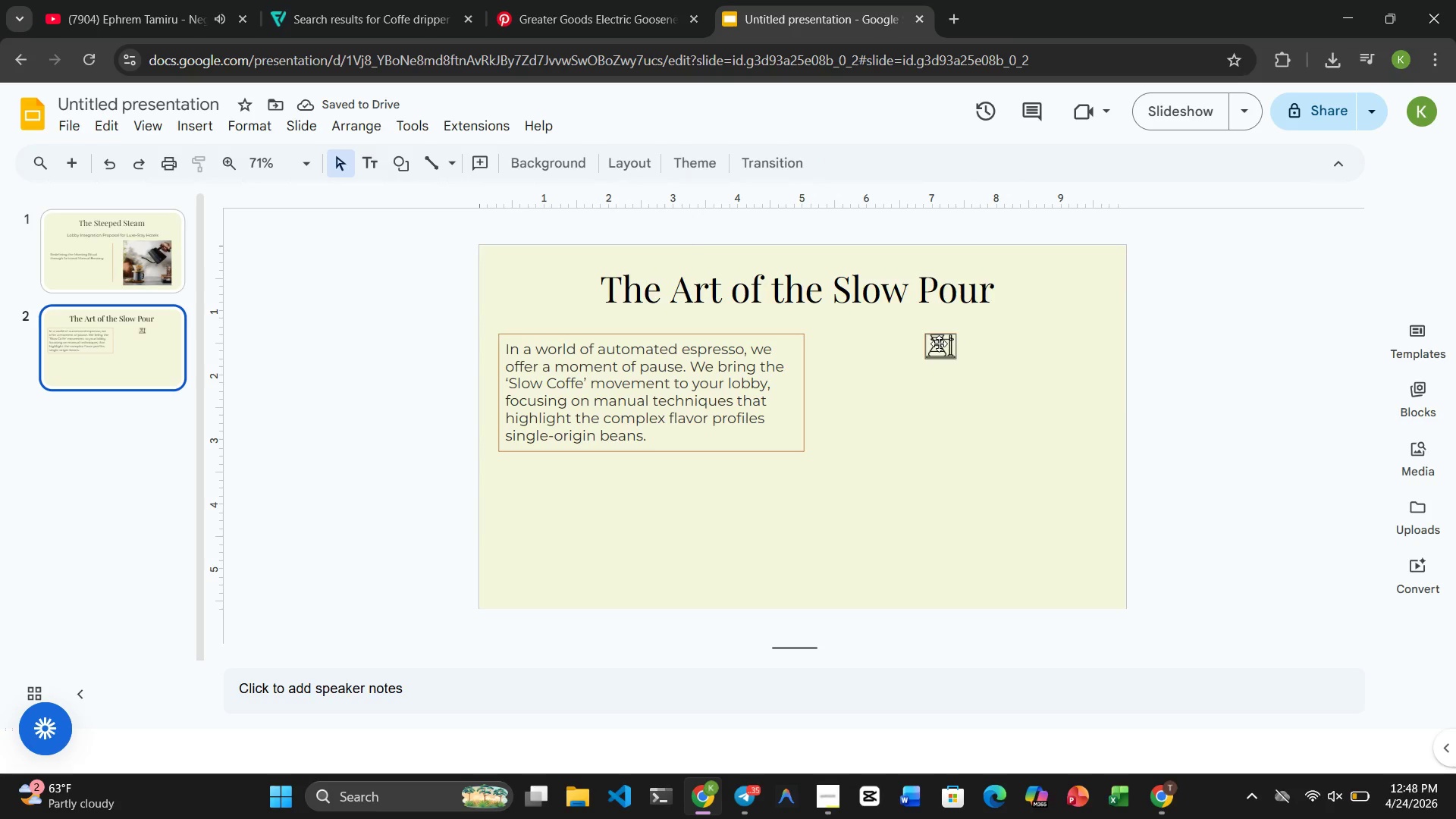 
key(Control+Z)
 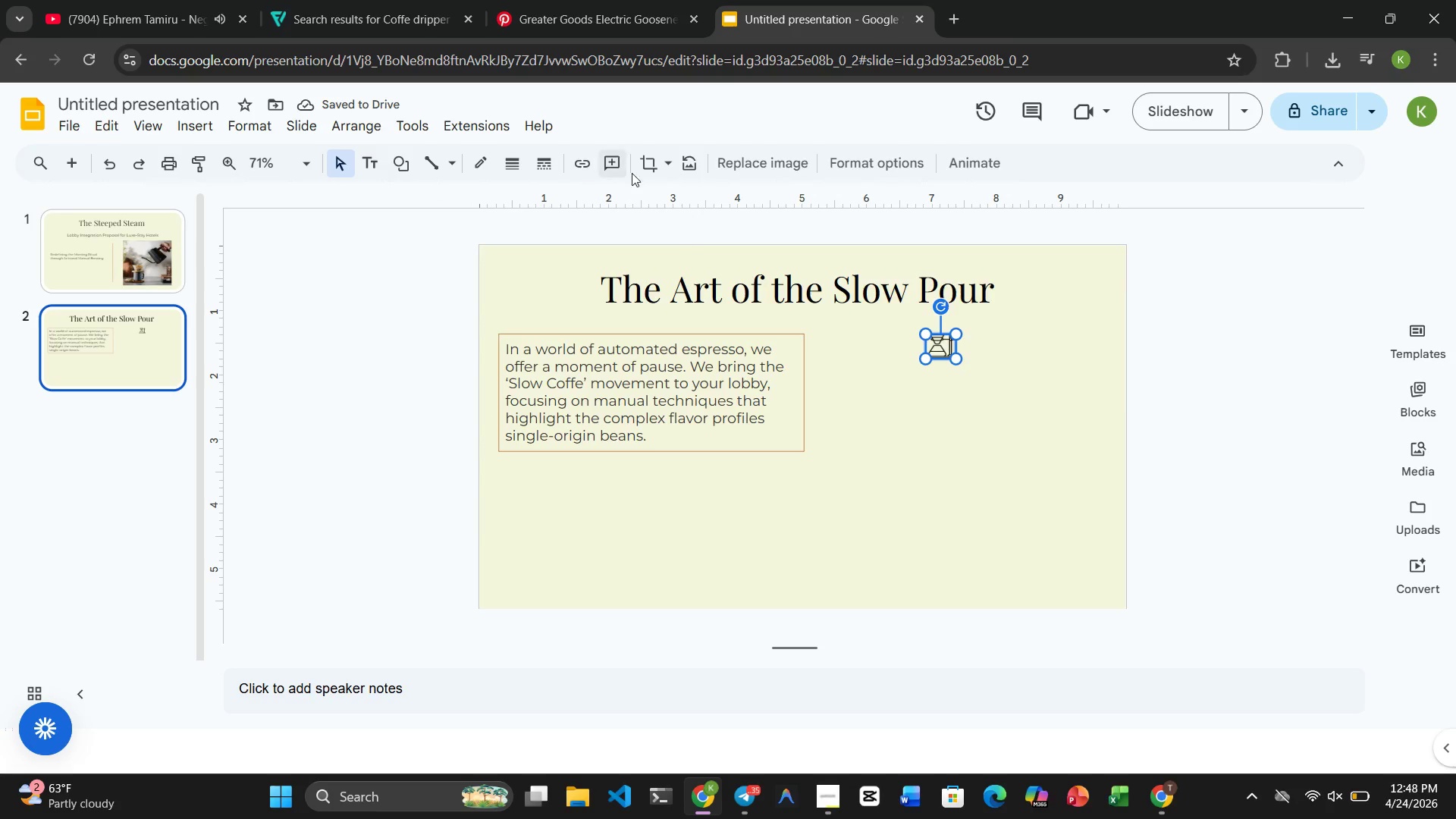 
wait(6.34)
 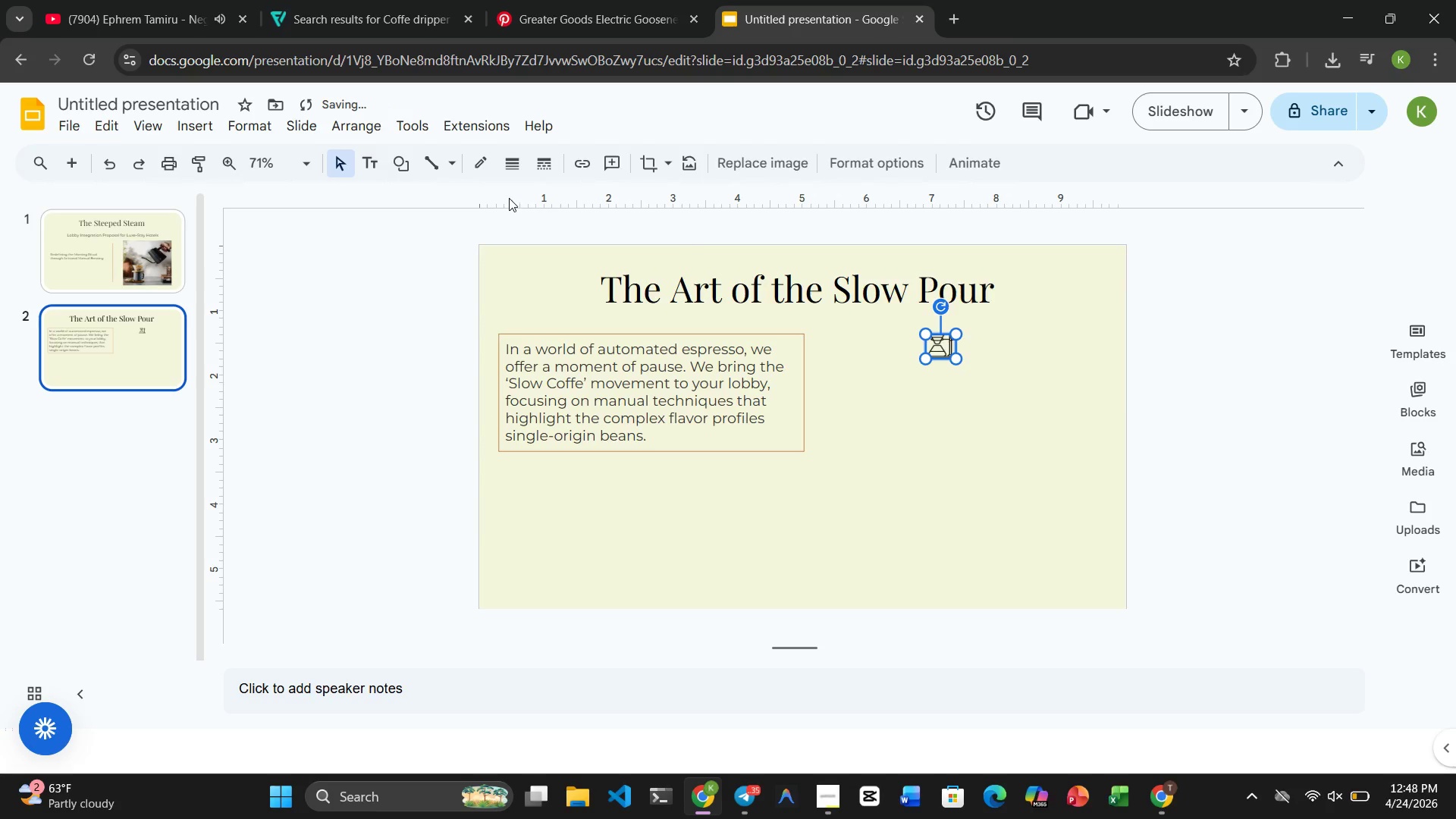 
left_click([670, 164])
 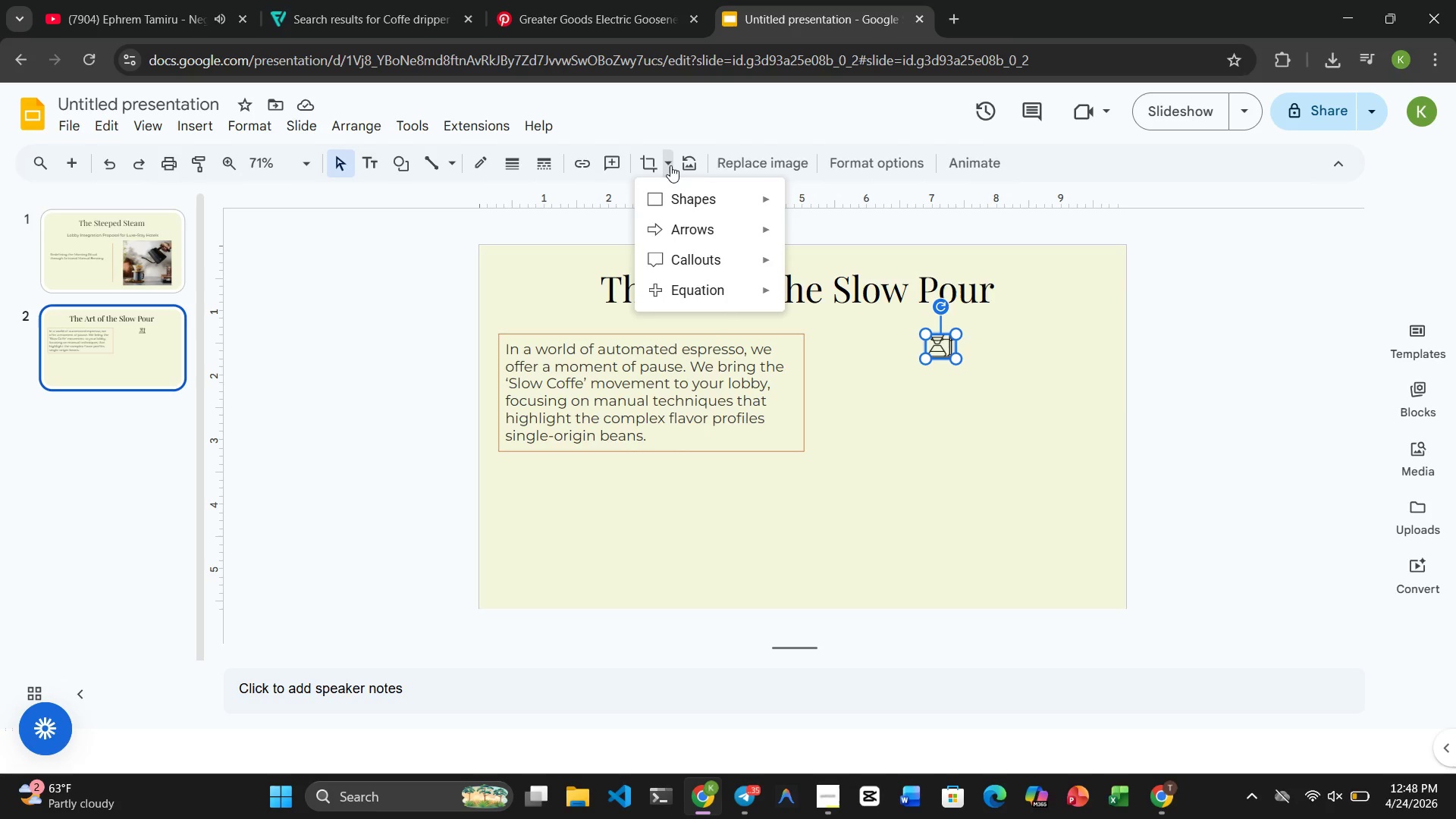 
mouse_move([700, 199])
 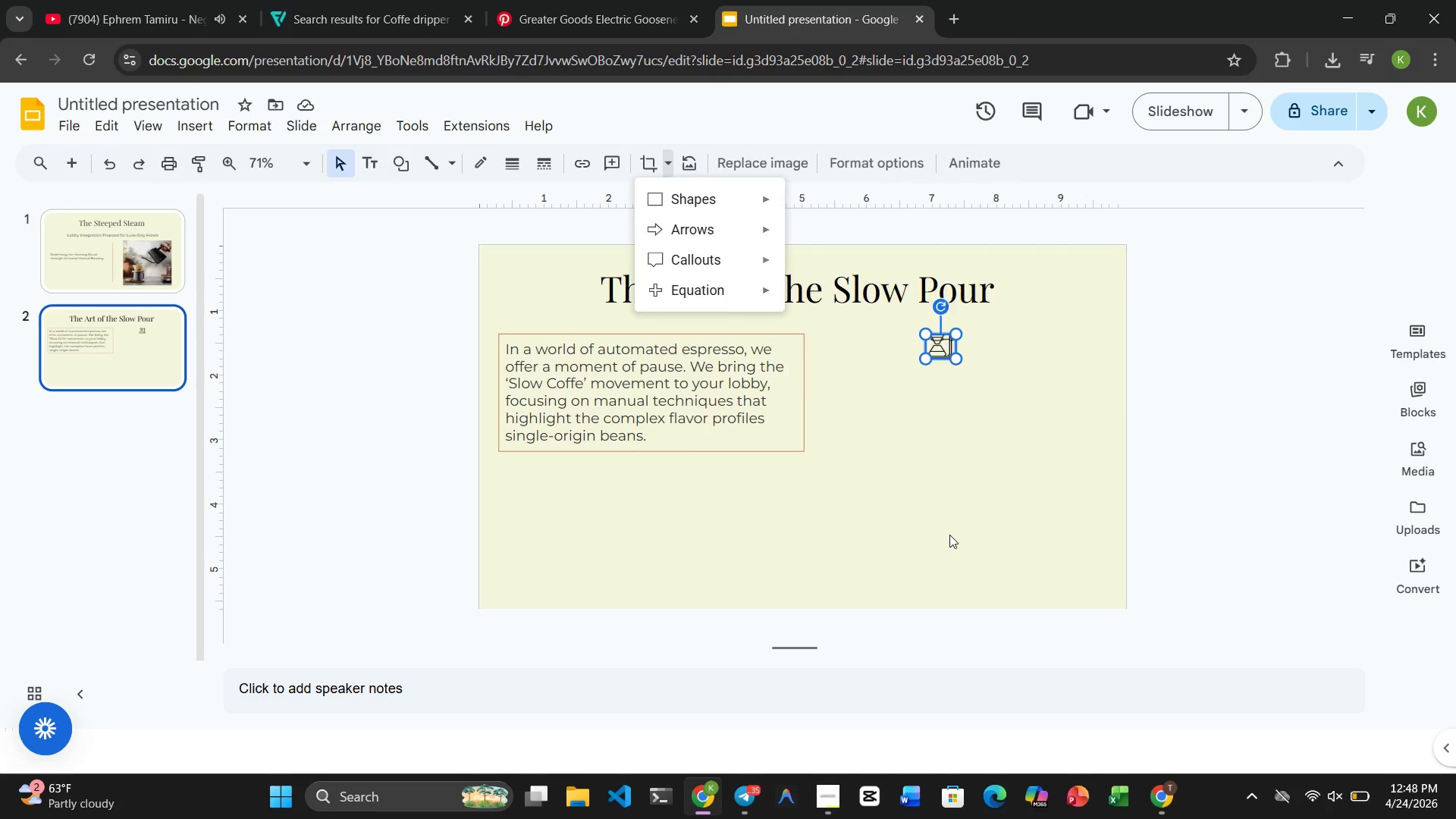 
left_click([949, 535])
 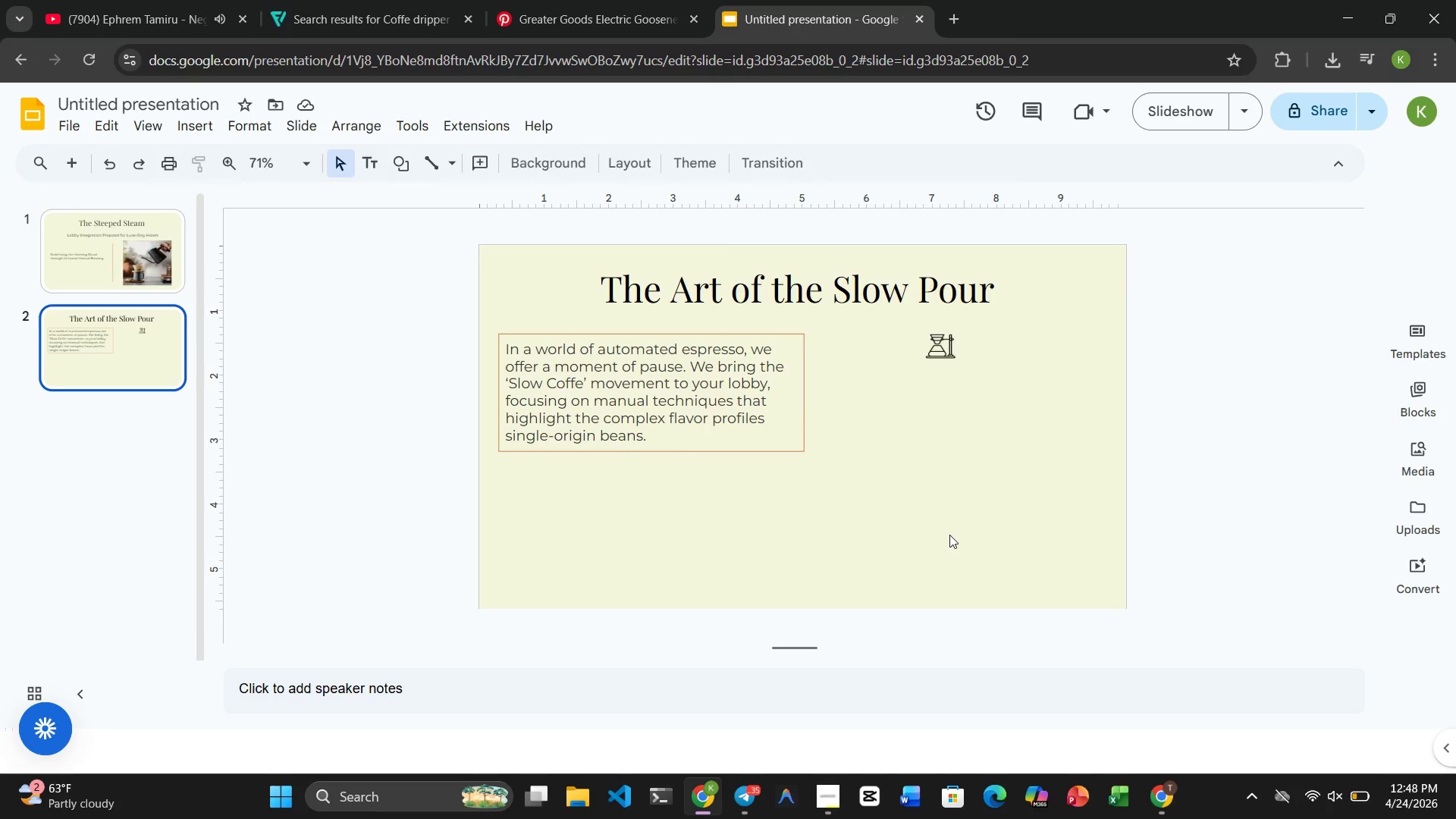 
wait(10.41)
 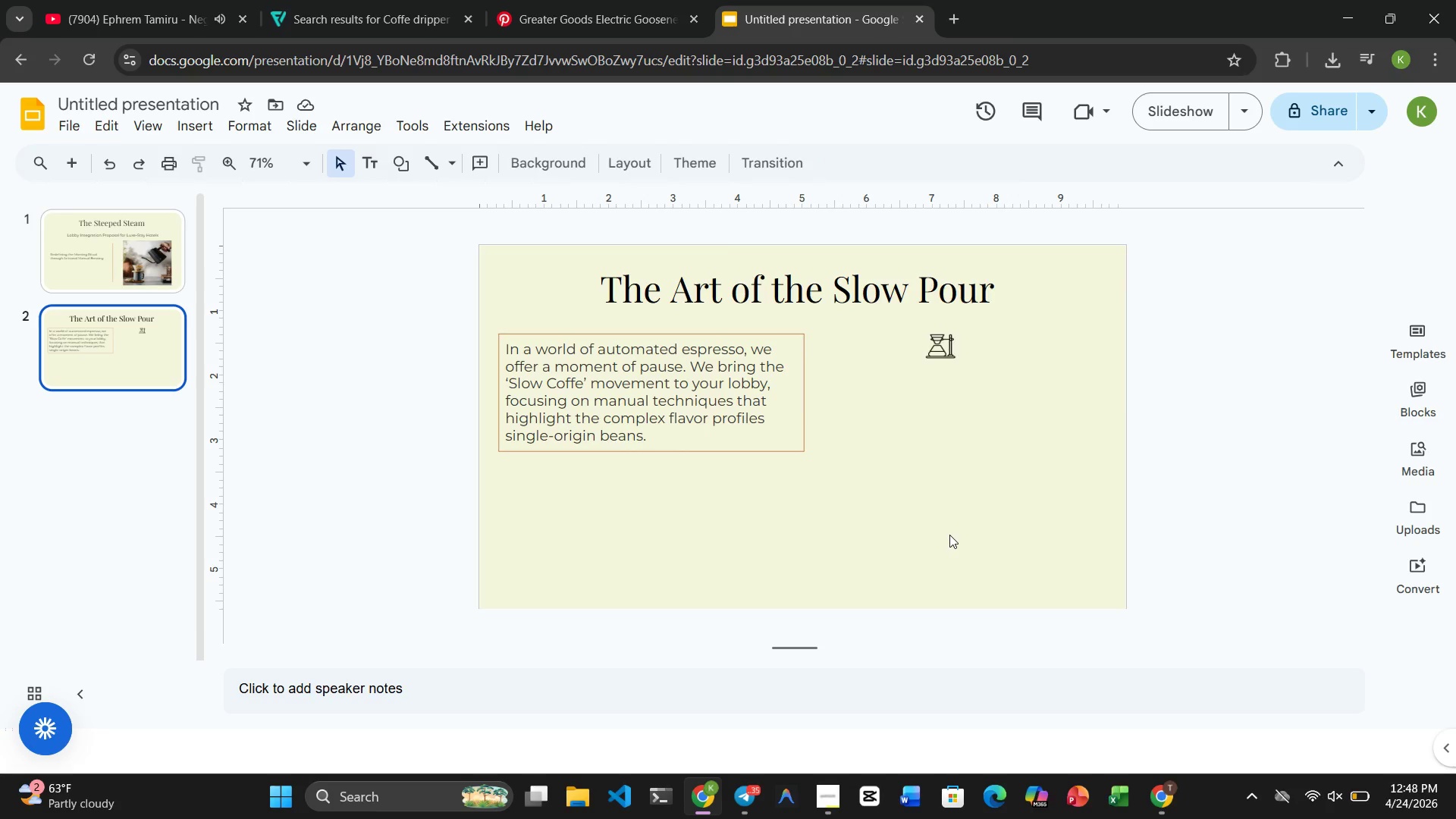 
left_click([196, 128])
 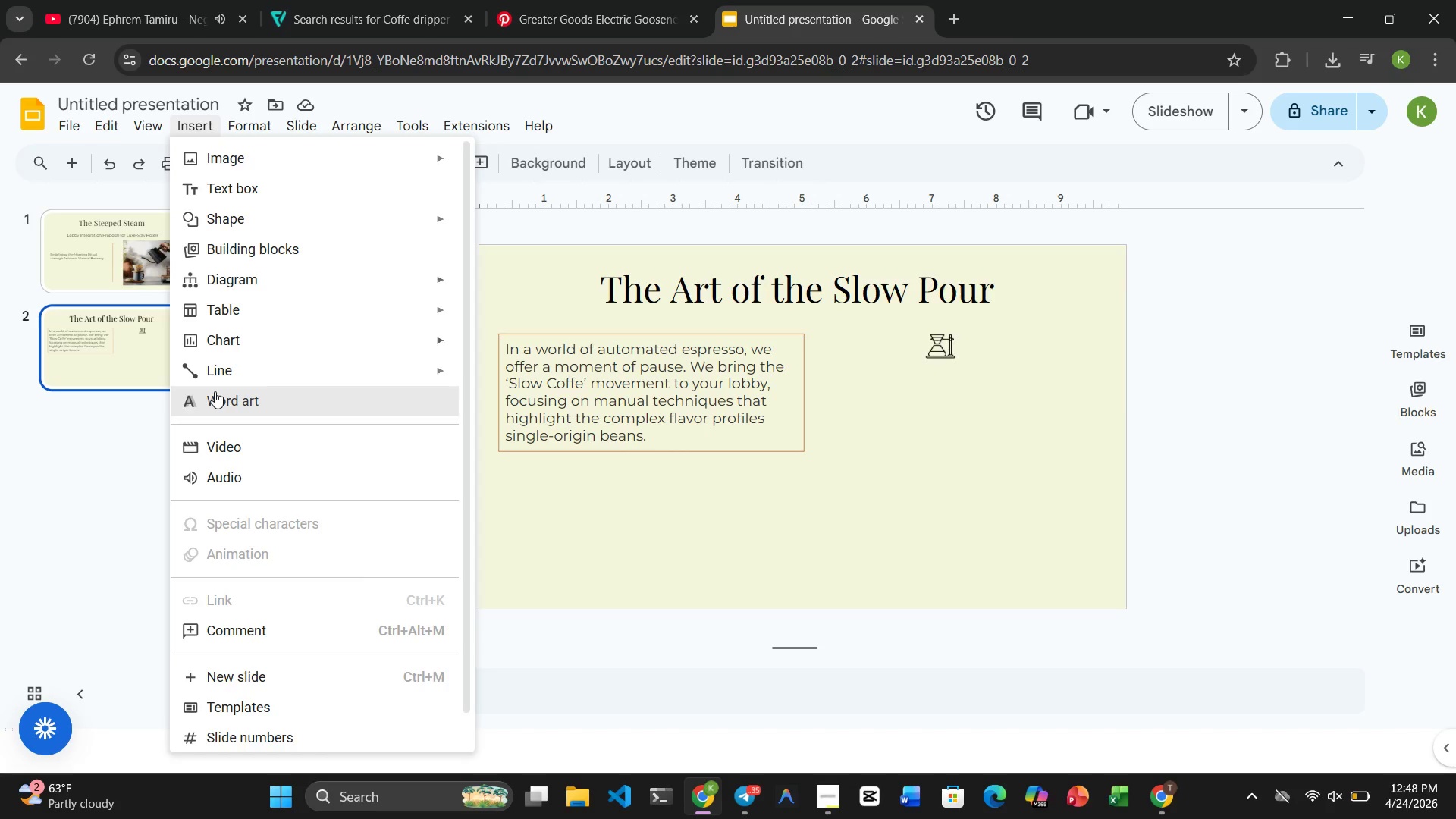 
mouse_move([228, 504])
 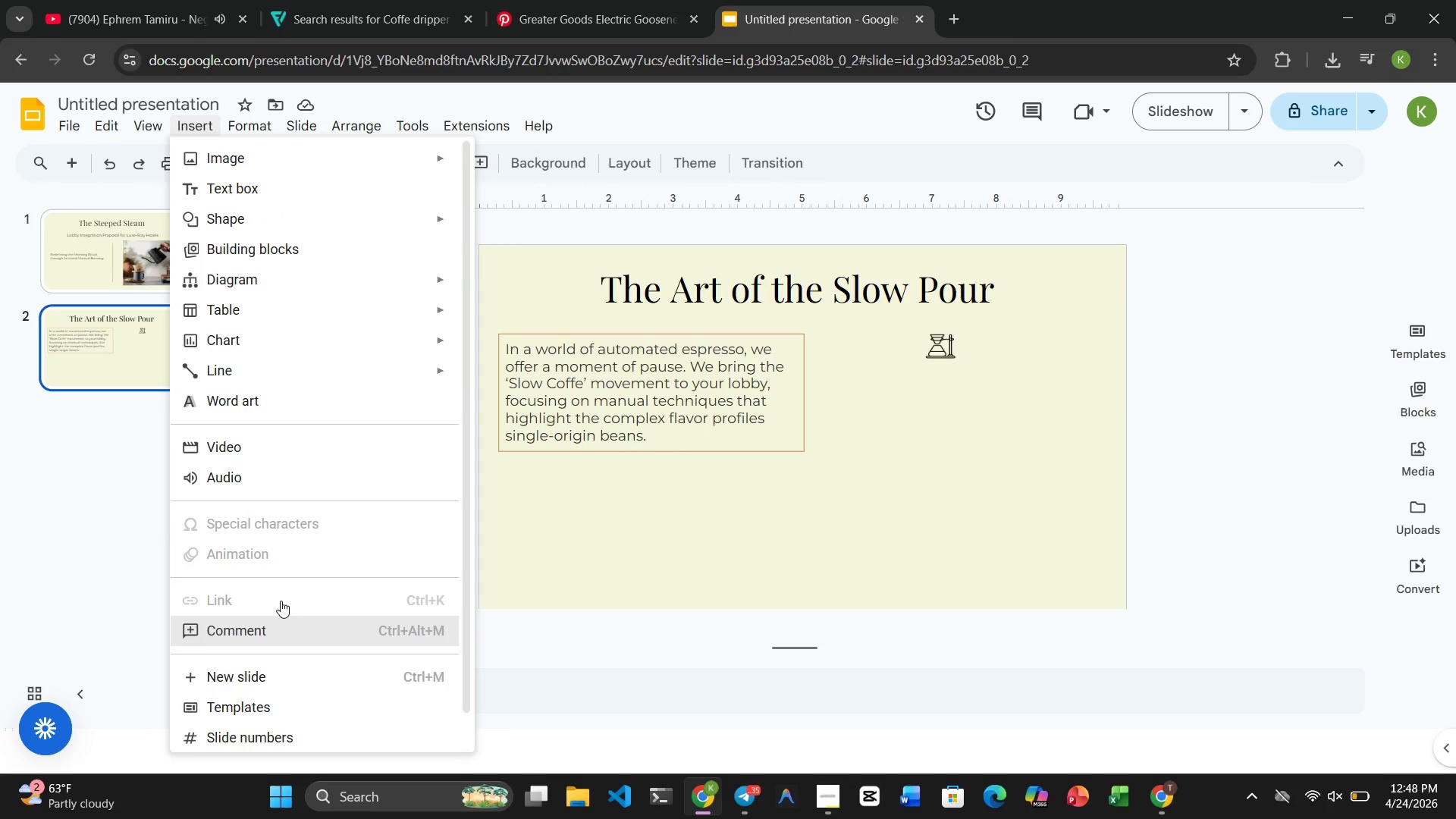 
wait(9.28)
 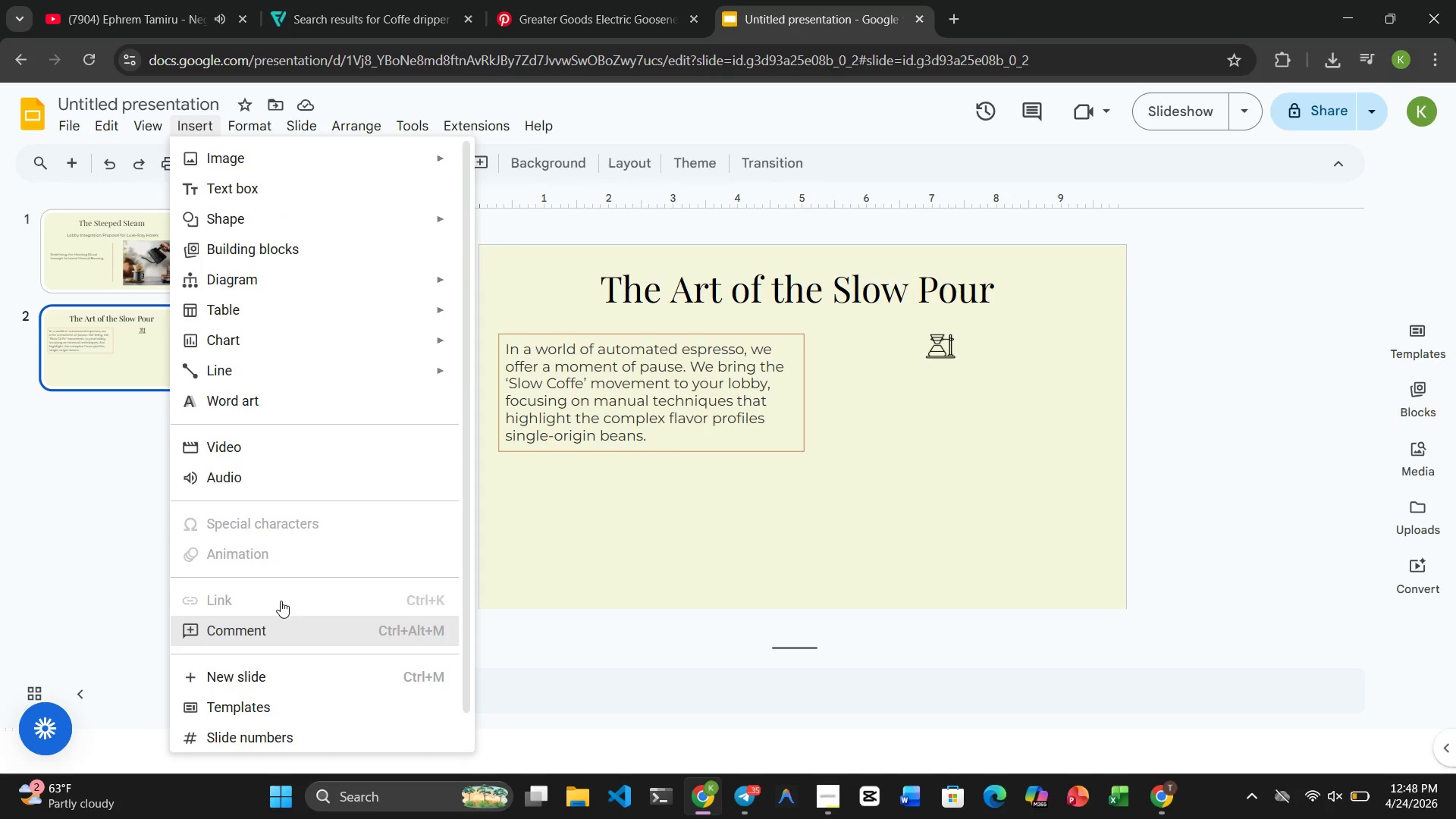 
left_click([1053, 404])
 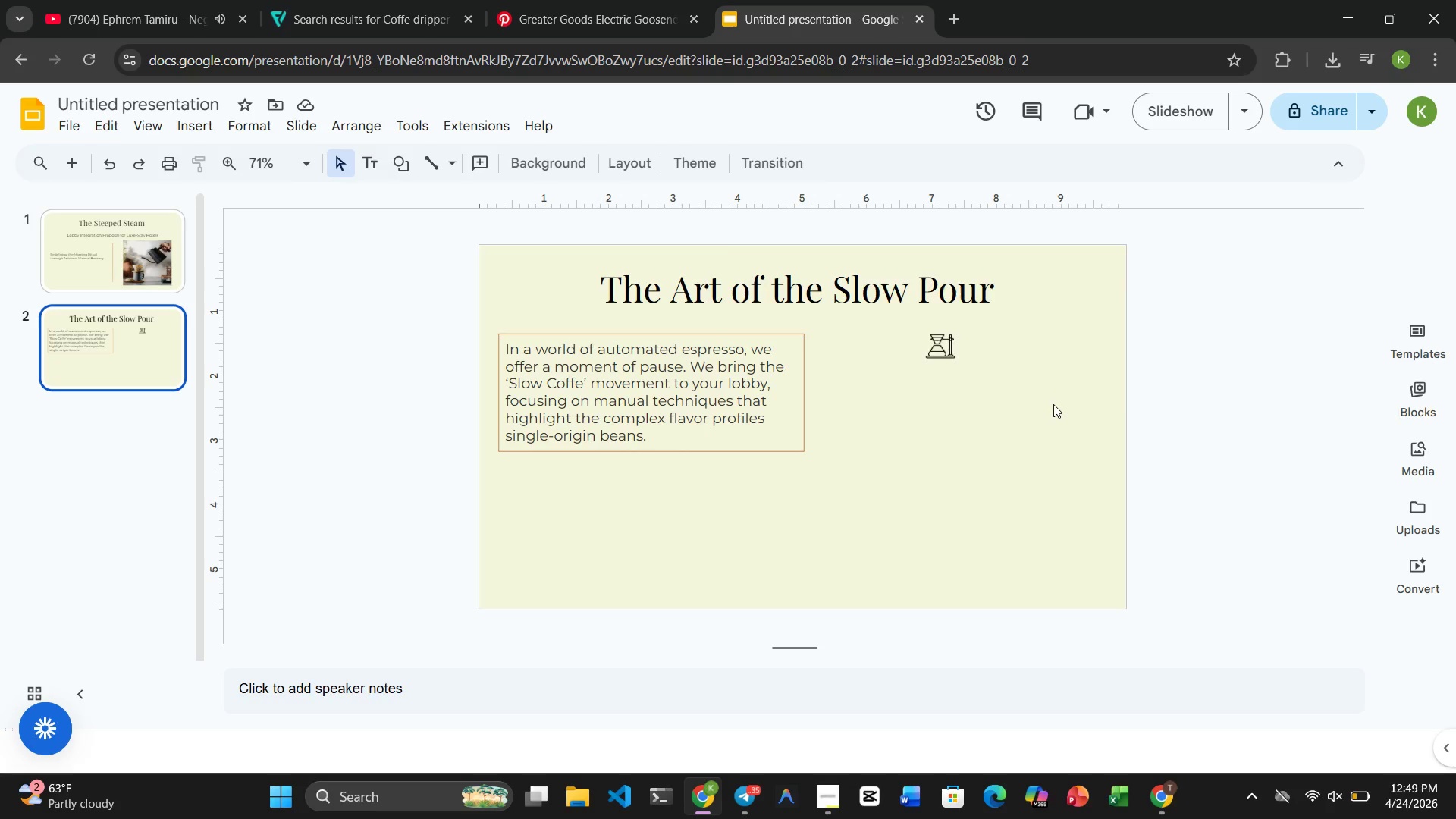 
wait(19.19)
 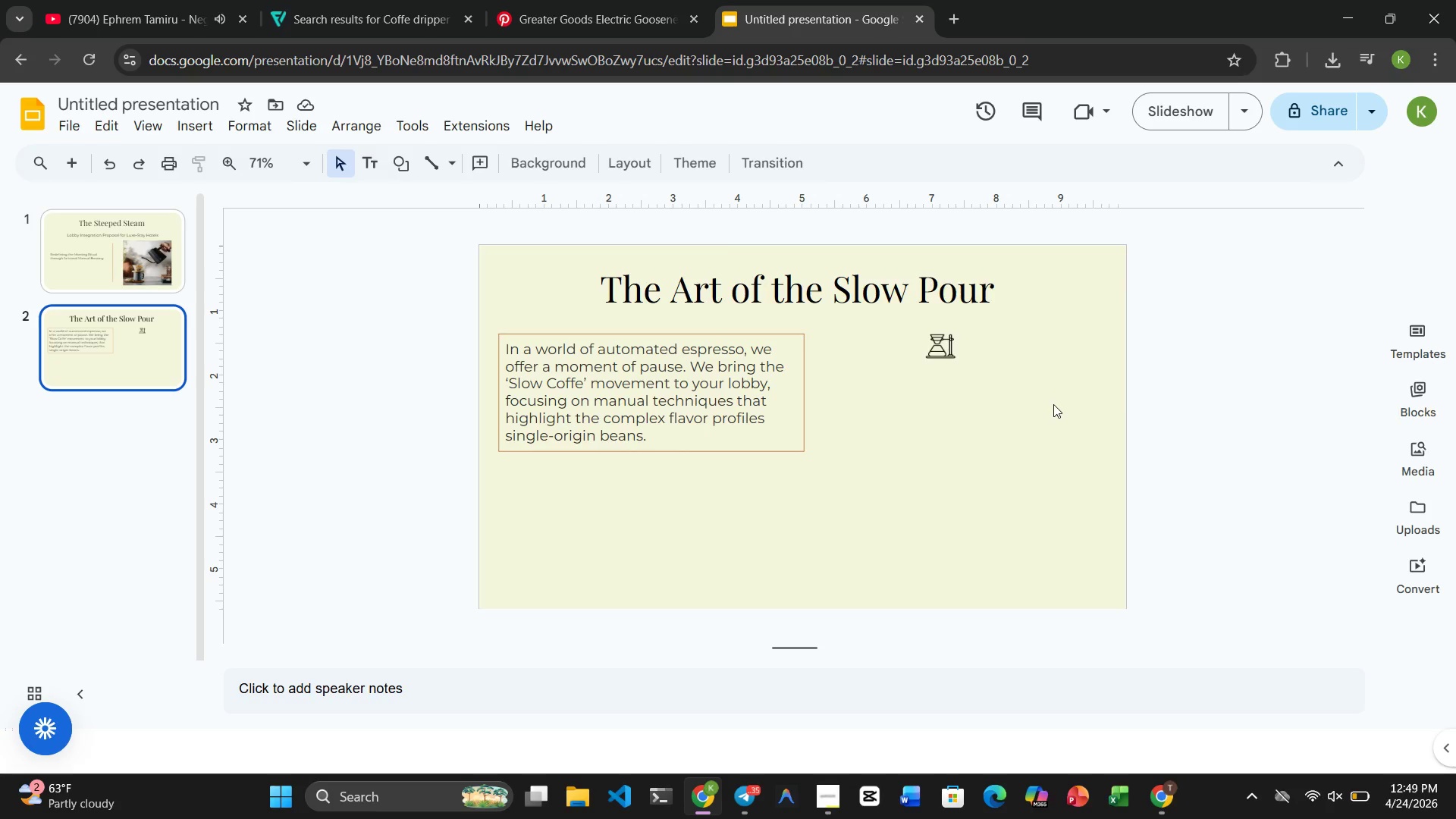 
key(Mute)
 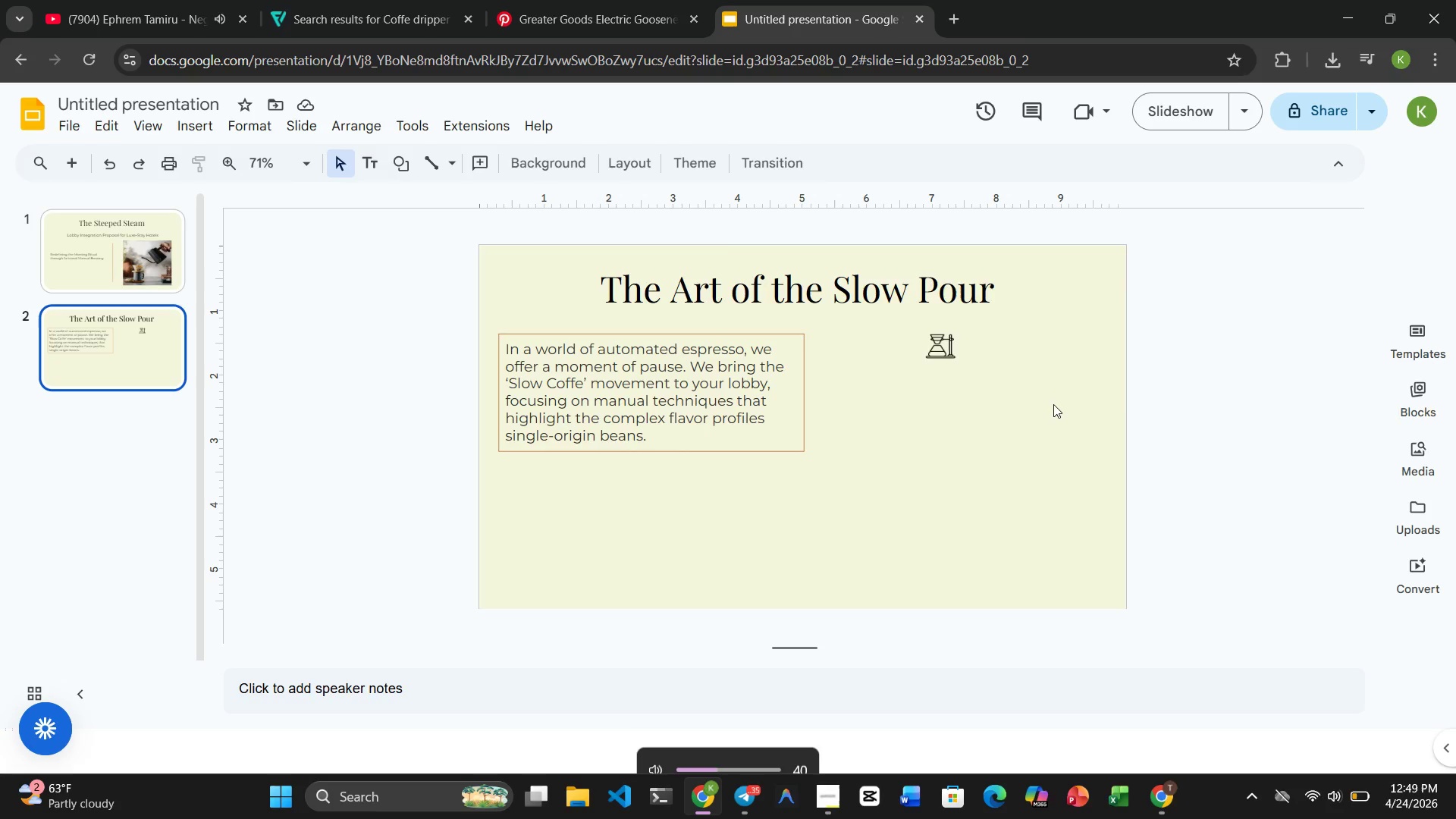 
key(Mute)
 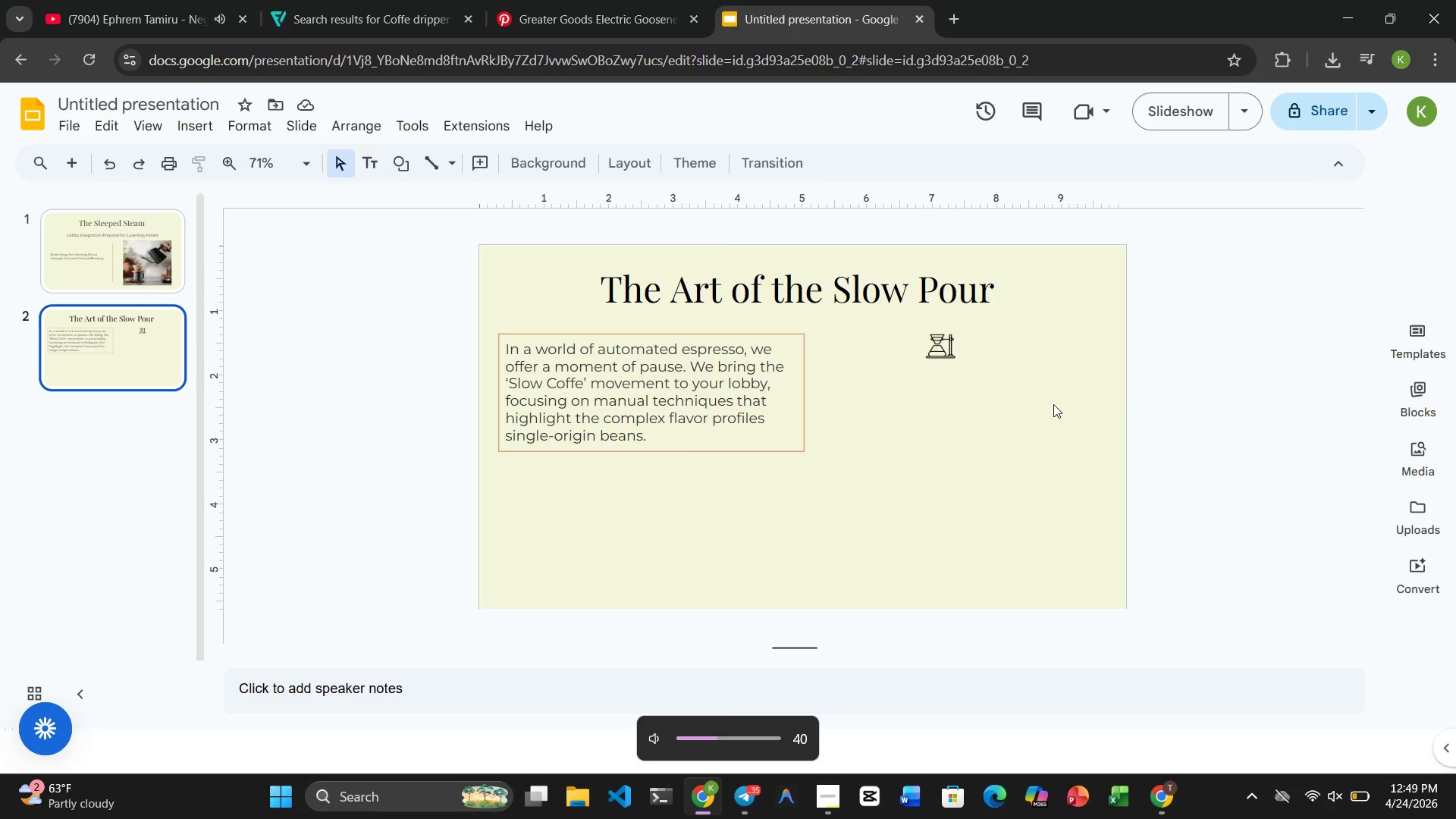 
key(Mute)
 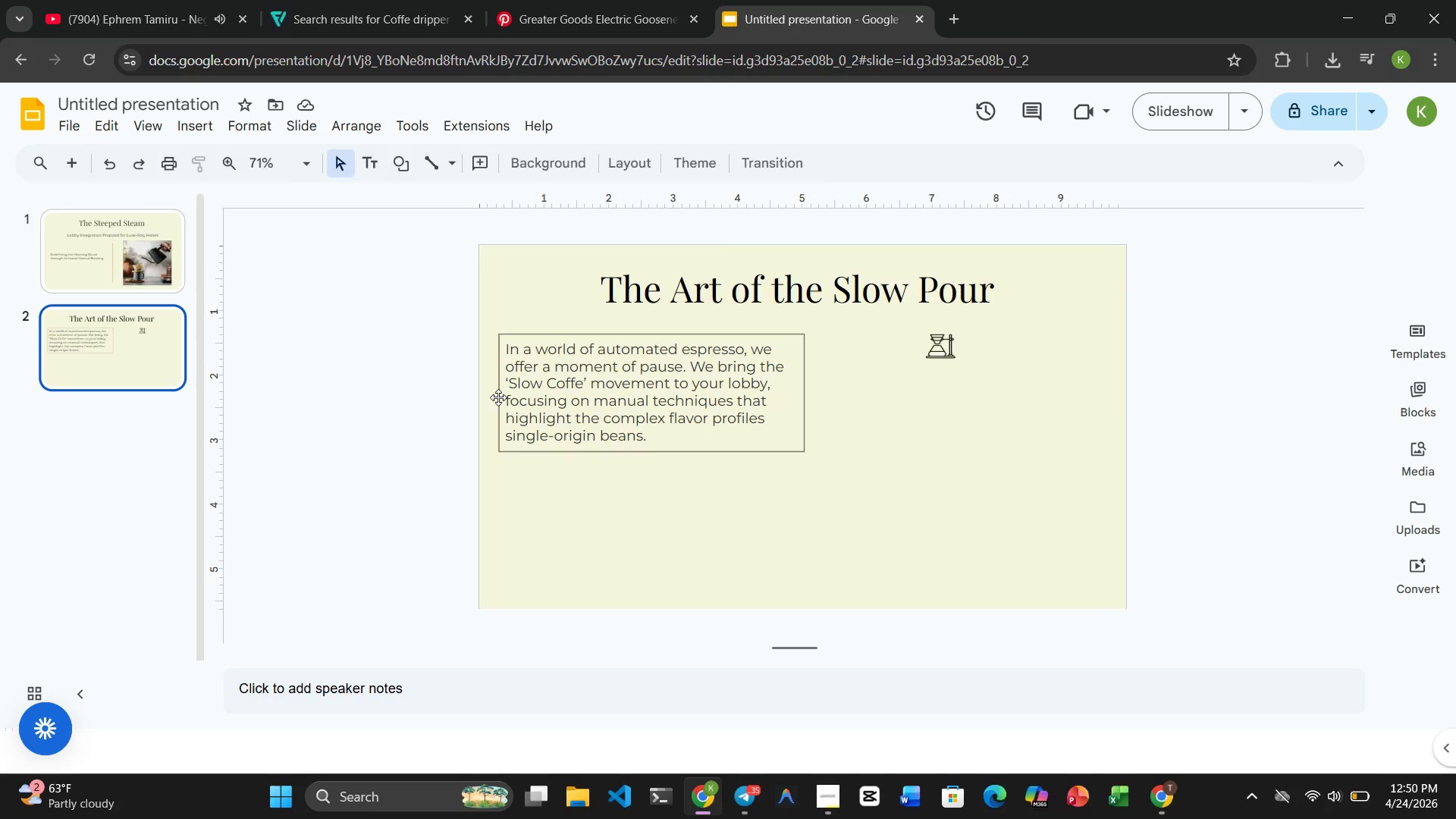 
wait(50.0)
 